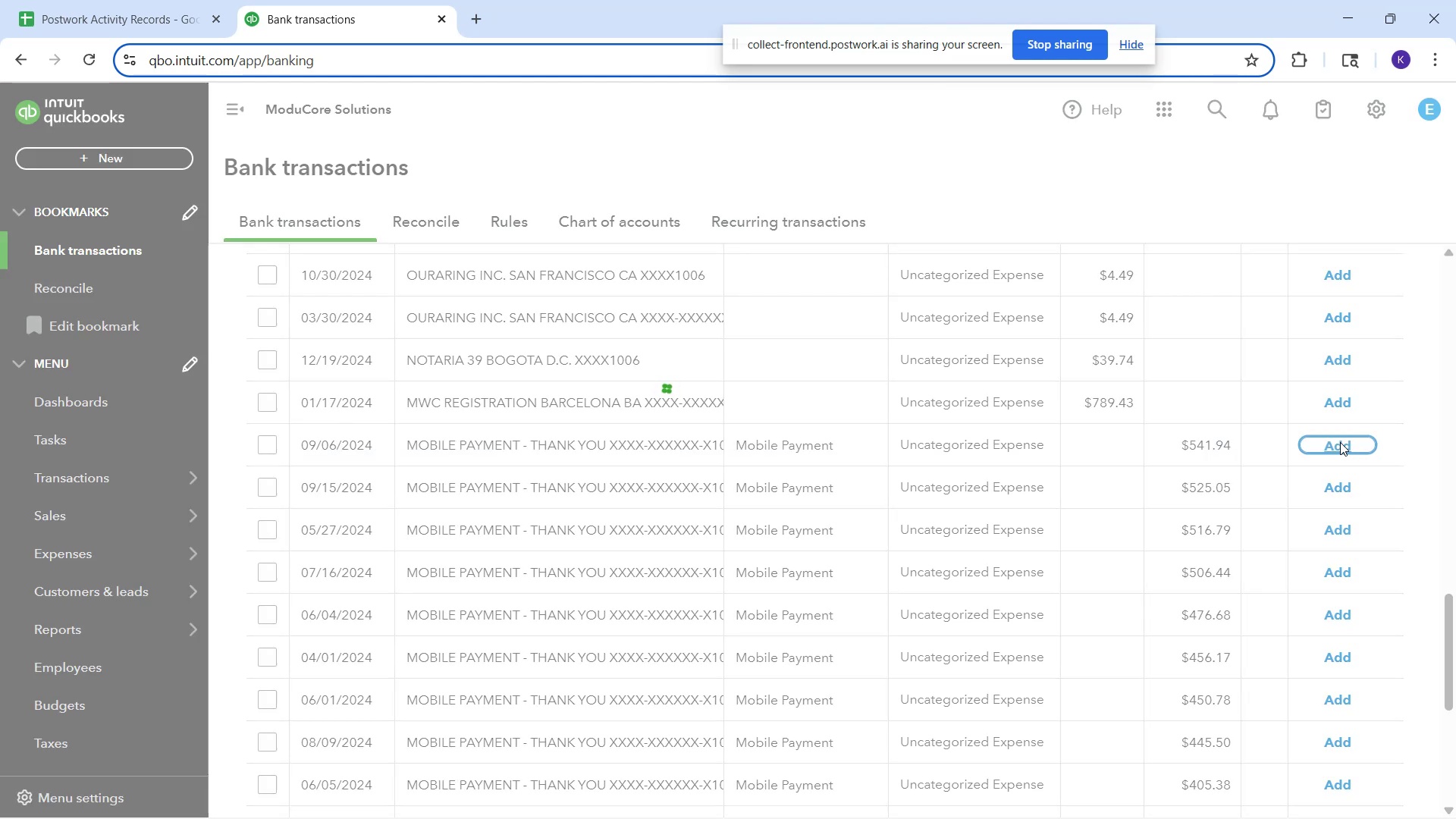 
left_click([1332, 446])
 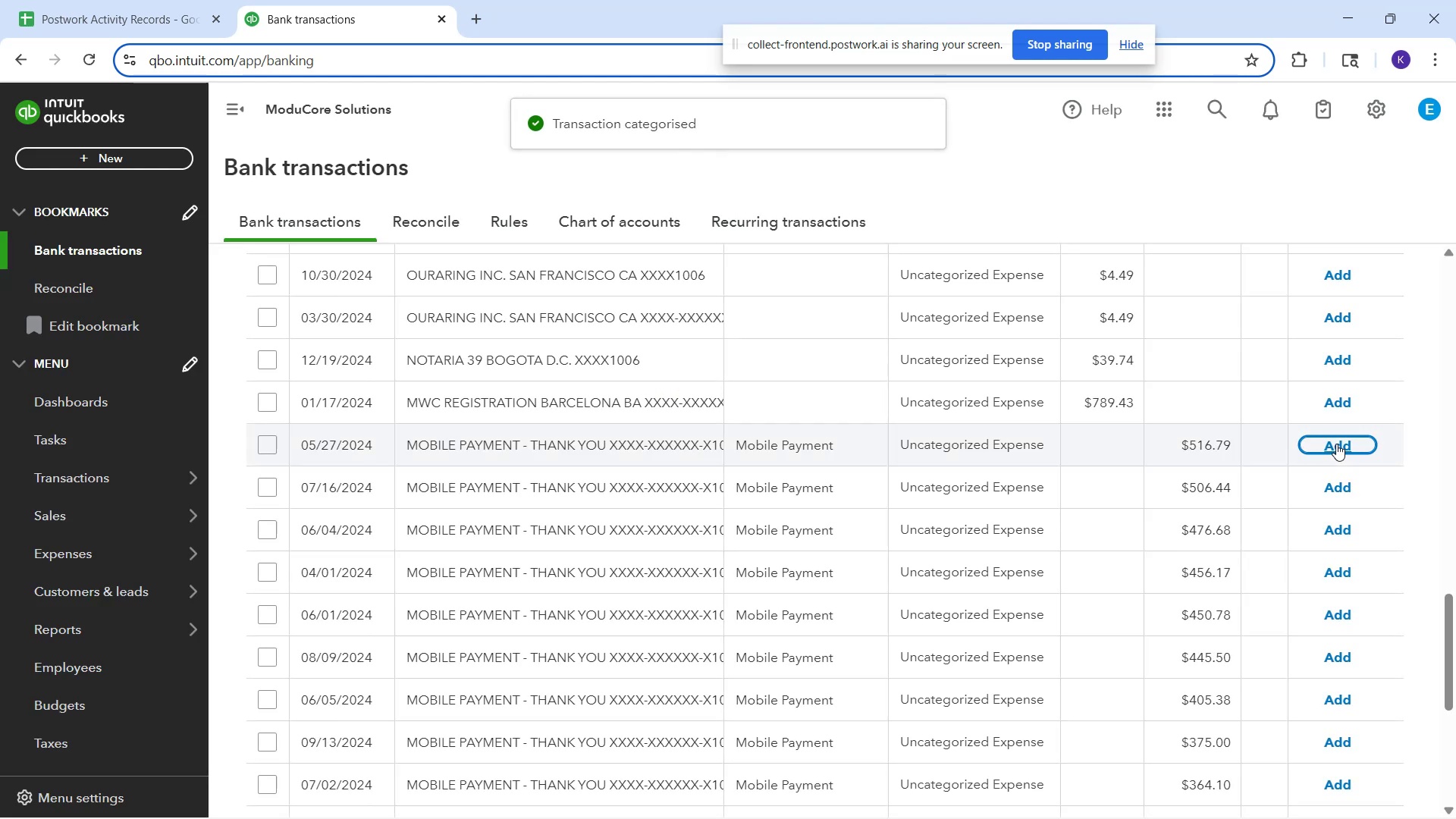 
left_click([1338, 444])
 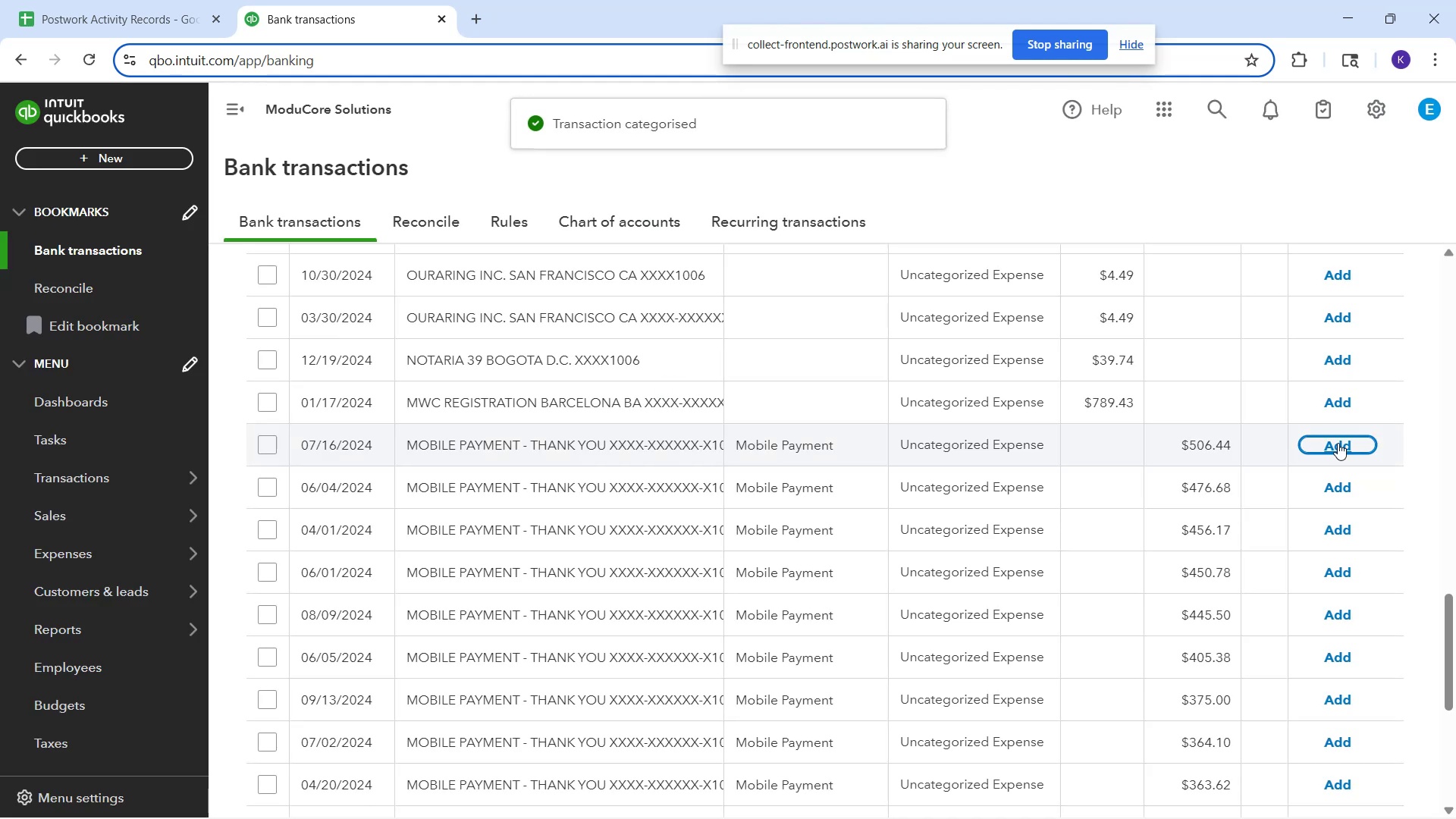 
left_click([1338, 443])
 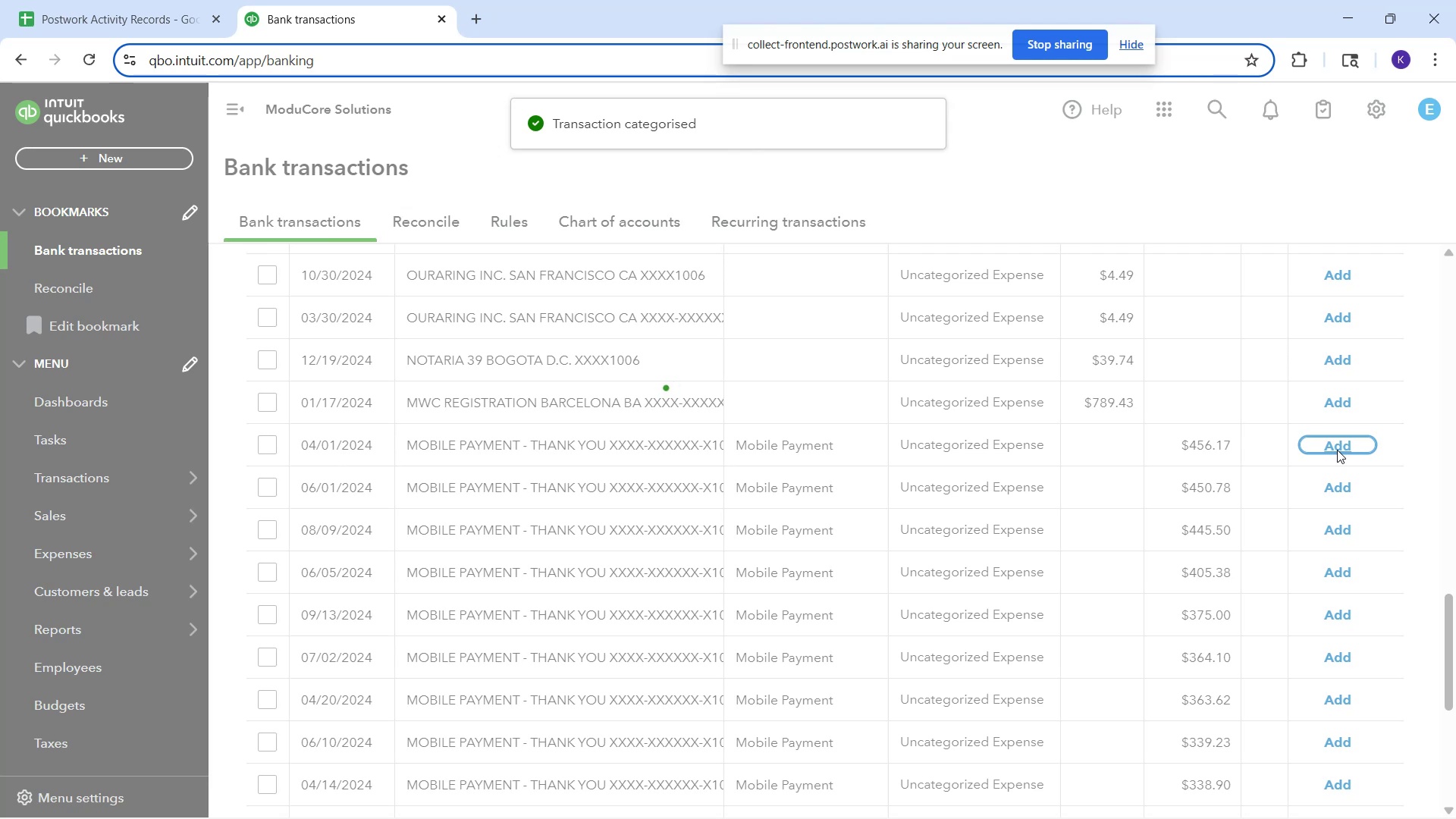 
wait(13.5)
 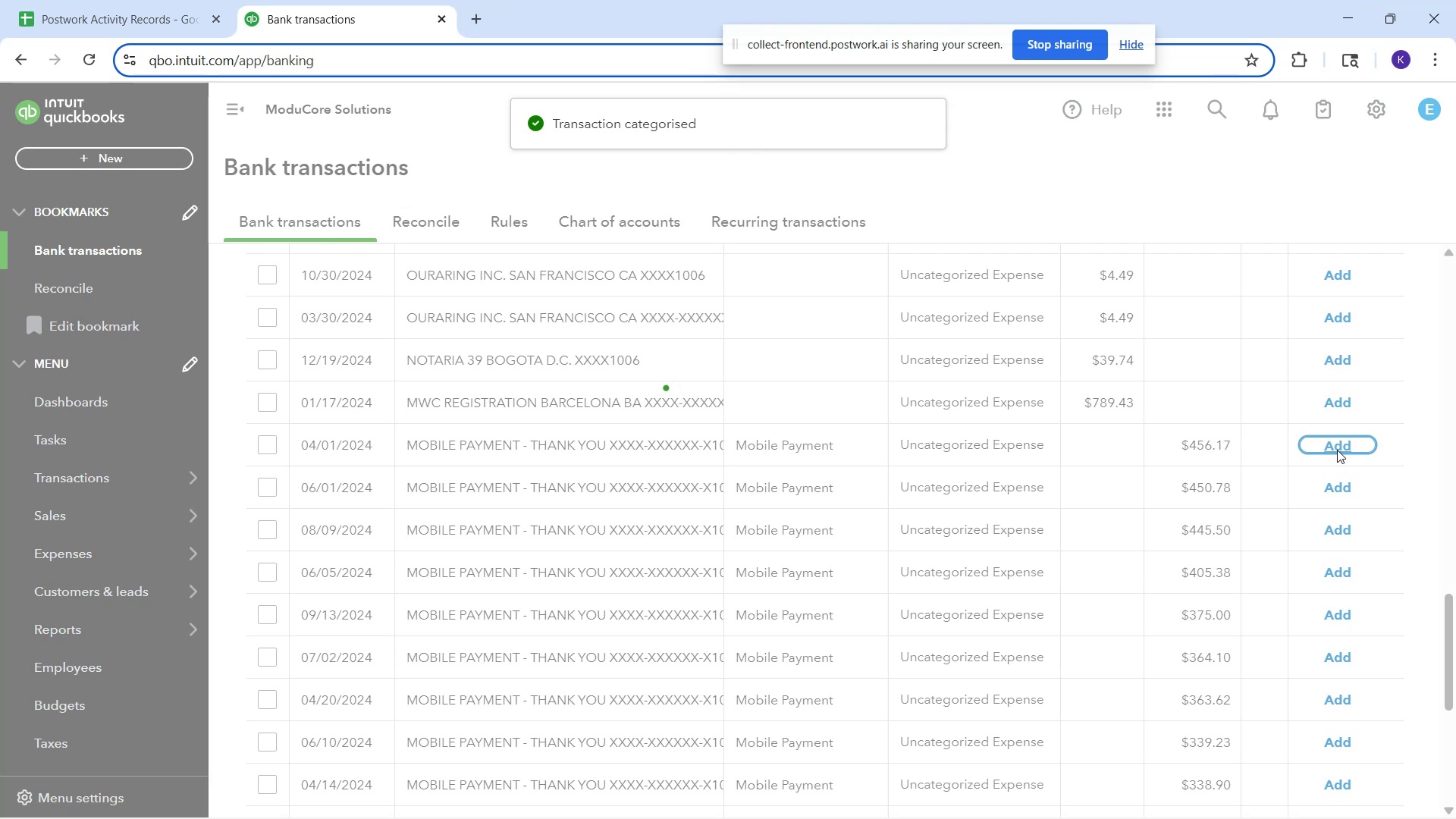 
left_click([1332, 451])
 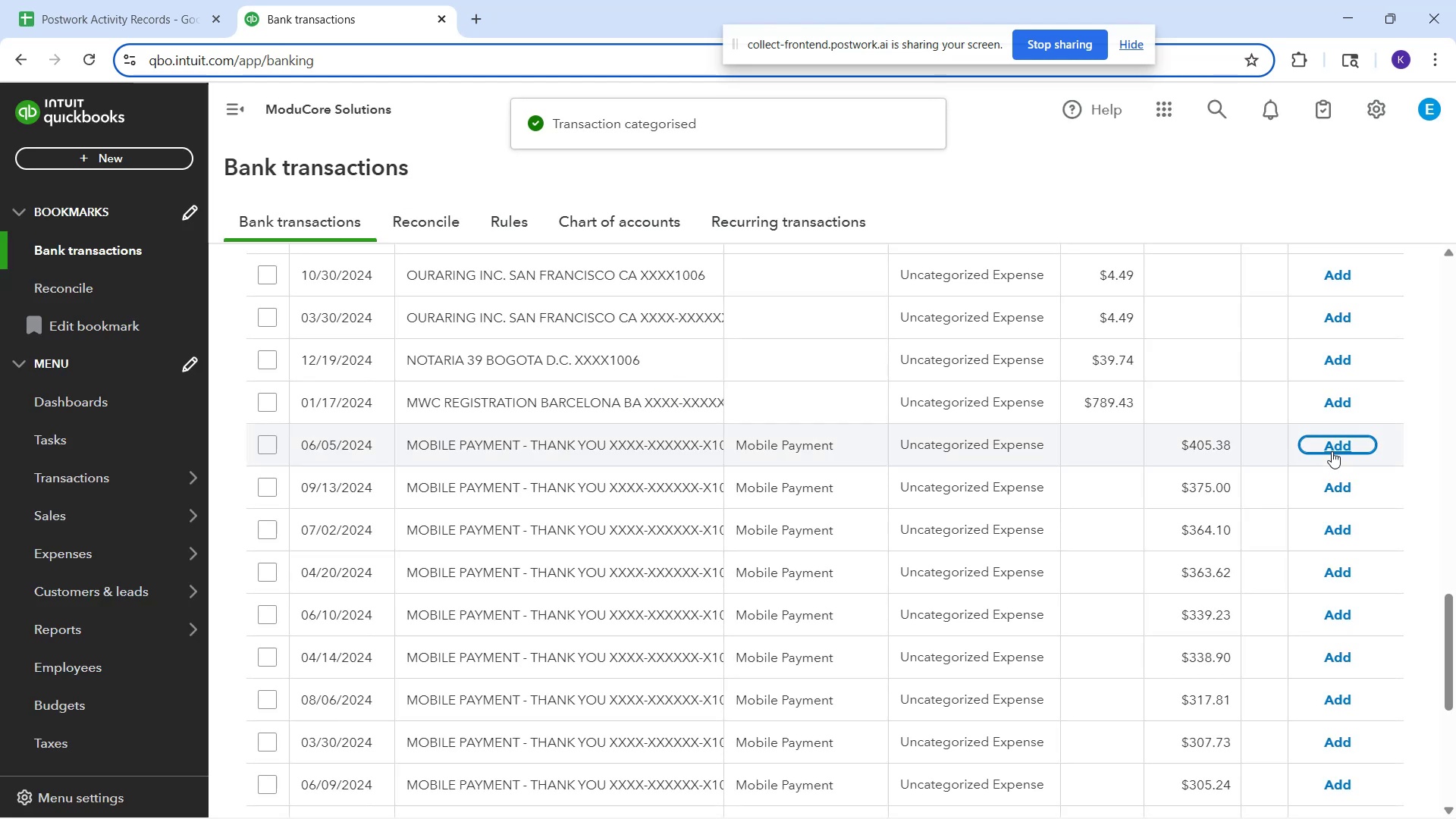 
left_click([1332, 451])
 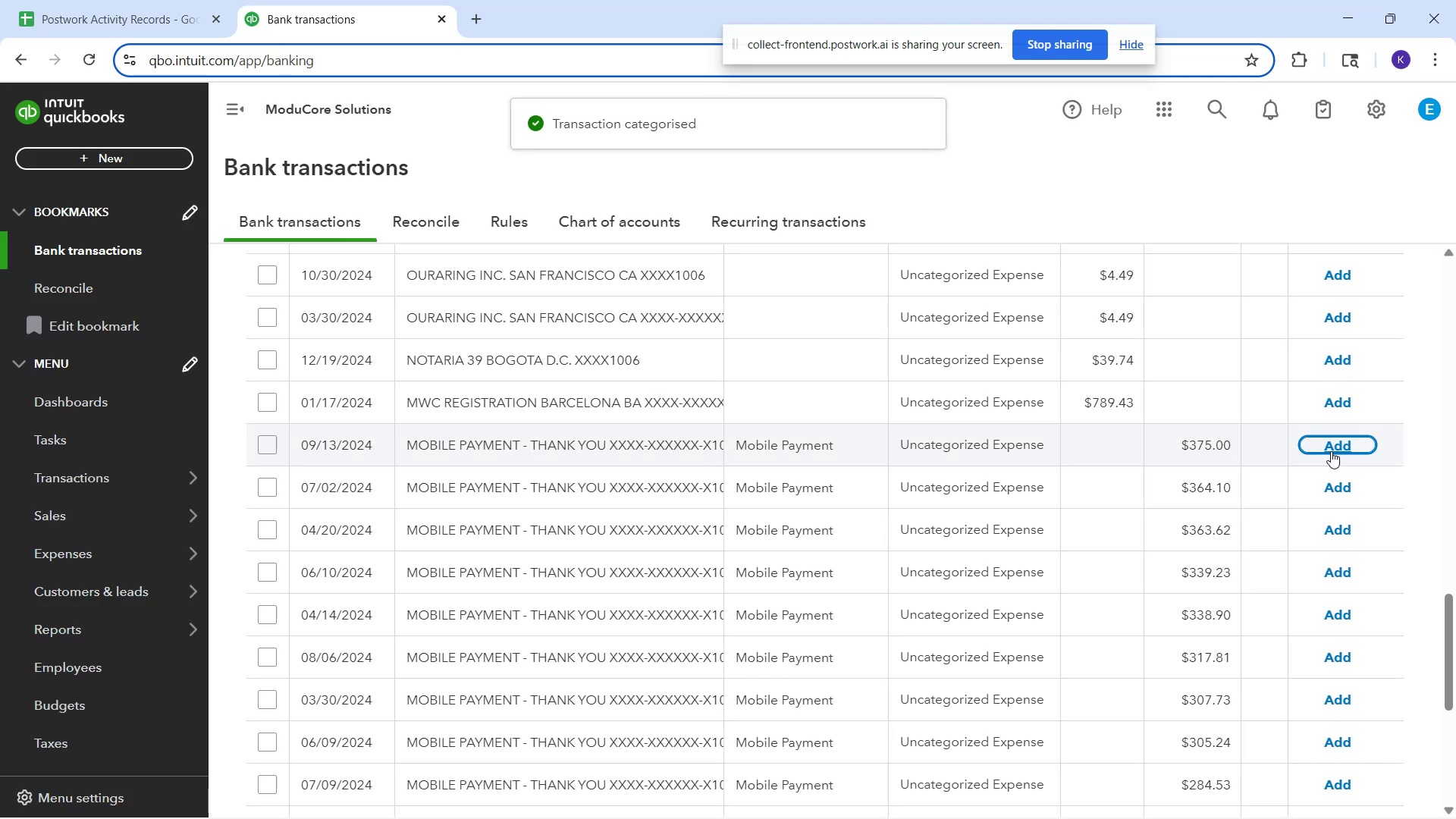 
left_click([1331, 450])
 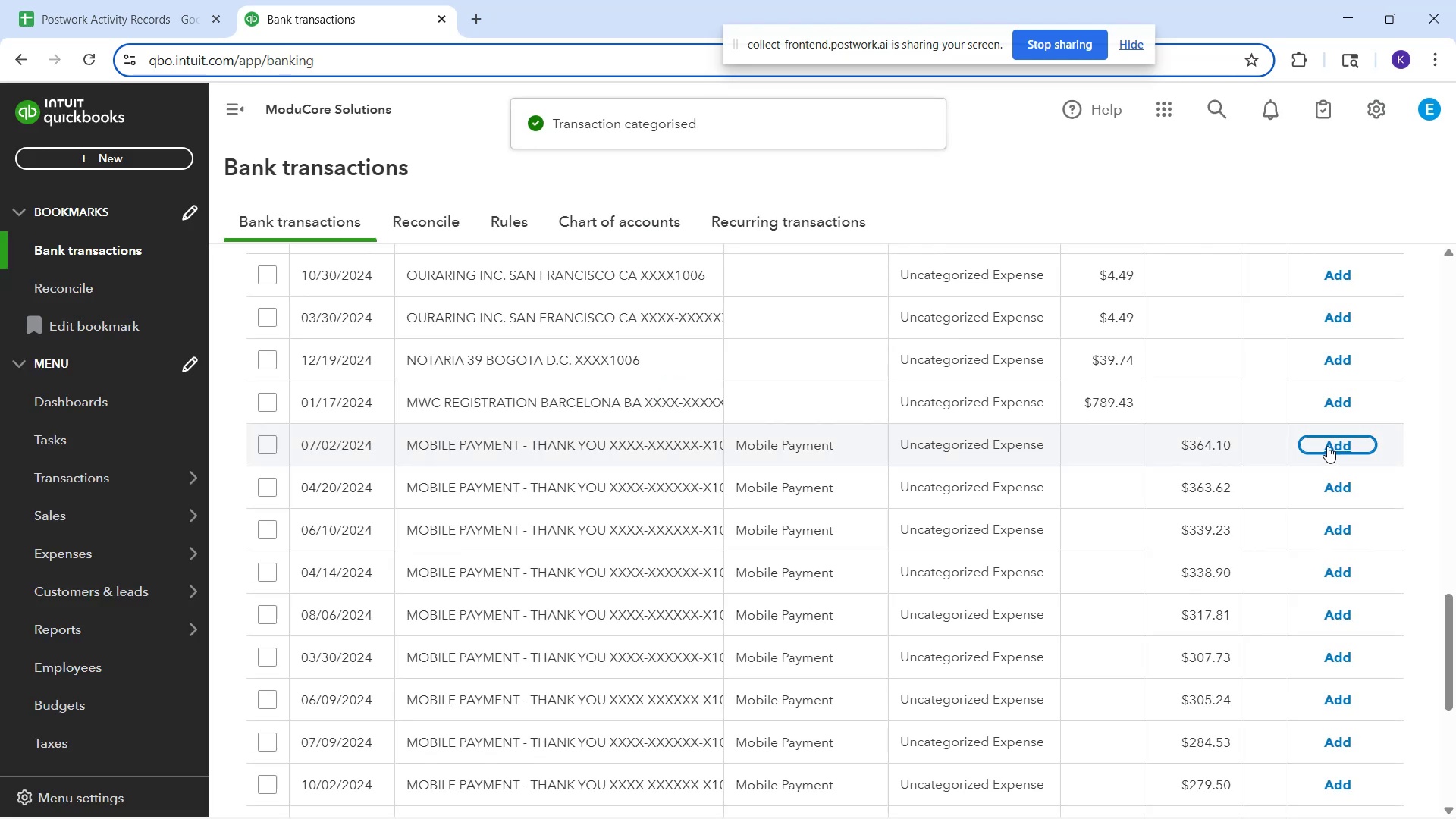 
left_click([1327, 445])
 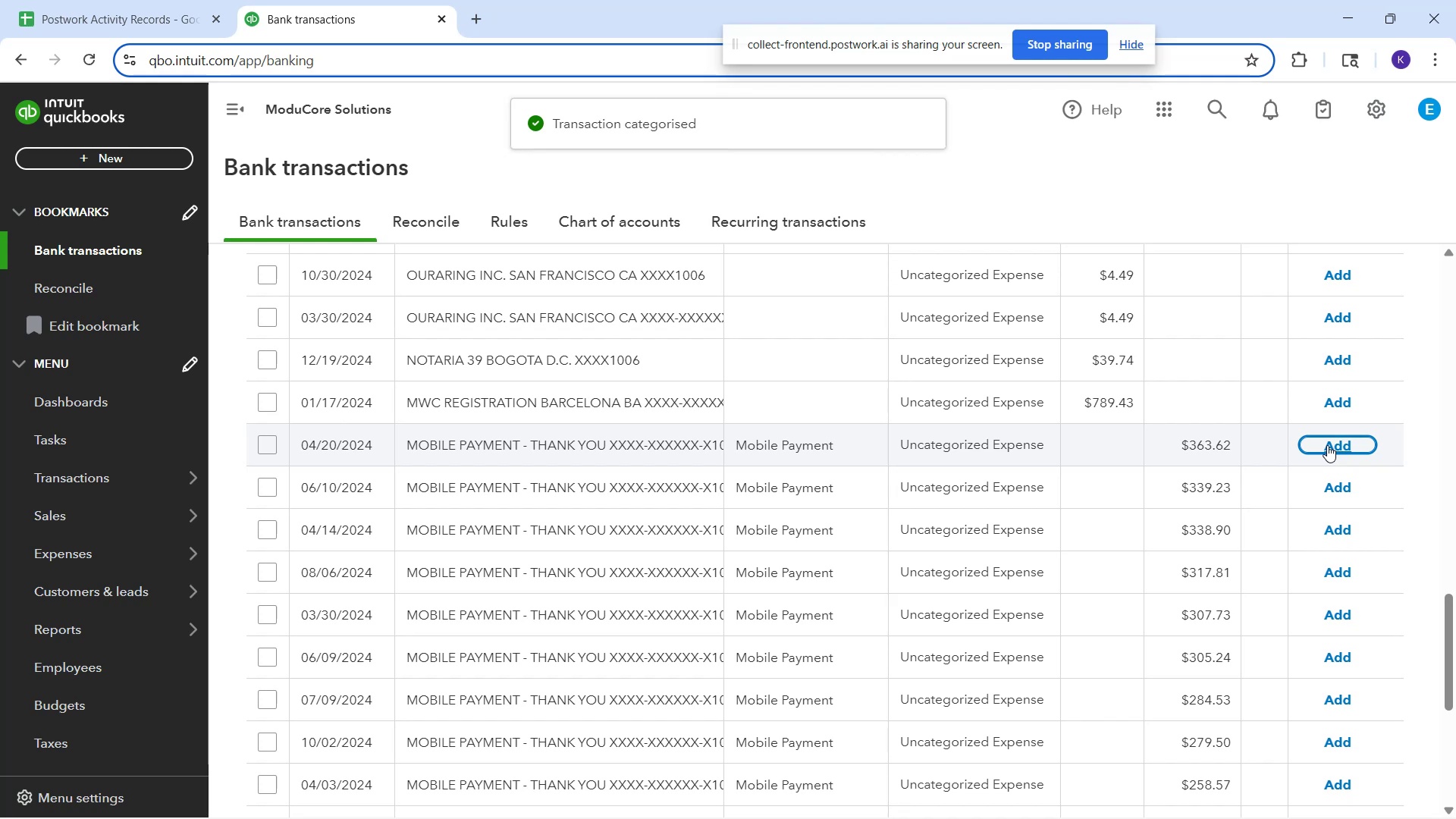 
wait(6.39)
 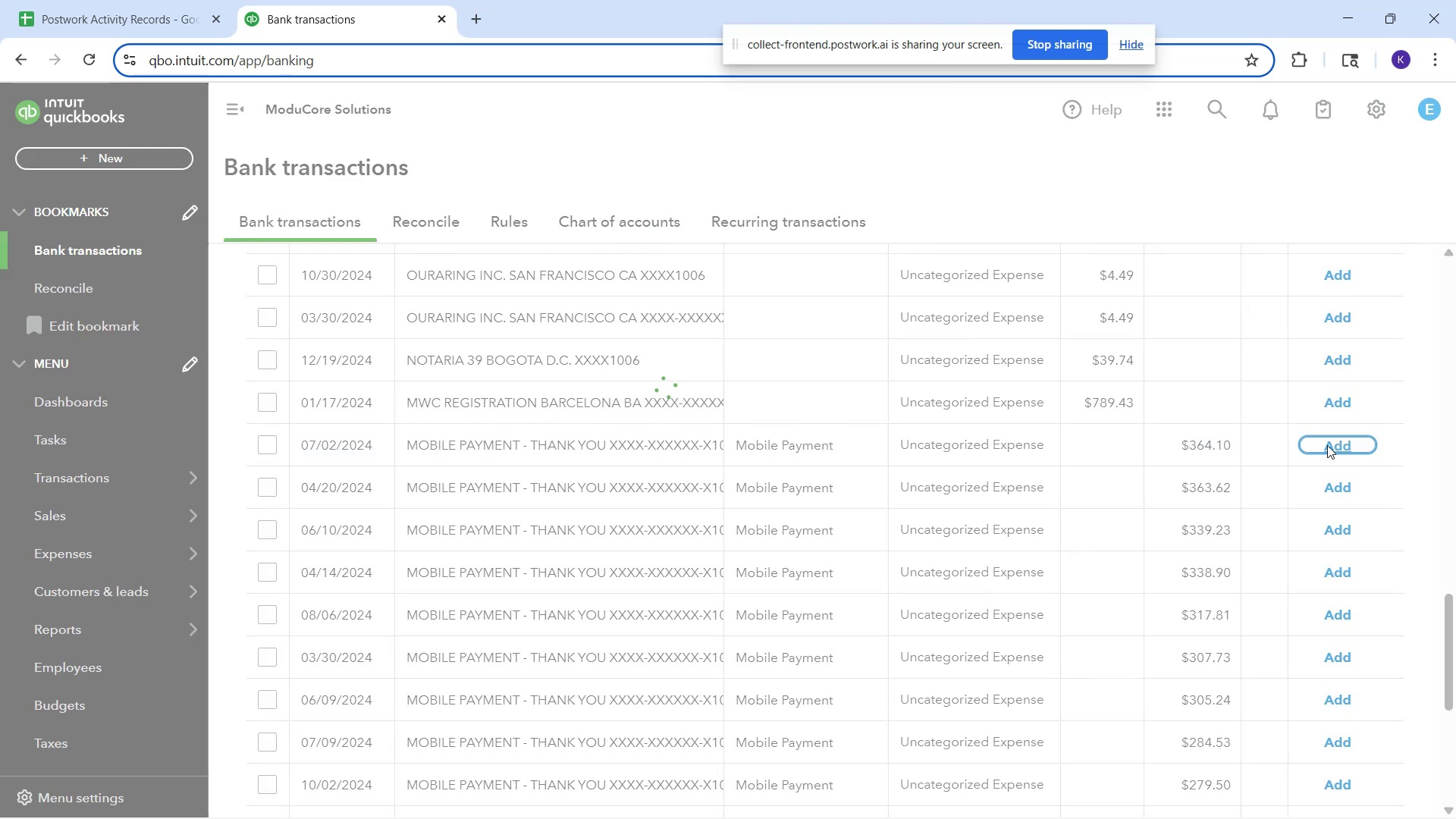 
left_click([1327, 445])
 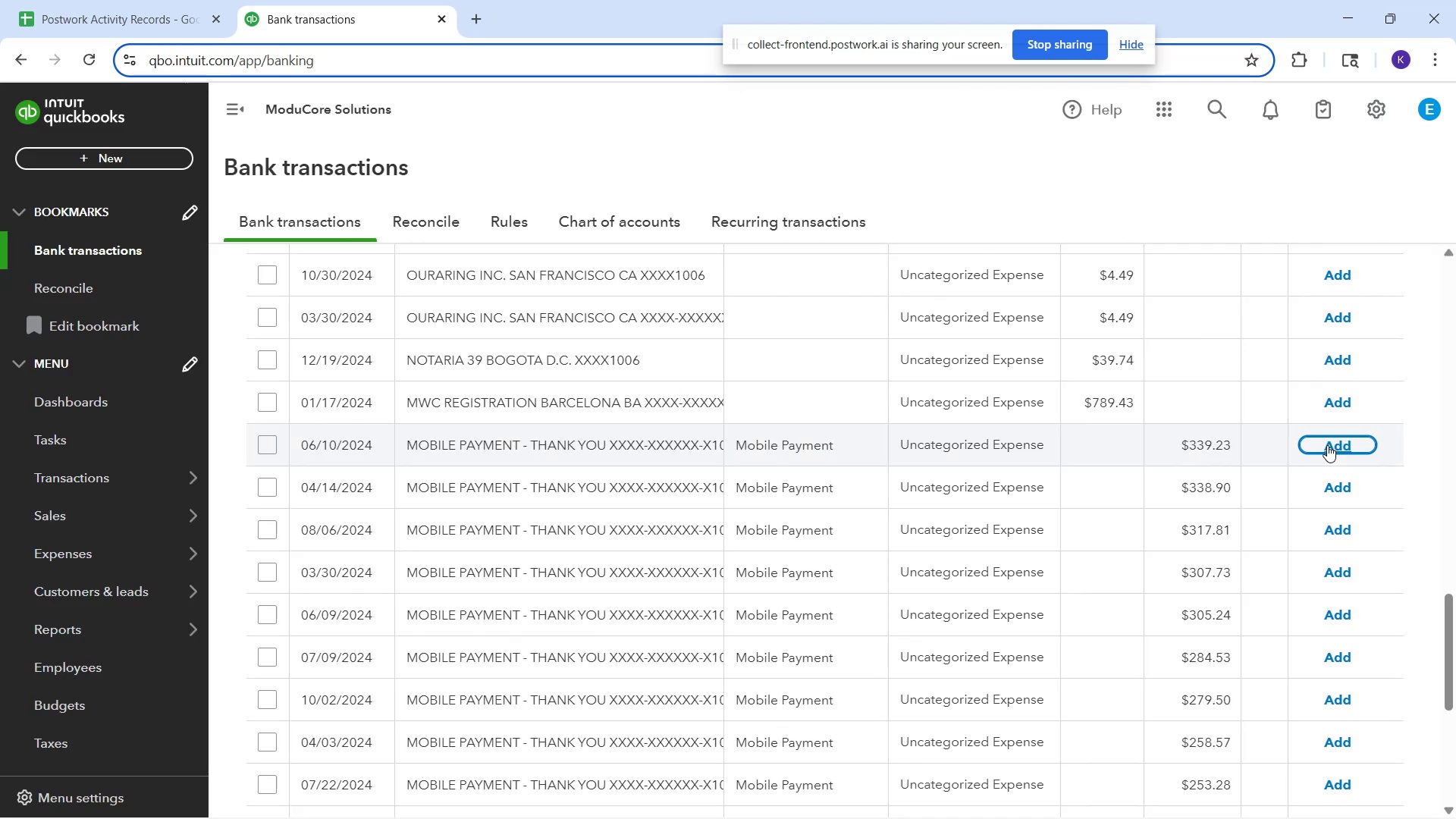 
left_click([1327, 445])
 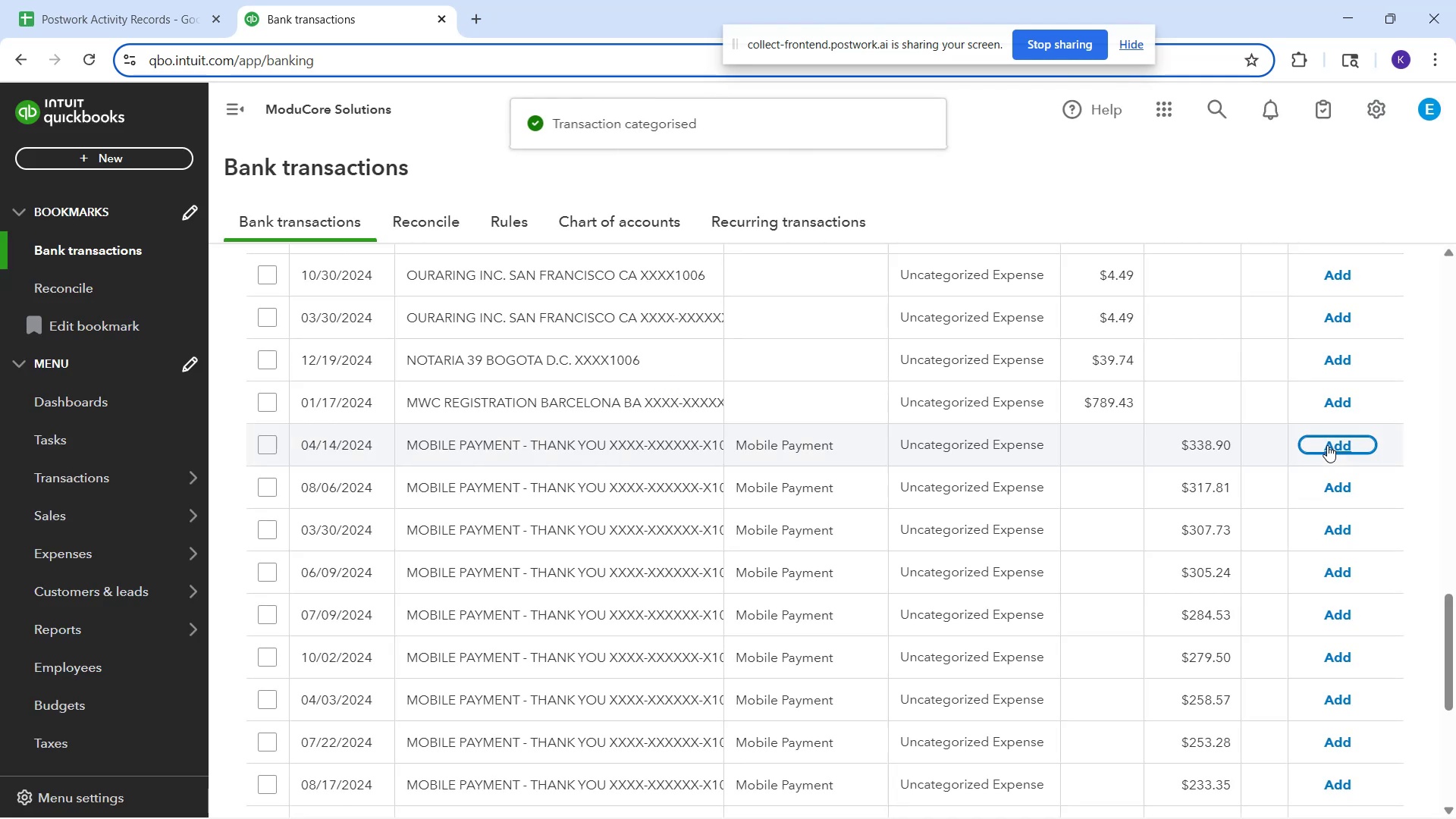 
left_click([1327, 445])
 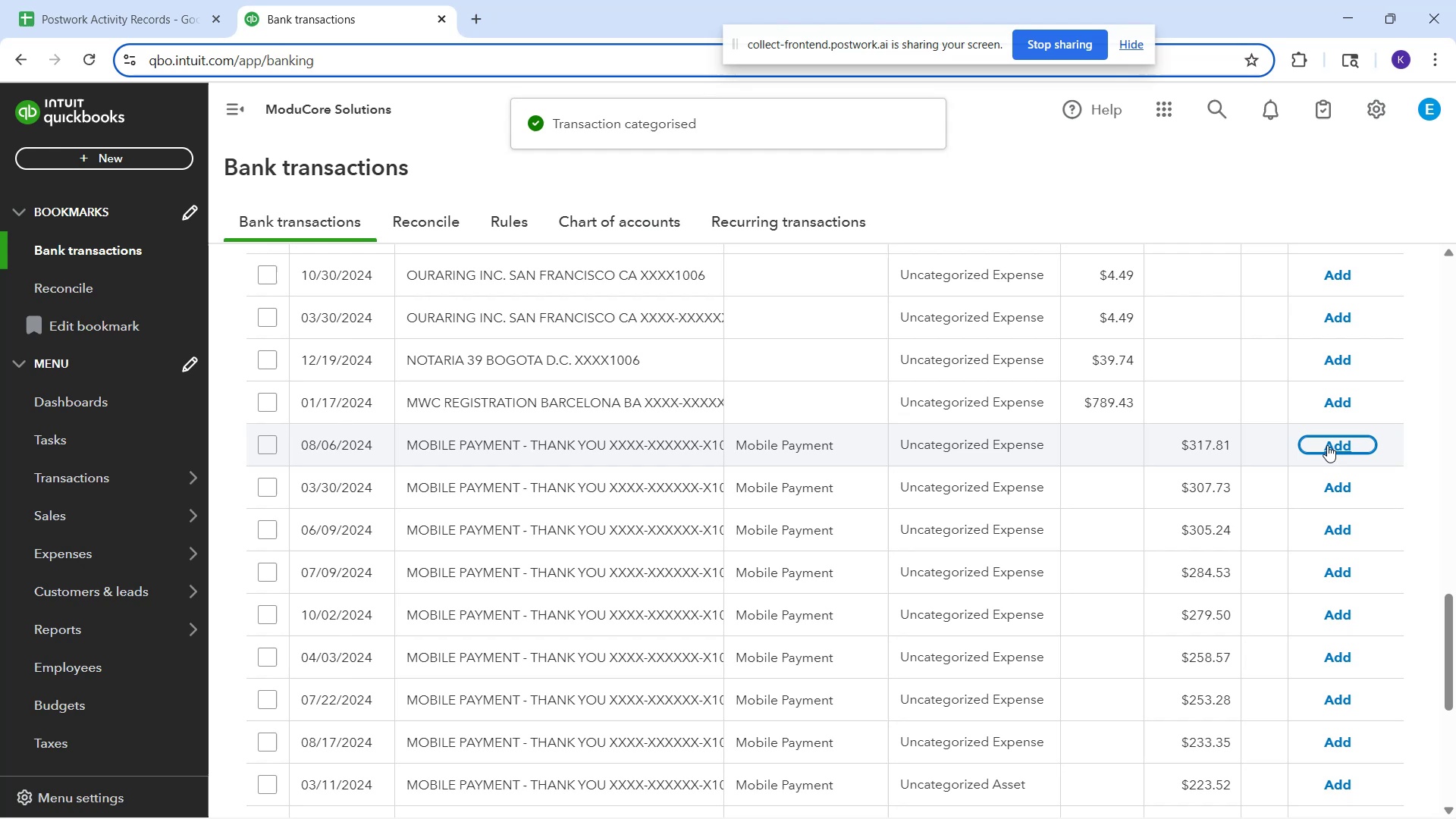 
left_click([1327, 445])
 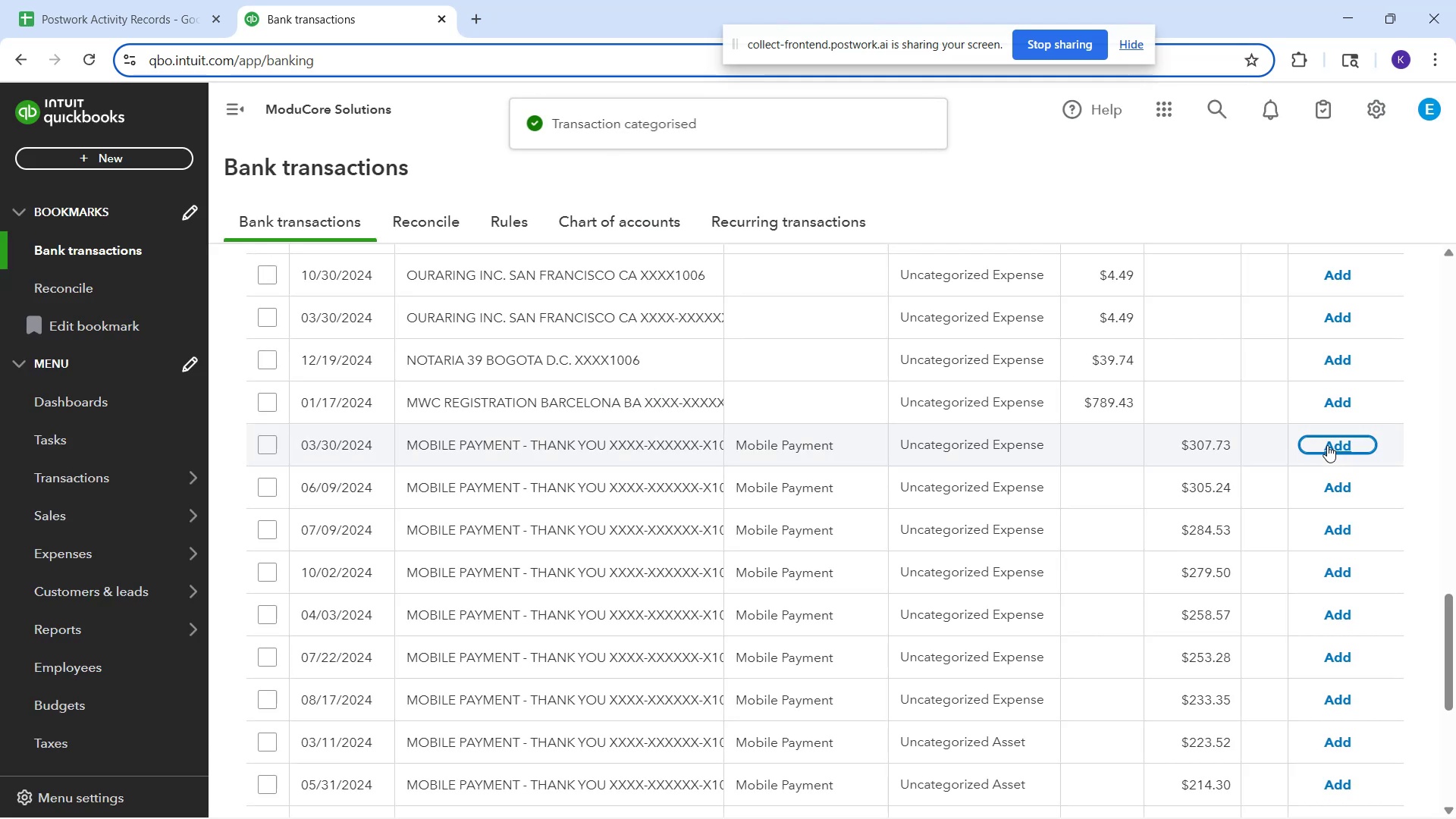 
left_click([1327, 445])
 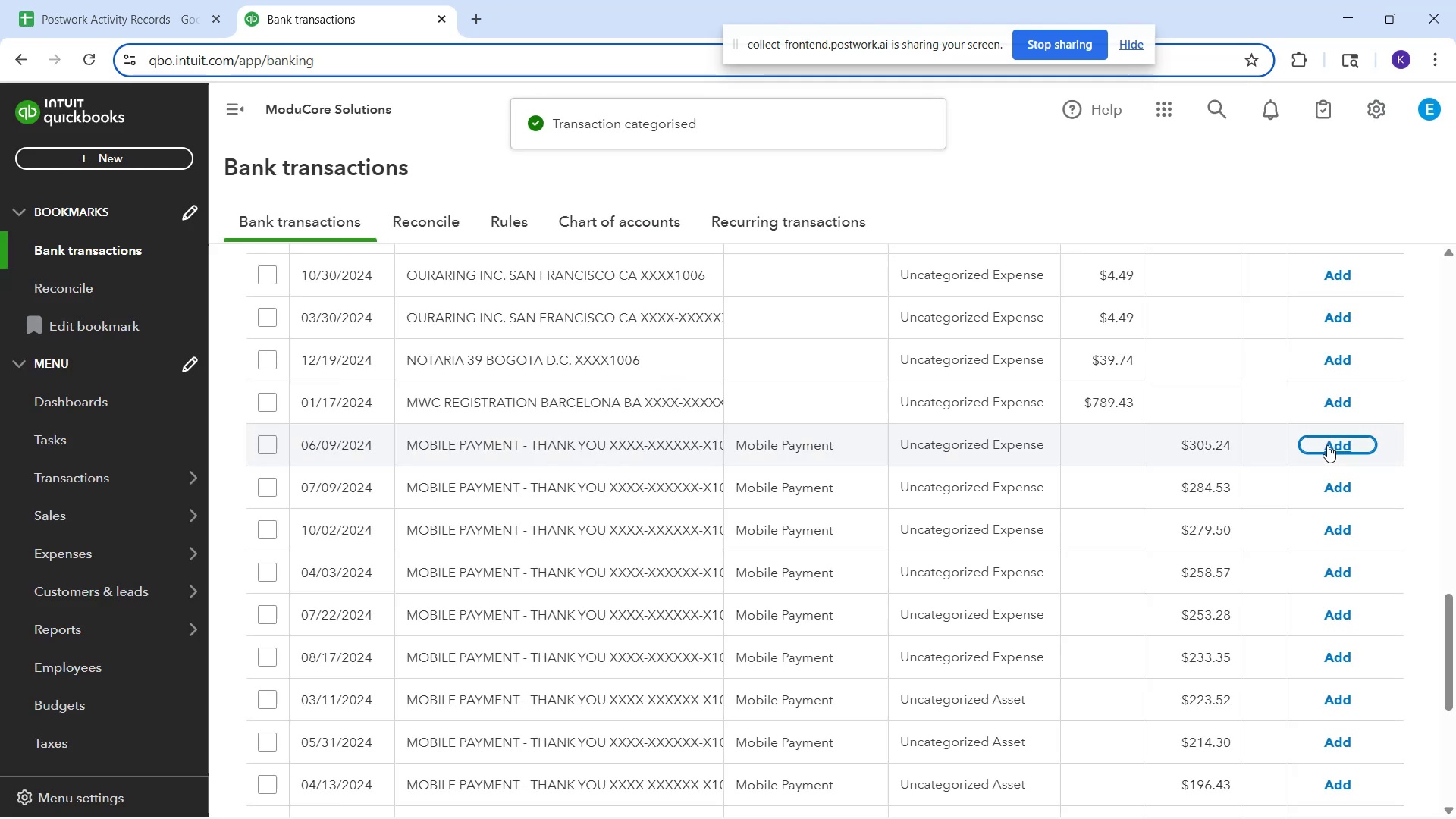 
left_click([1327, 445])
 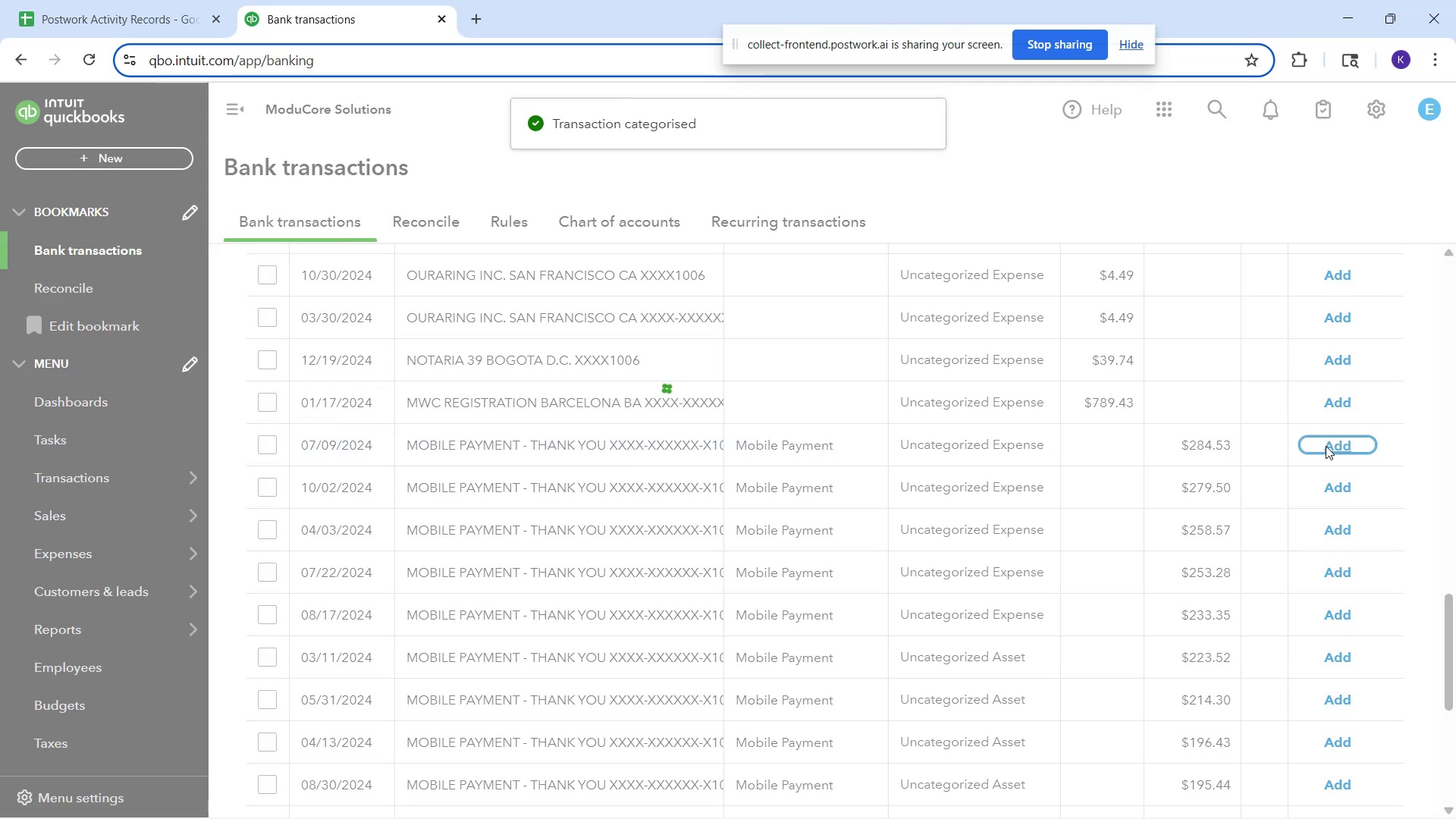 
wait(5.14)
 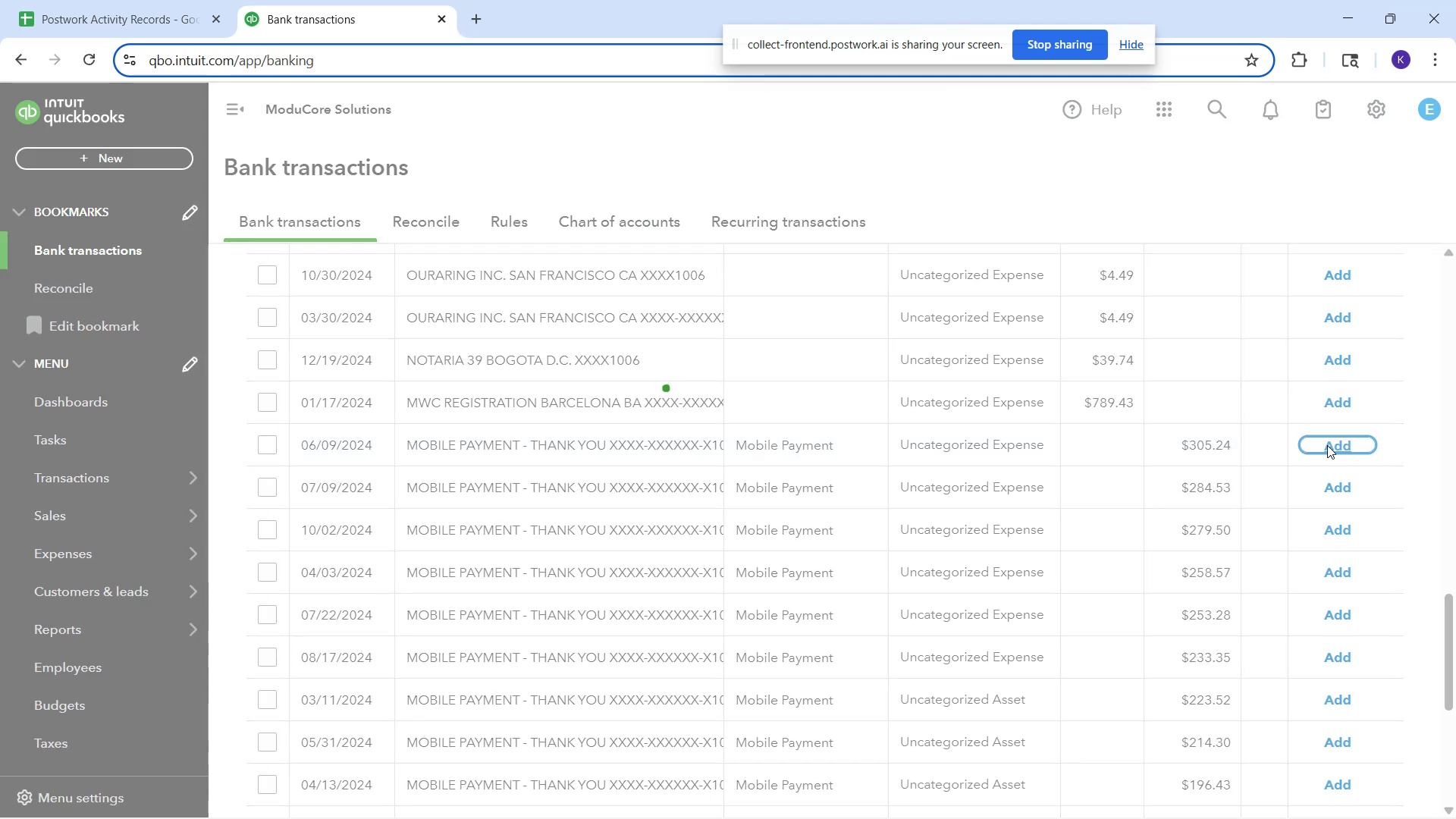 
left_click([1326, 445])
 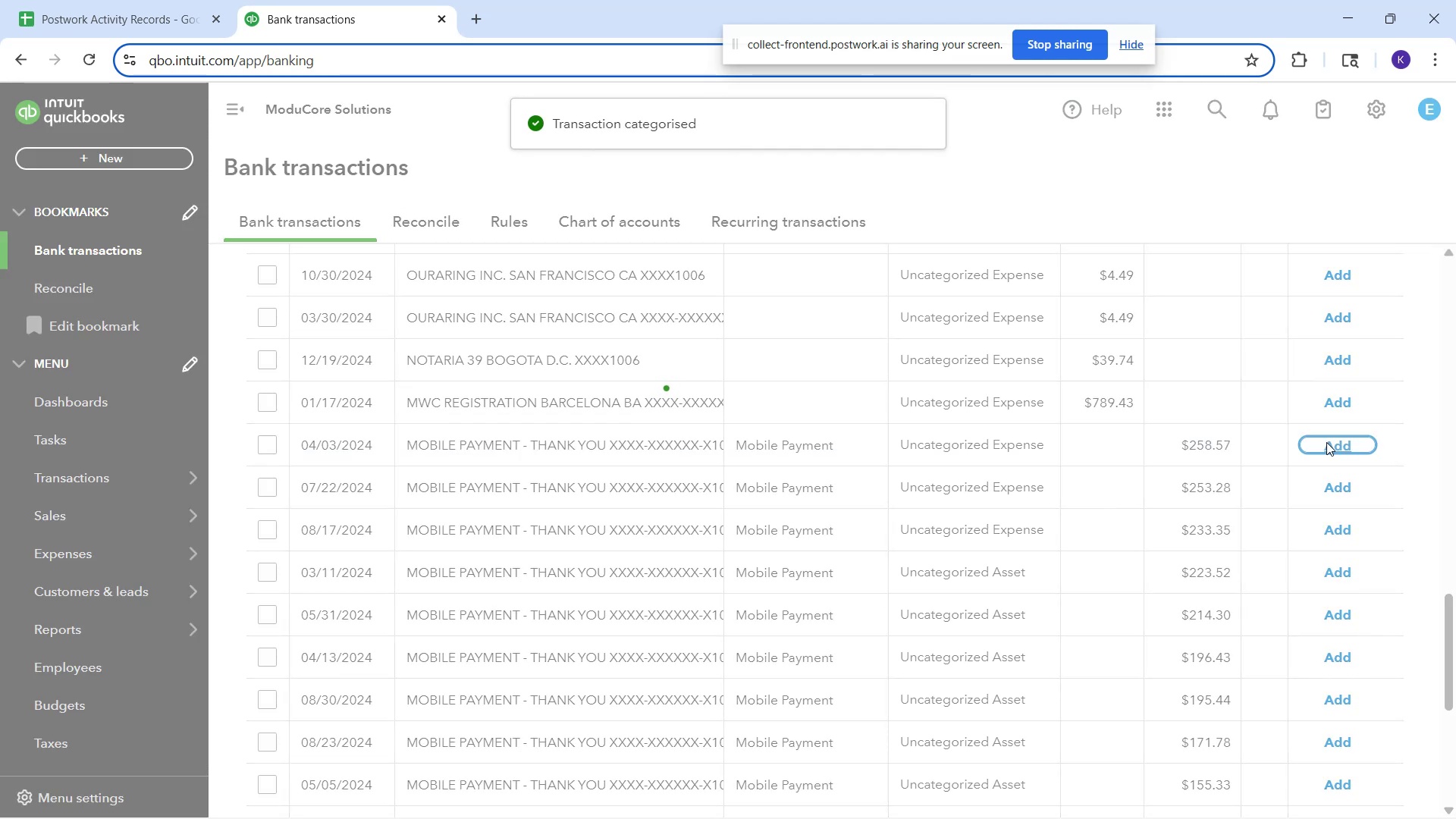 
wait(6.91)
 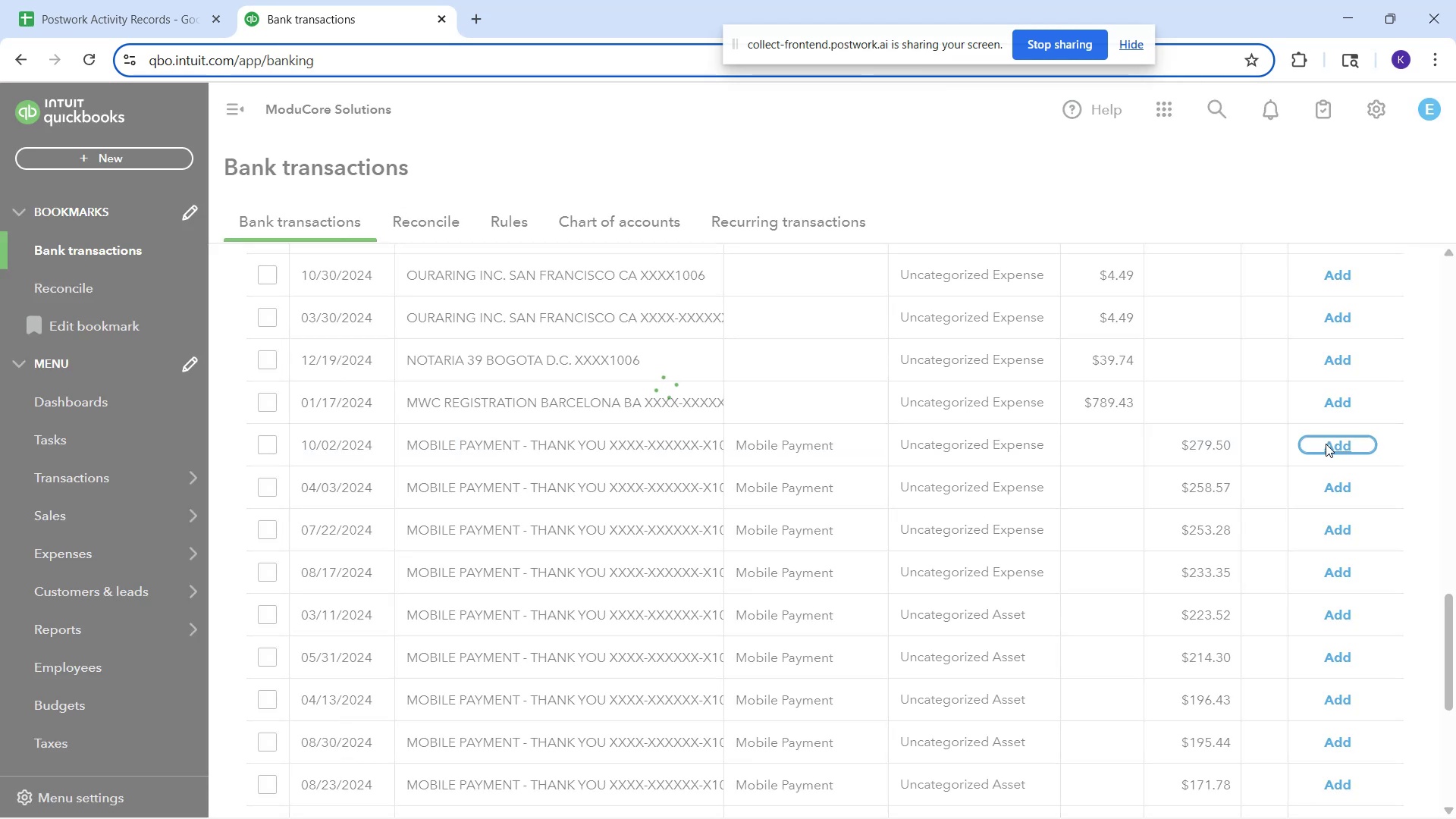 
left_click([1326, 442])
 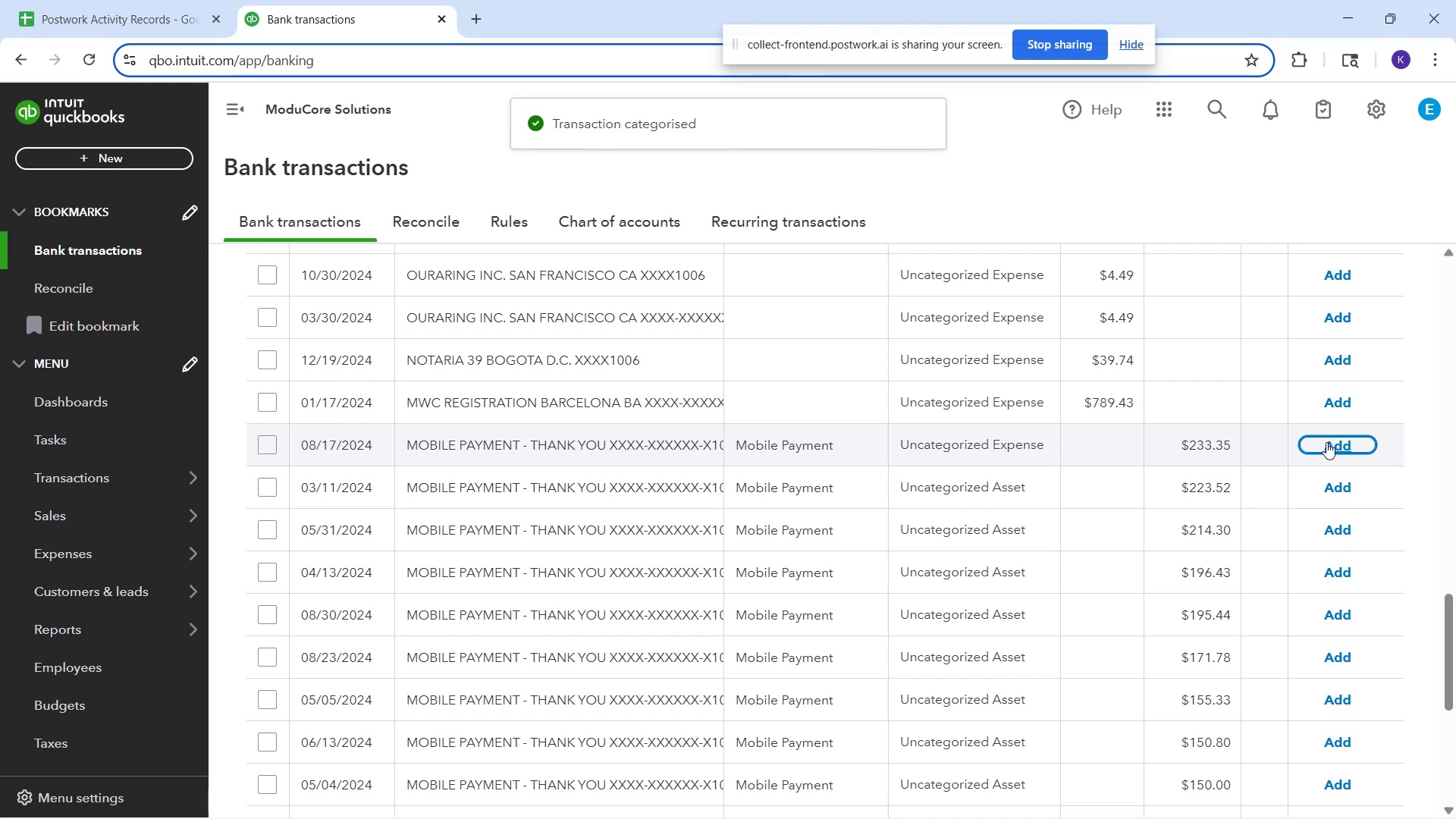 
left_click([1326, 442])
 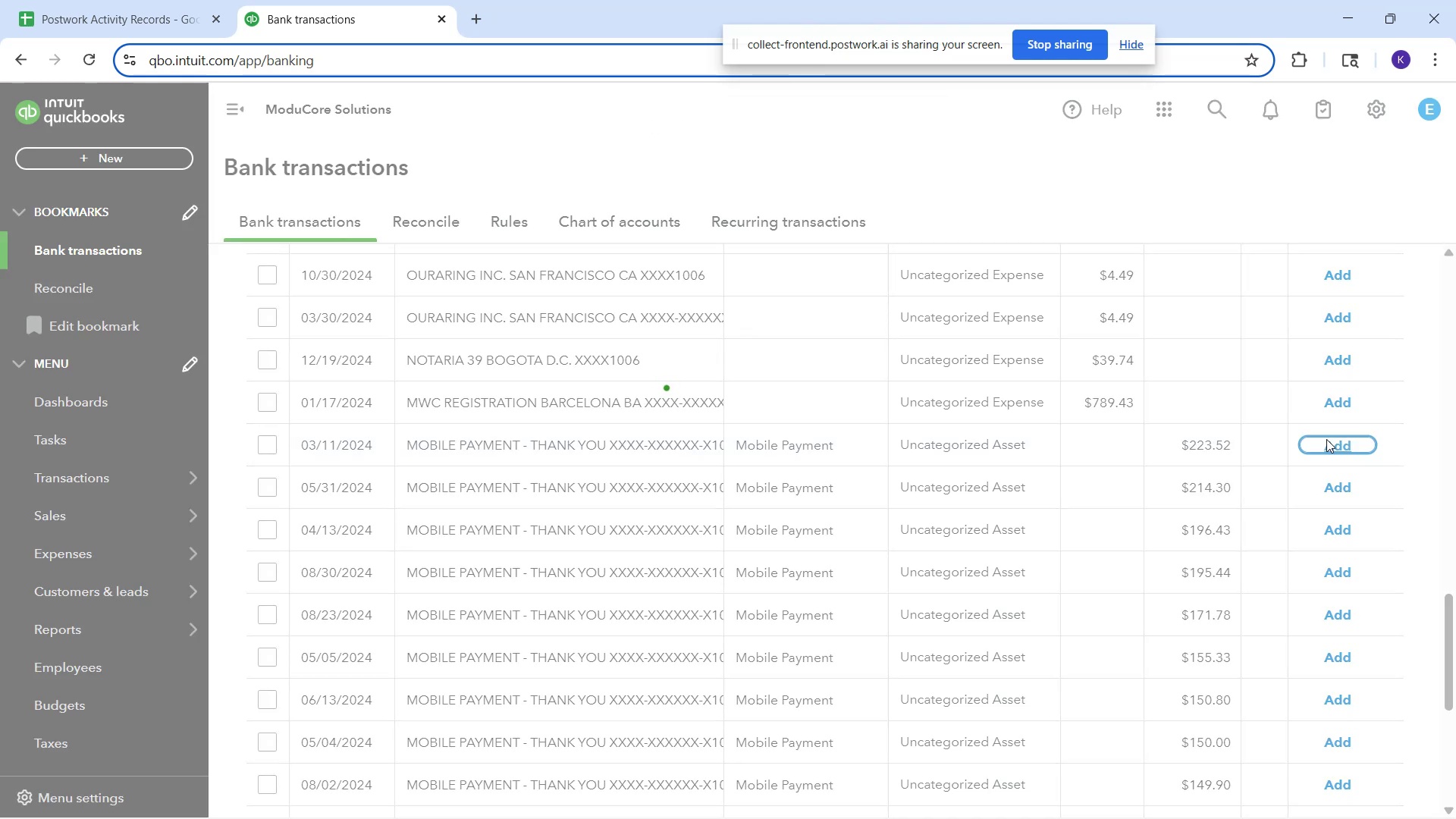 
wait(6.56)
 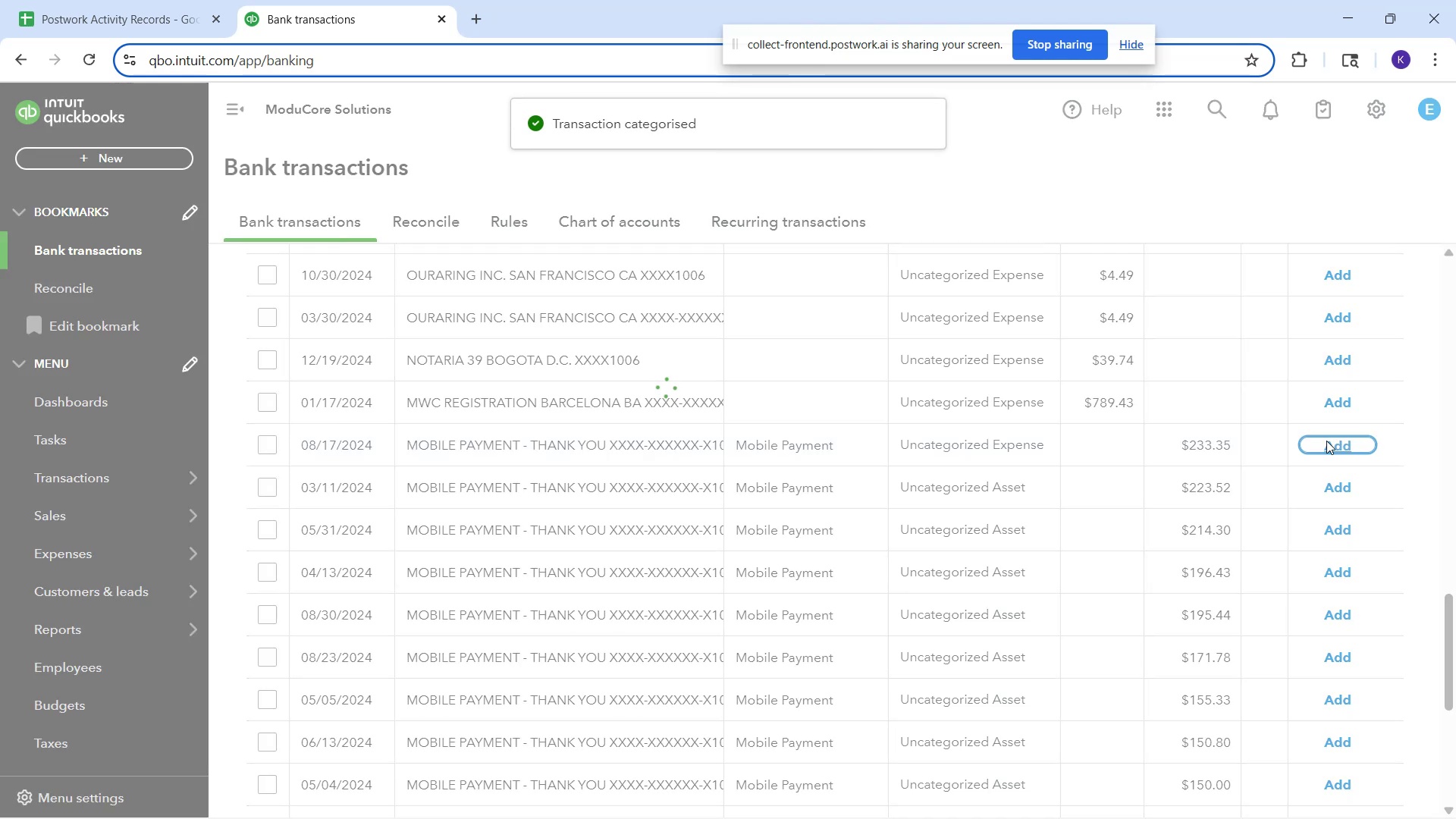 
left_click([1326, 439])
 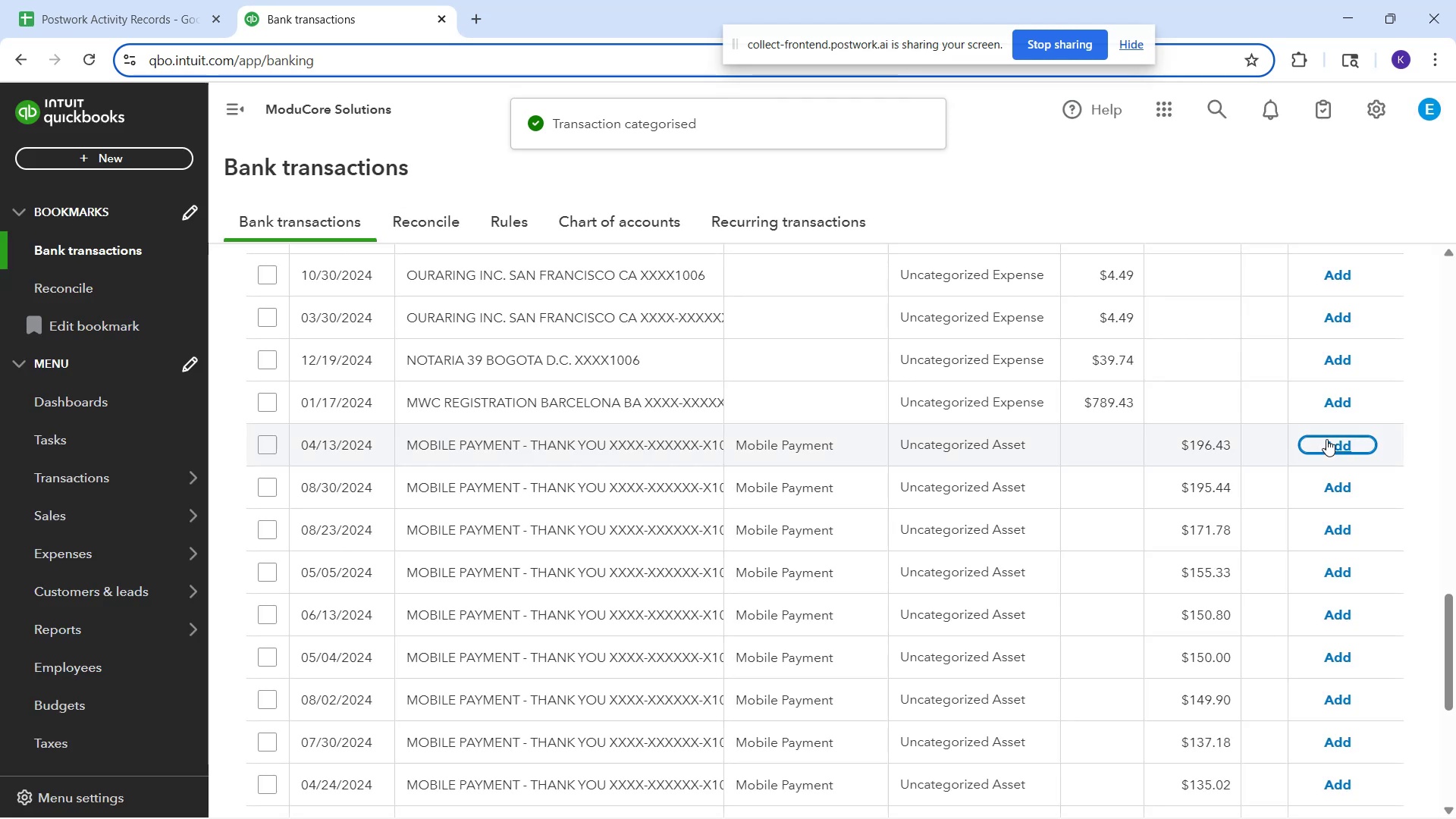 
left_click([1326, 439])
 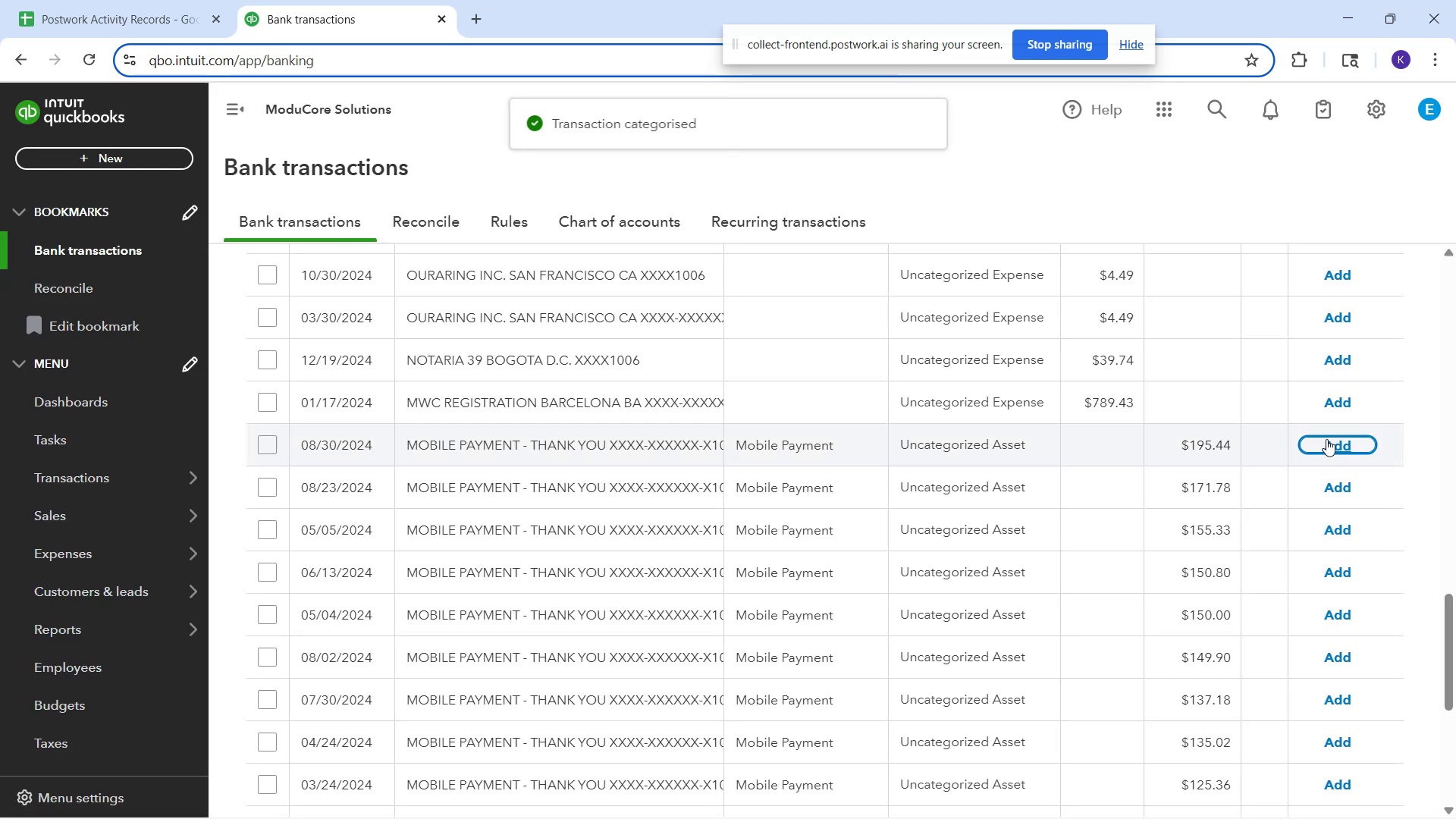 
left_click([1326, 439])
 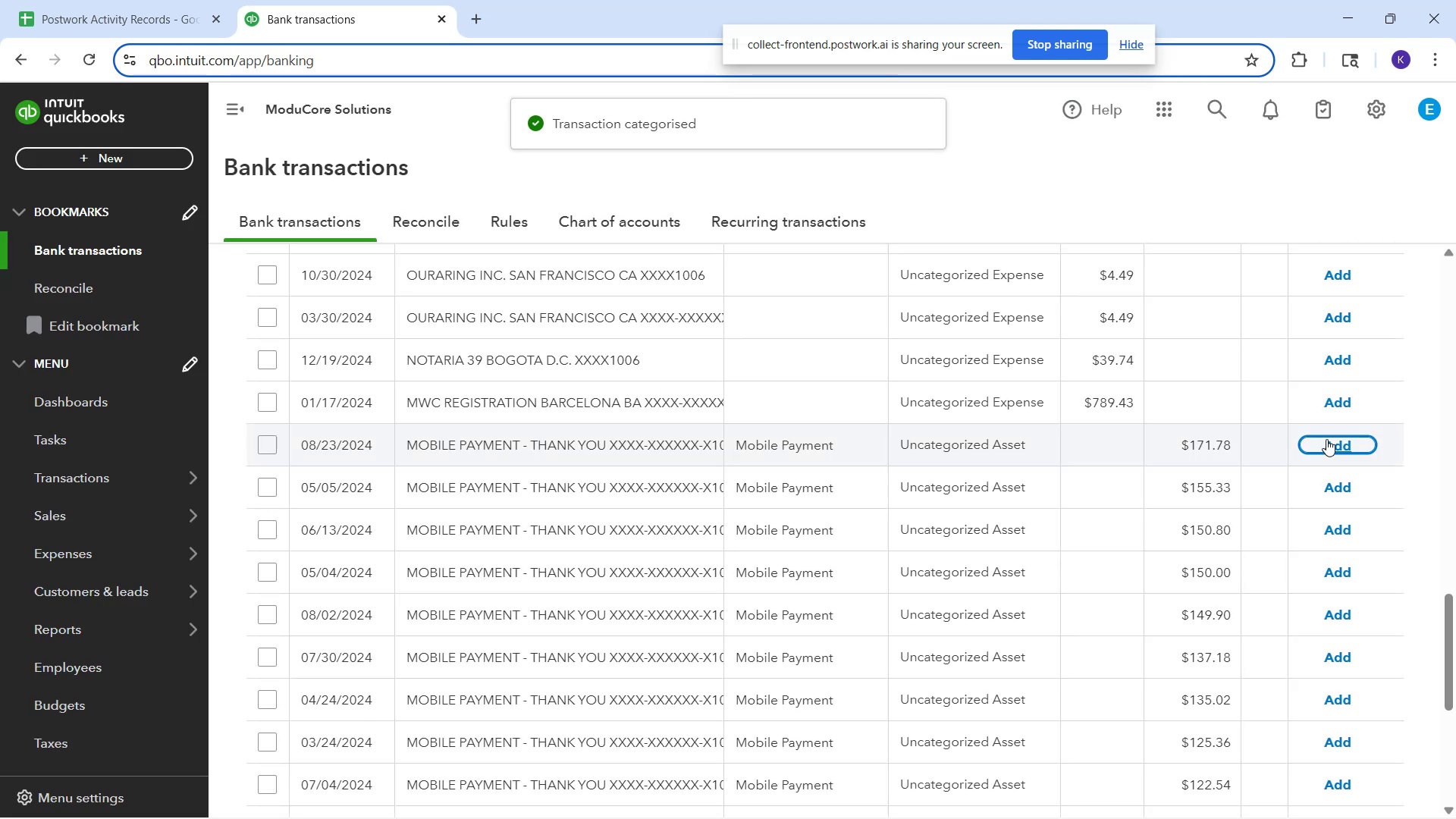 
left_click([1326, 439])
 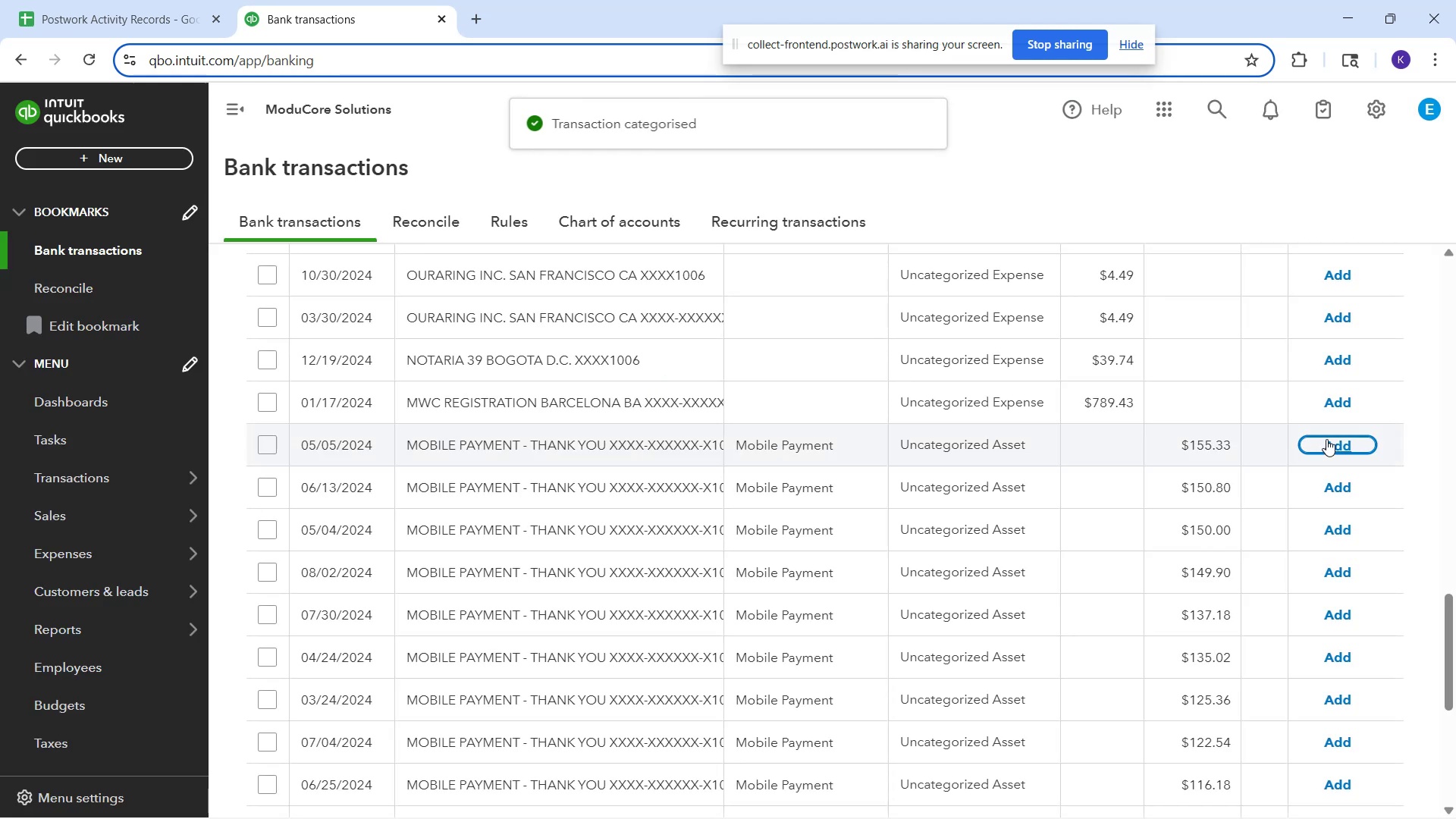 
left_click([1326, 439])
 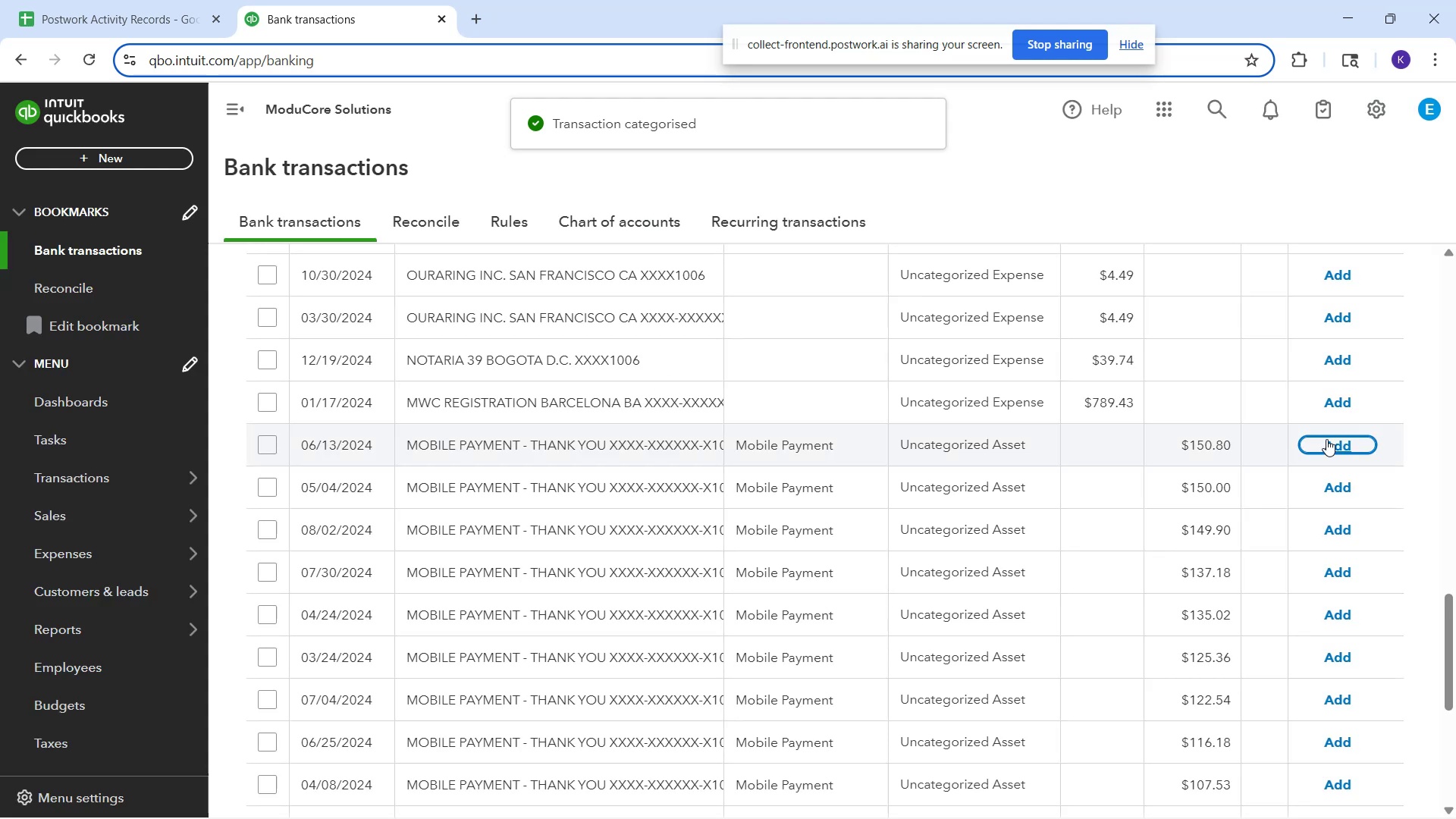 
left_click([1326, 439])
 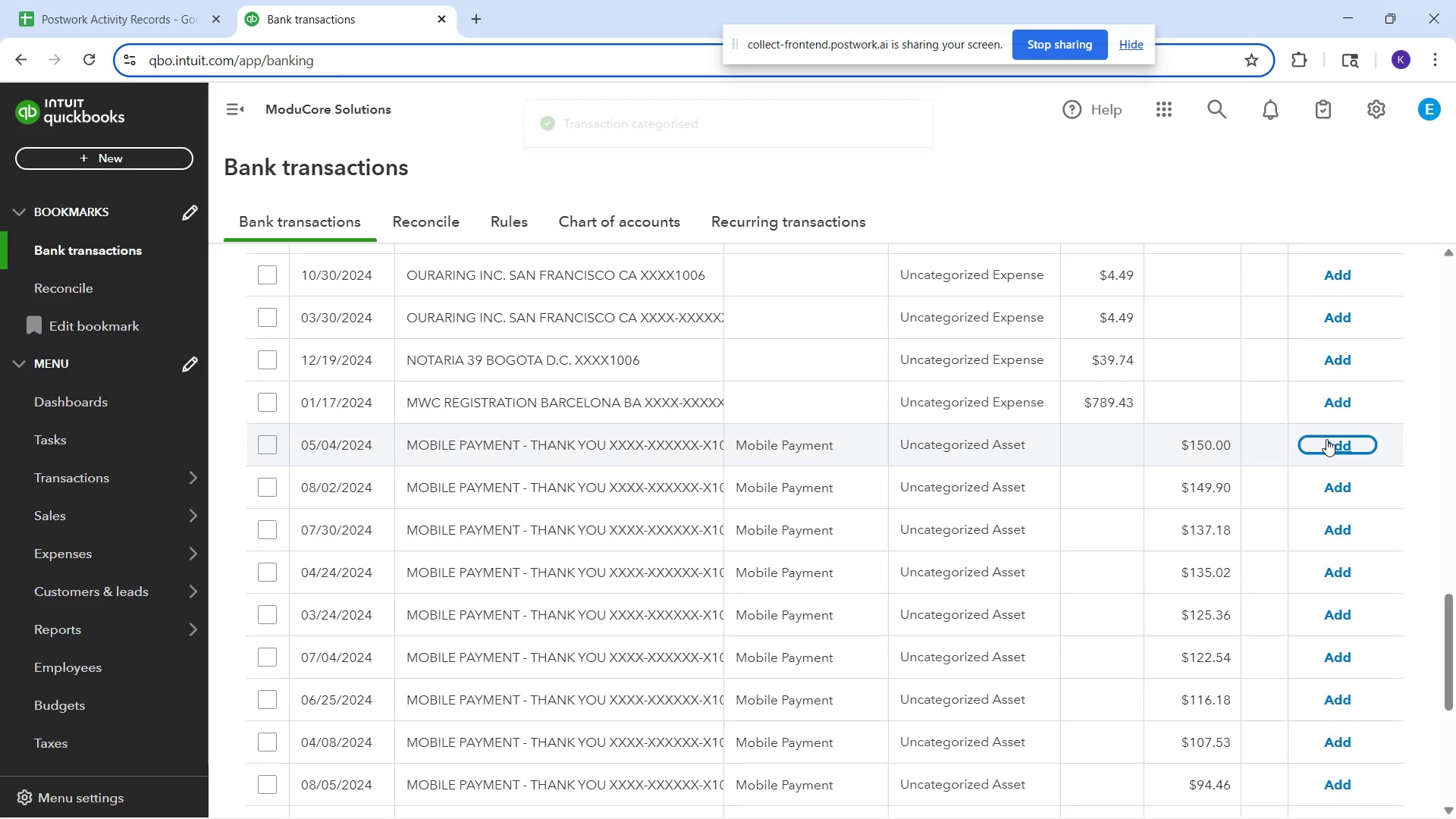 
left_click([1326, 439])
 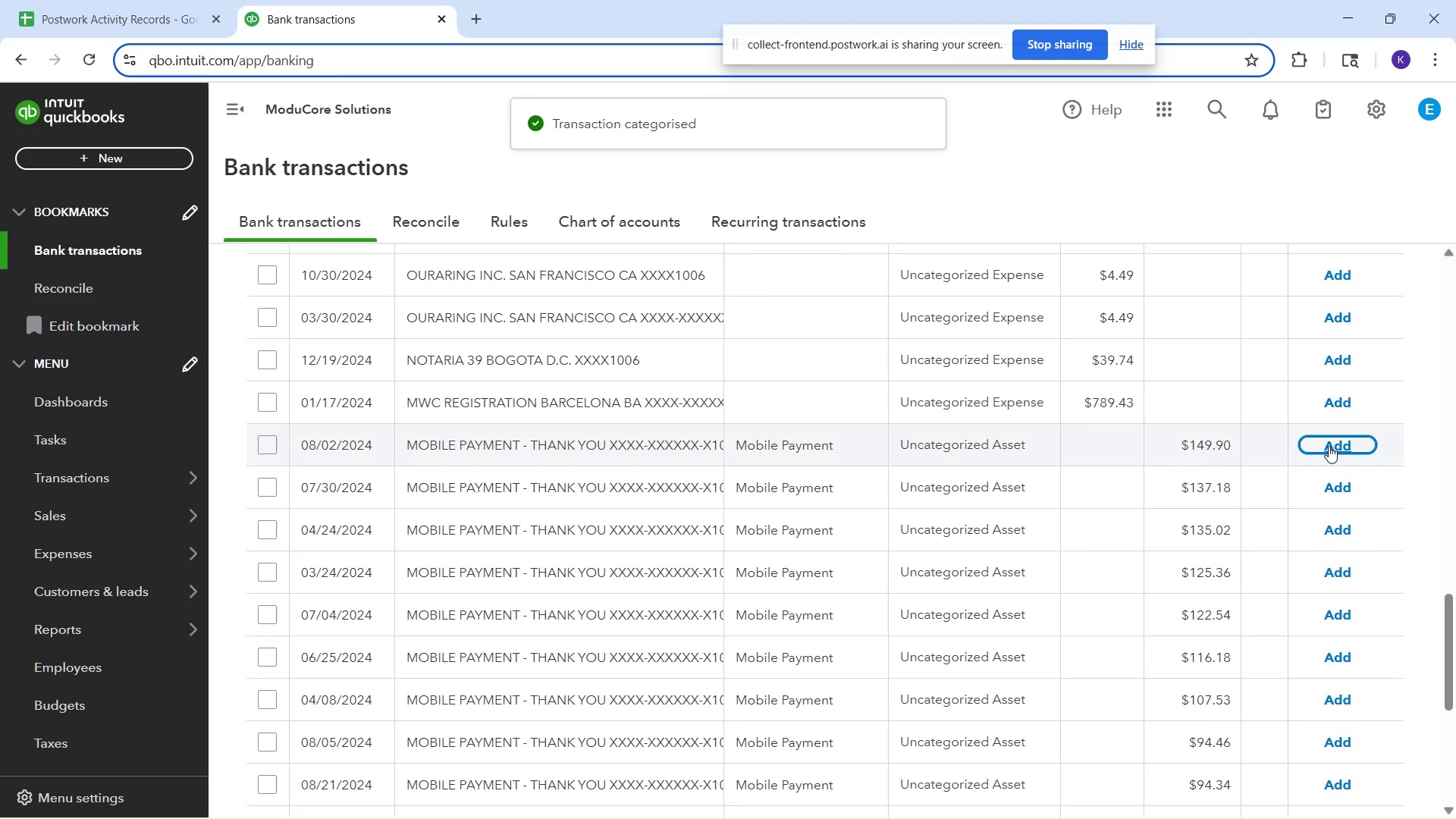 
left_click([1329, 447])
 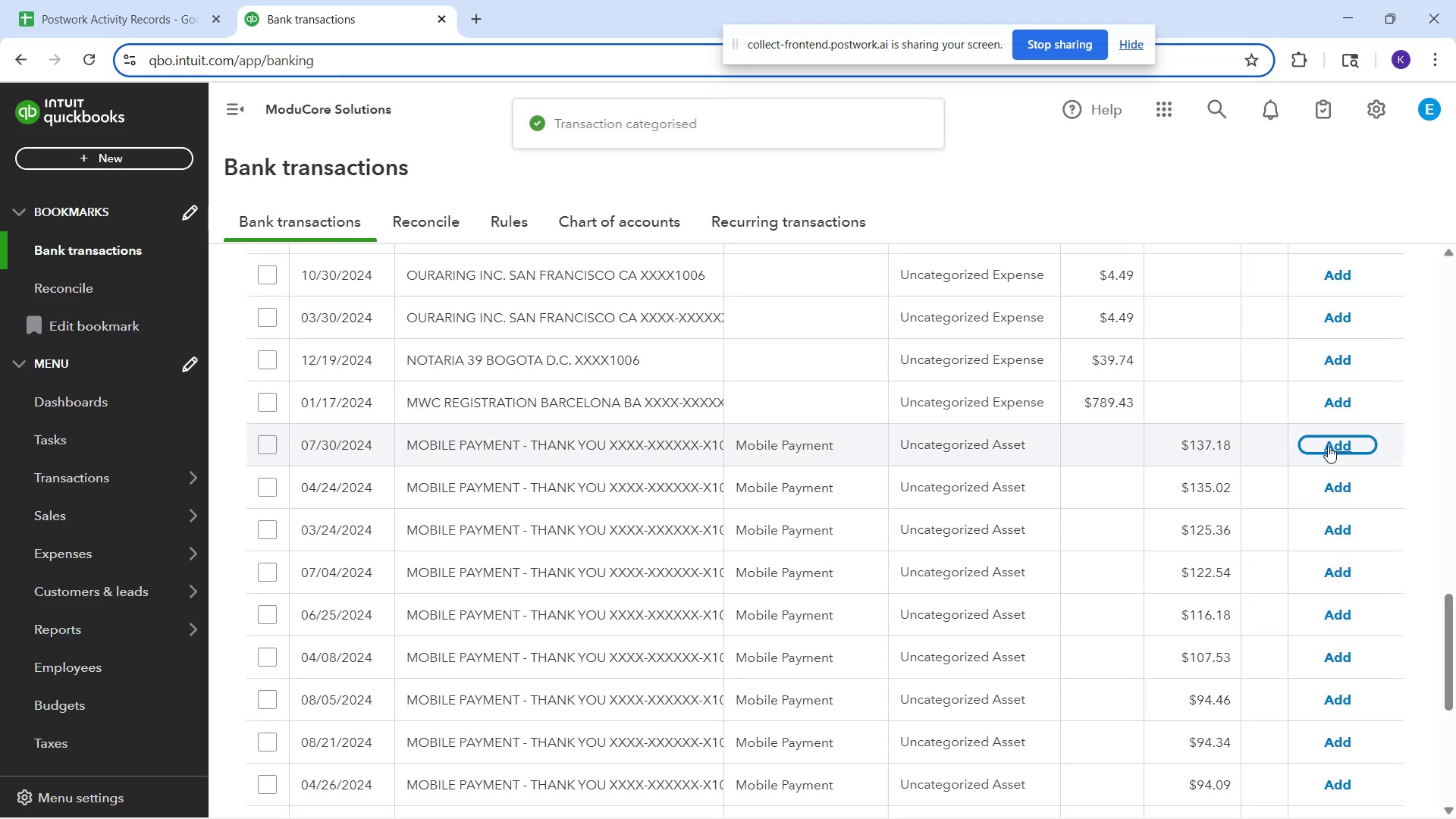 
left_click([1328, 446])
 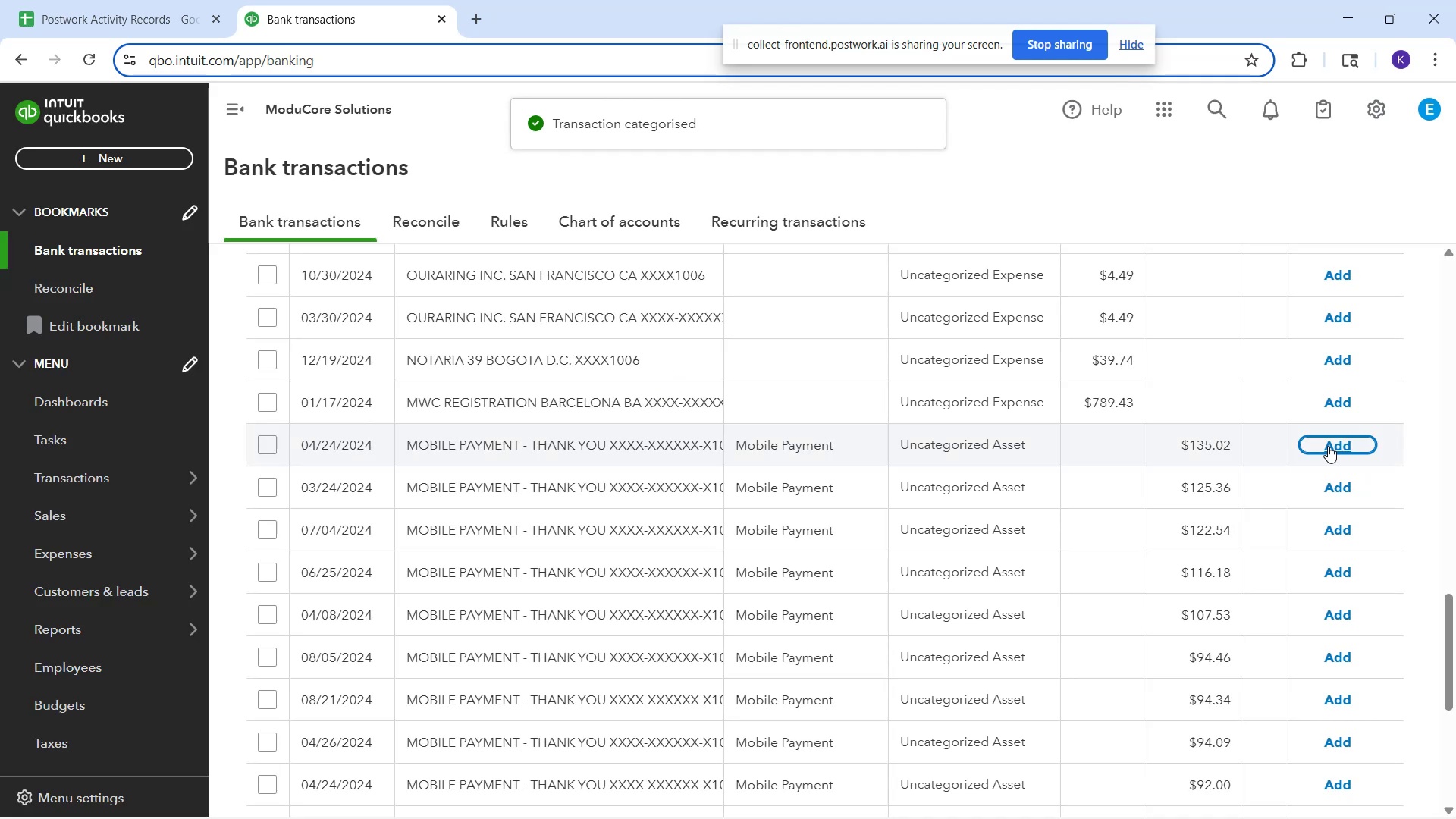 
left_click([1328, 446])
 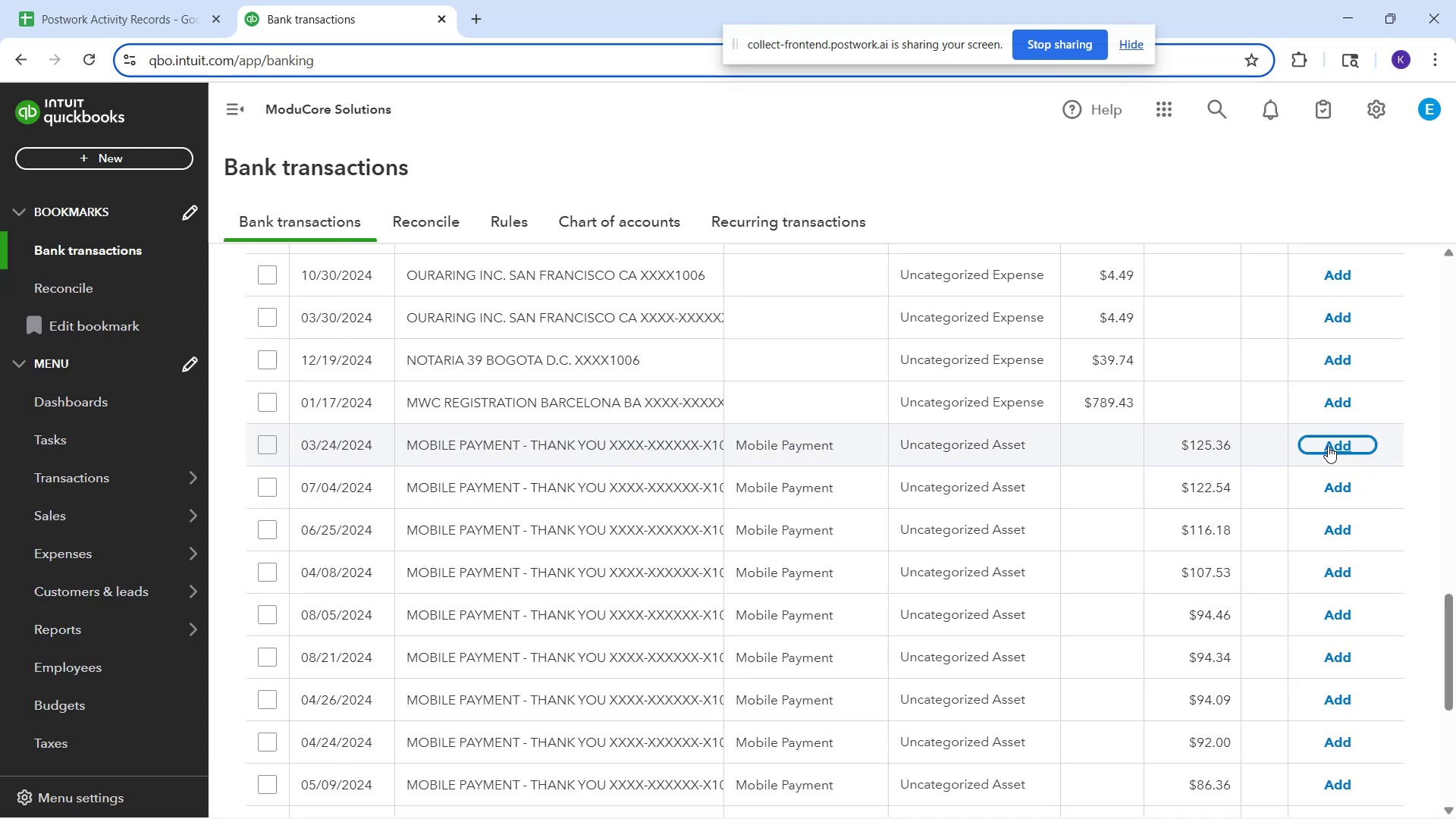 
left_click([1328, 446])
 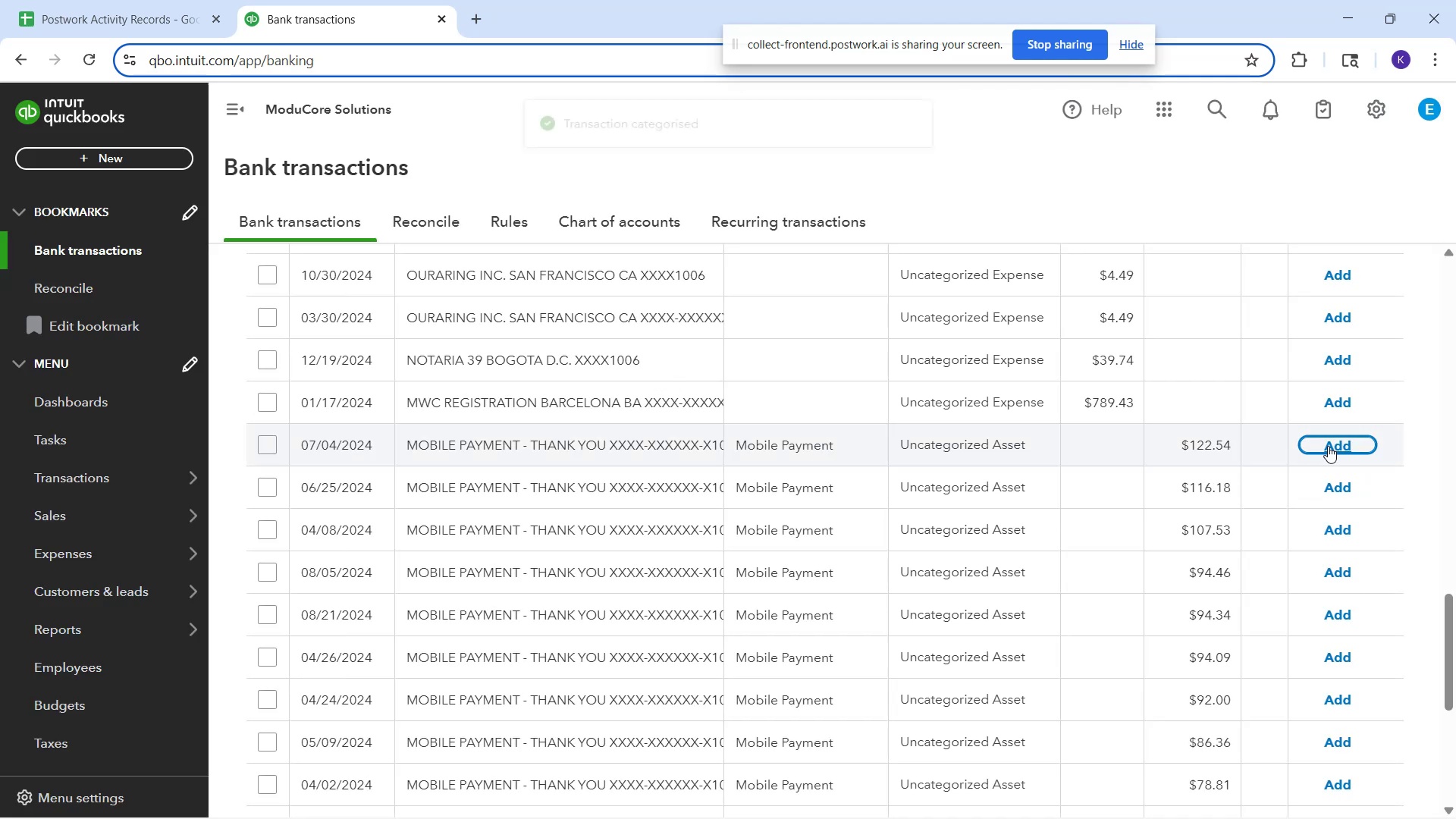 
left_click([1328, 446])
 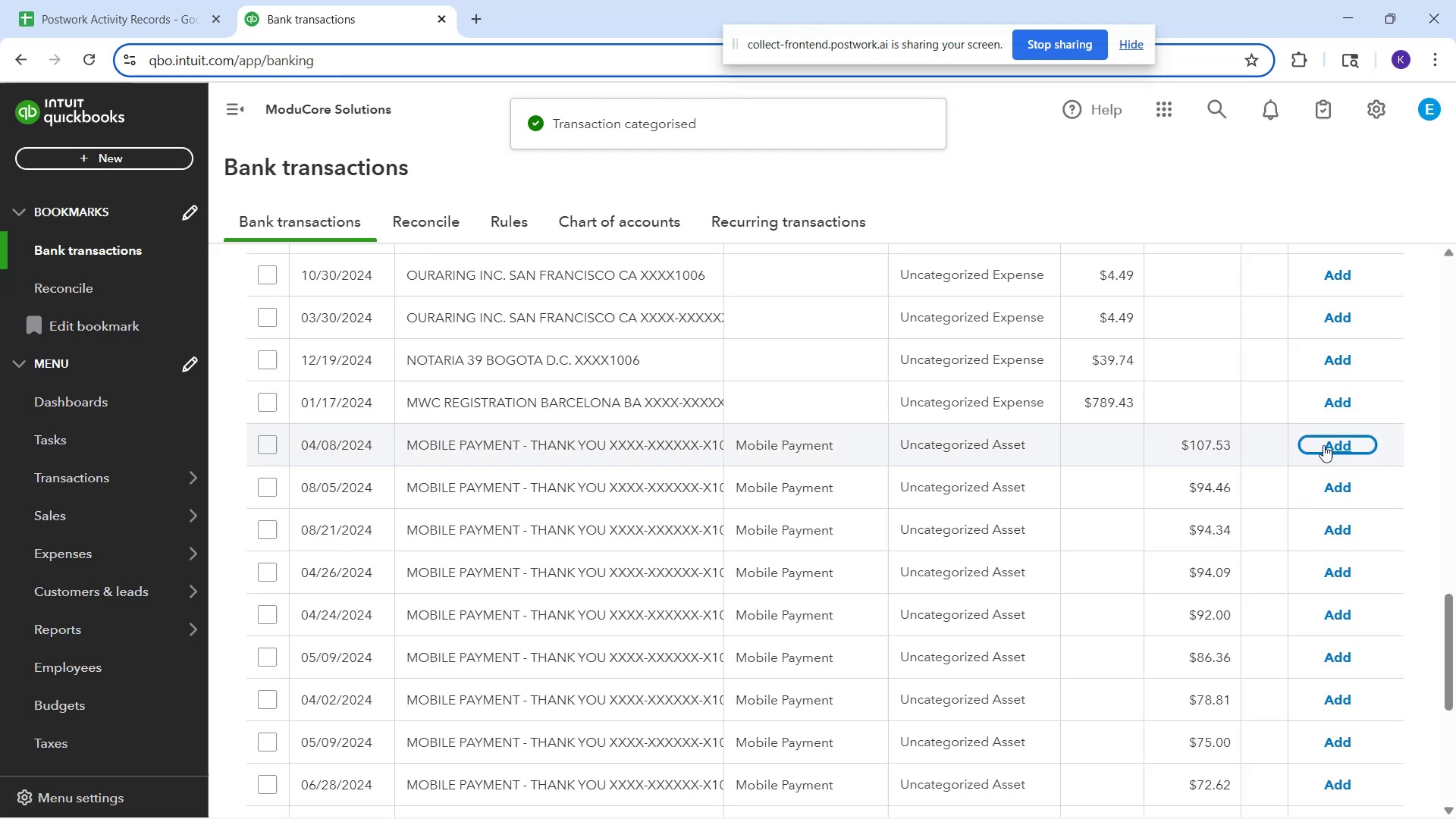 
wait(6.22)
 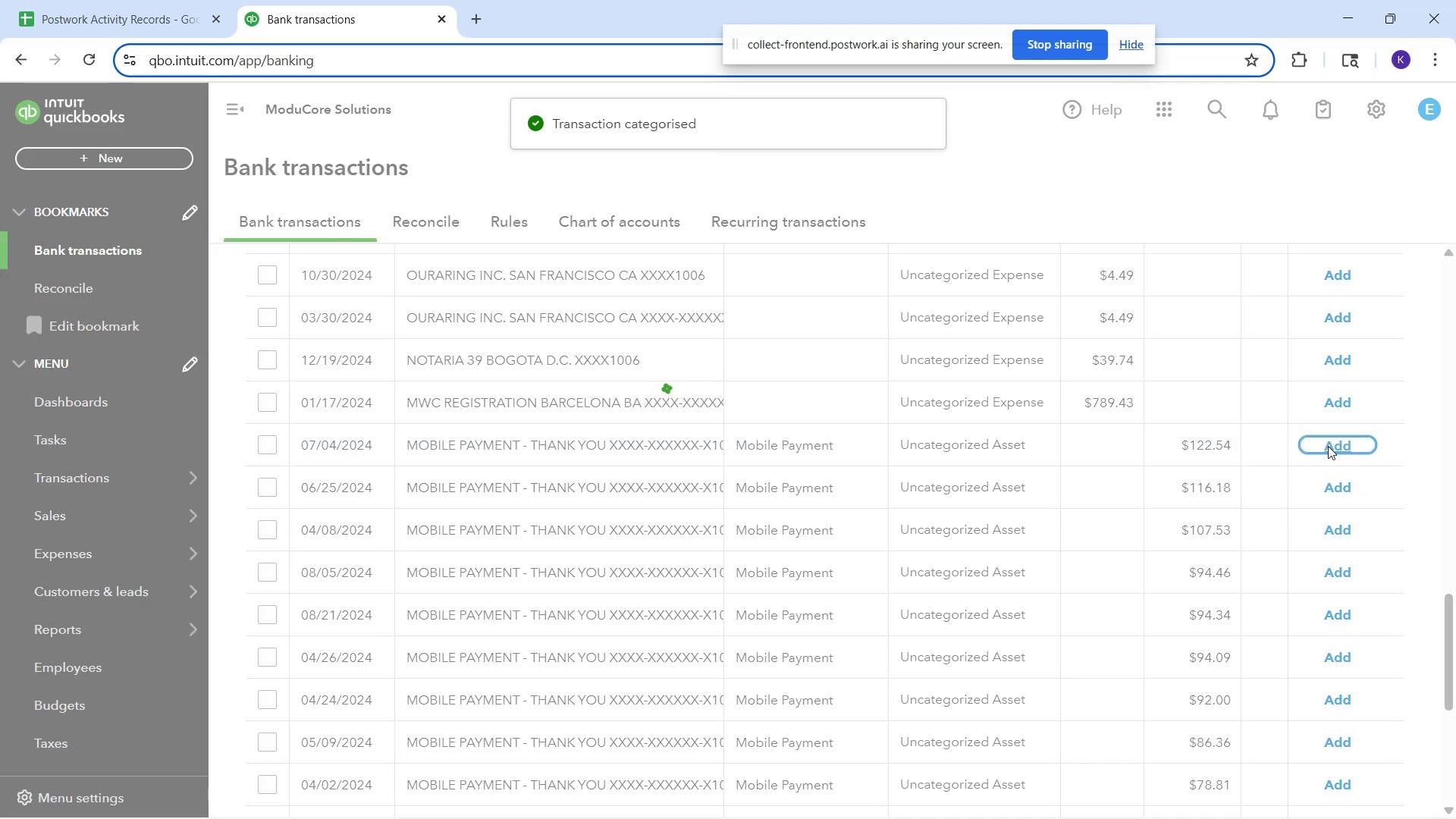 
left_click([1323, 445])
 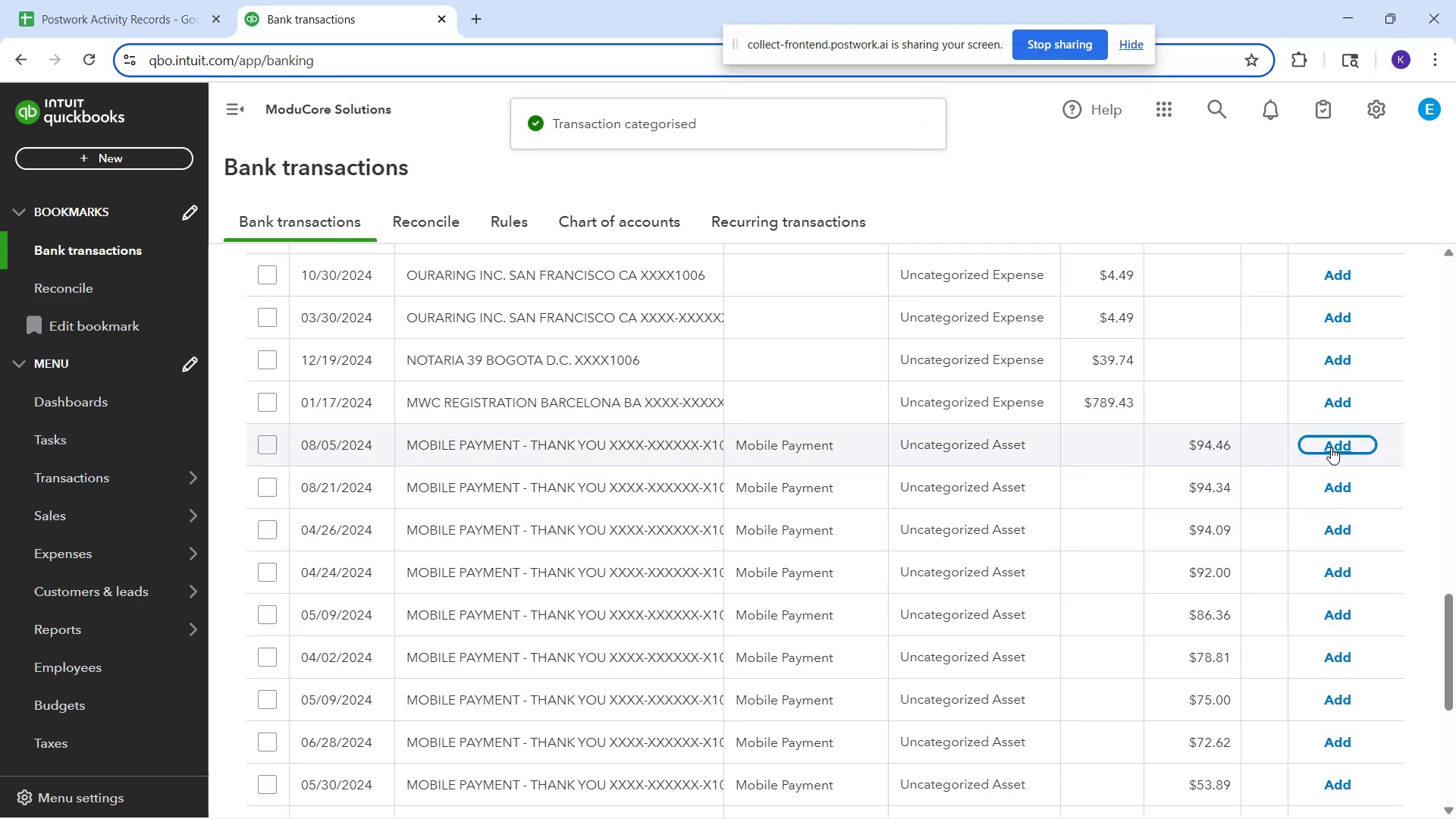 
wait(9.54)
 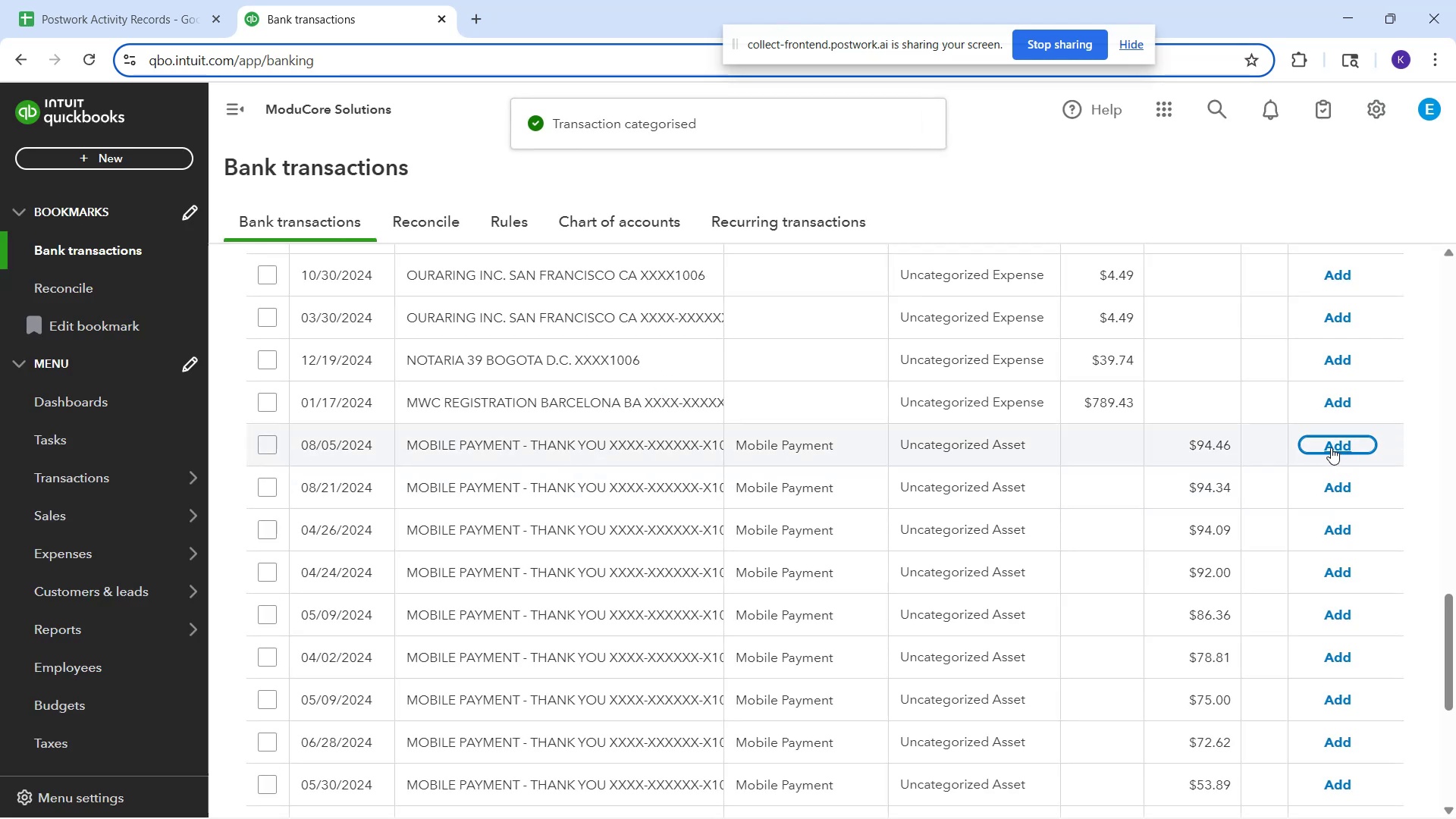 
left_click([1317, 439])
 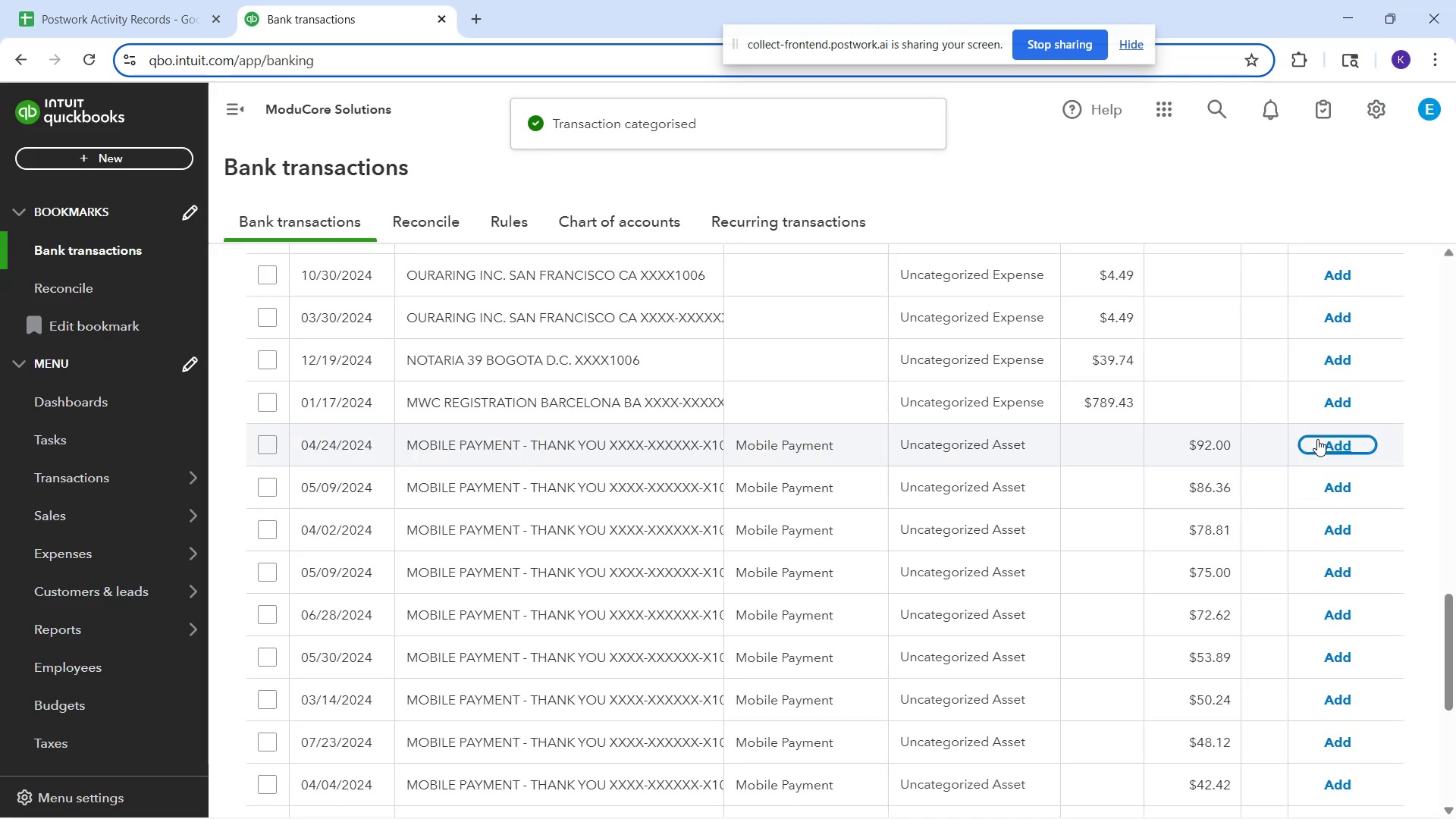 
left_click([1317, 439])
 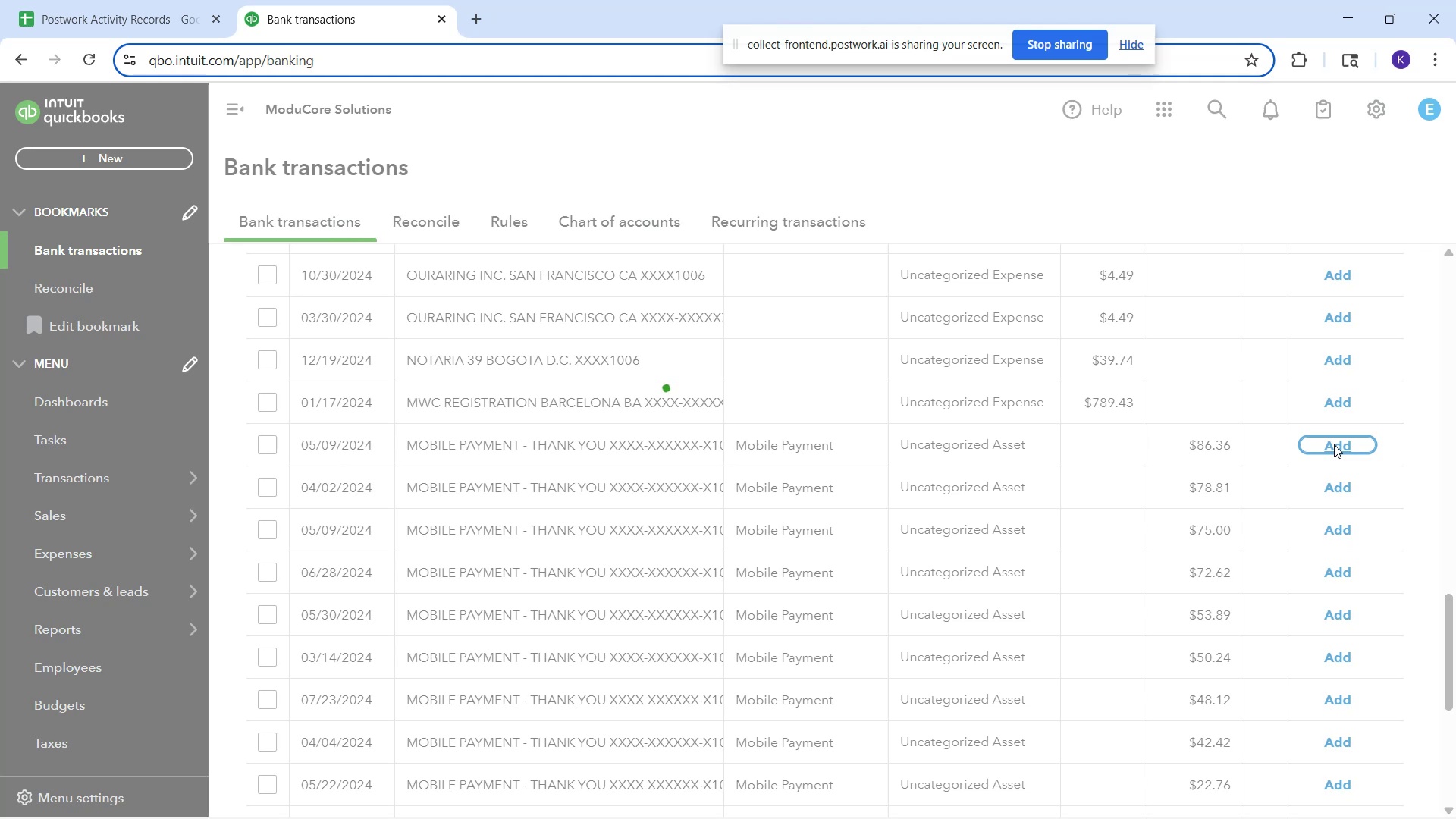 
wait(6.46)
 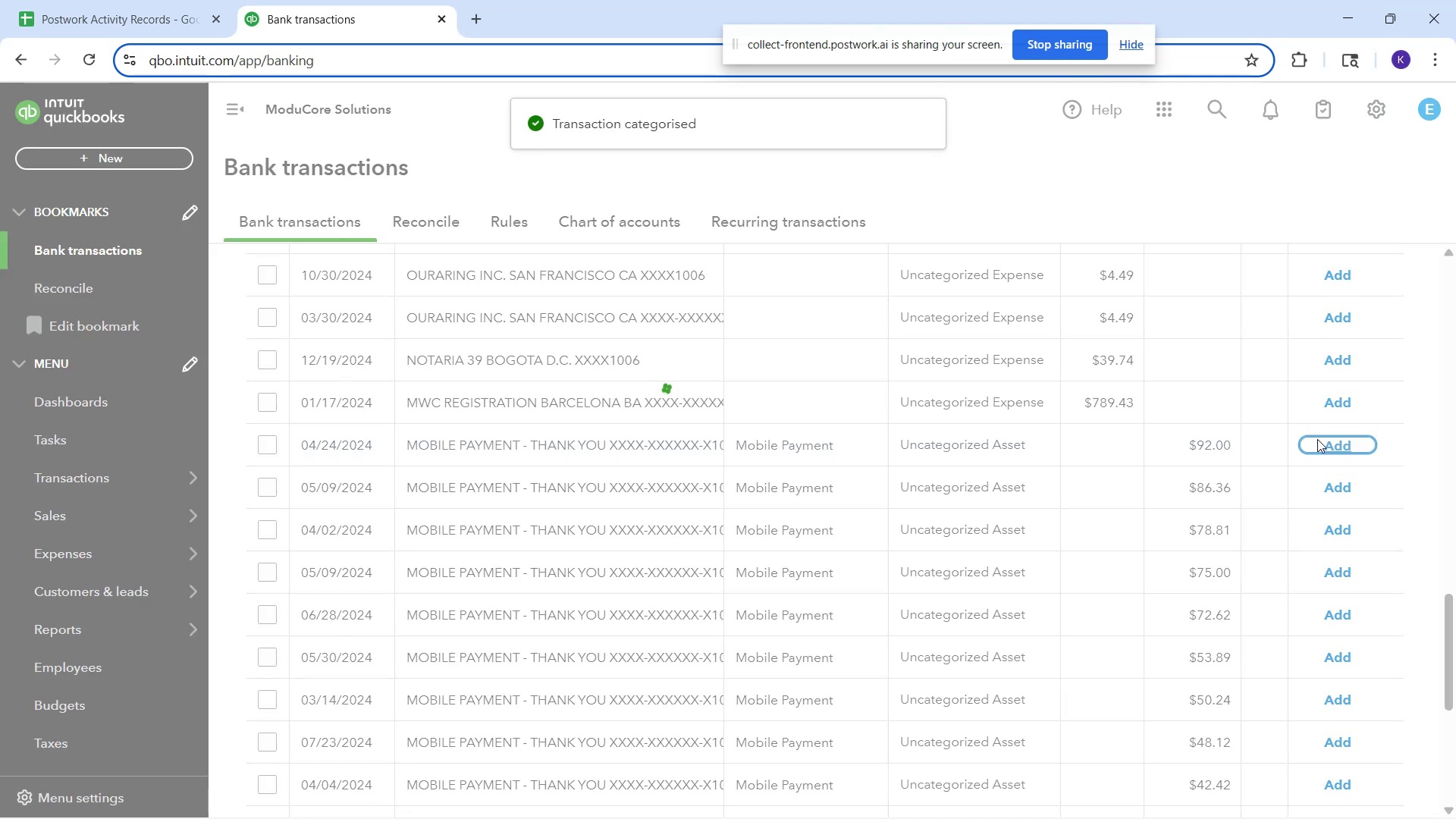 
left_click([1332, 443])
 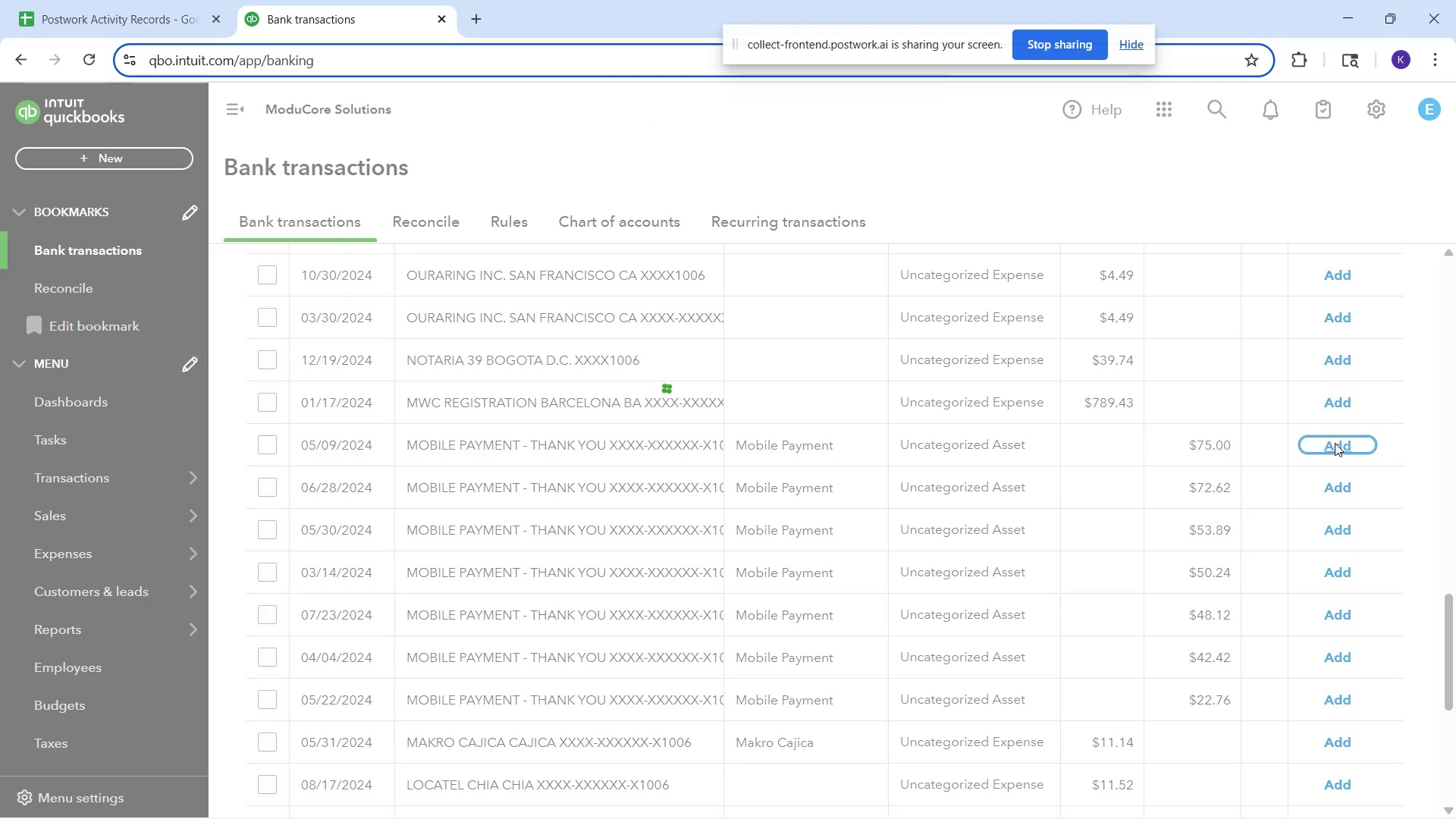 
wait(5.71)
 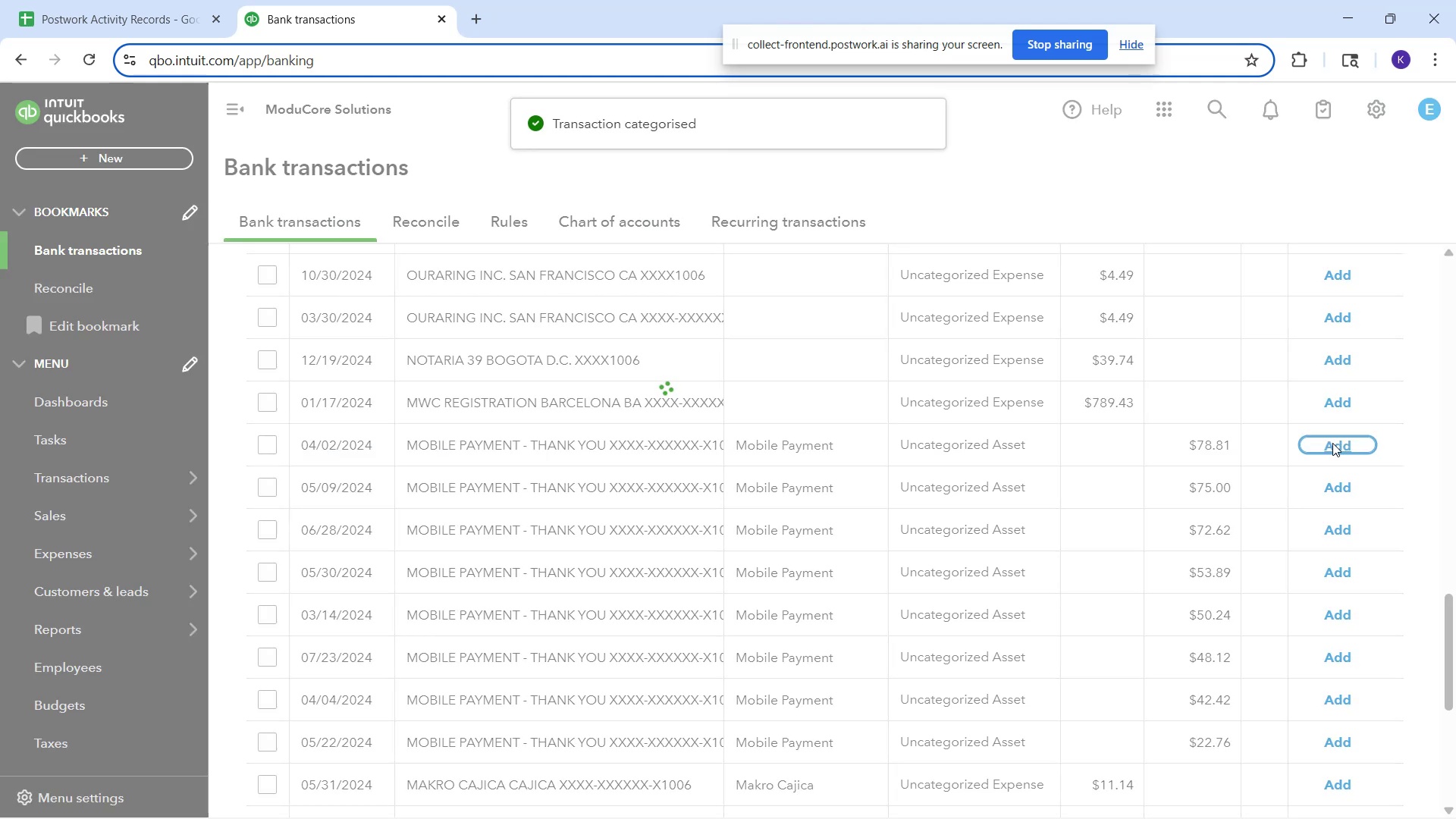 
left_click([1335, 443])
 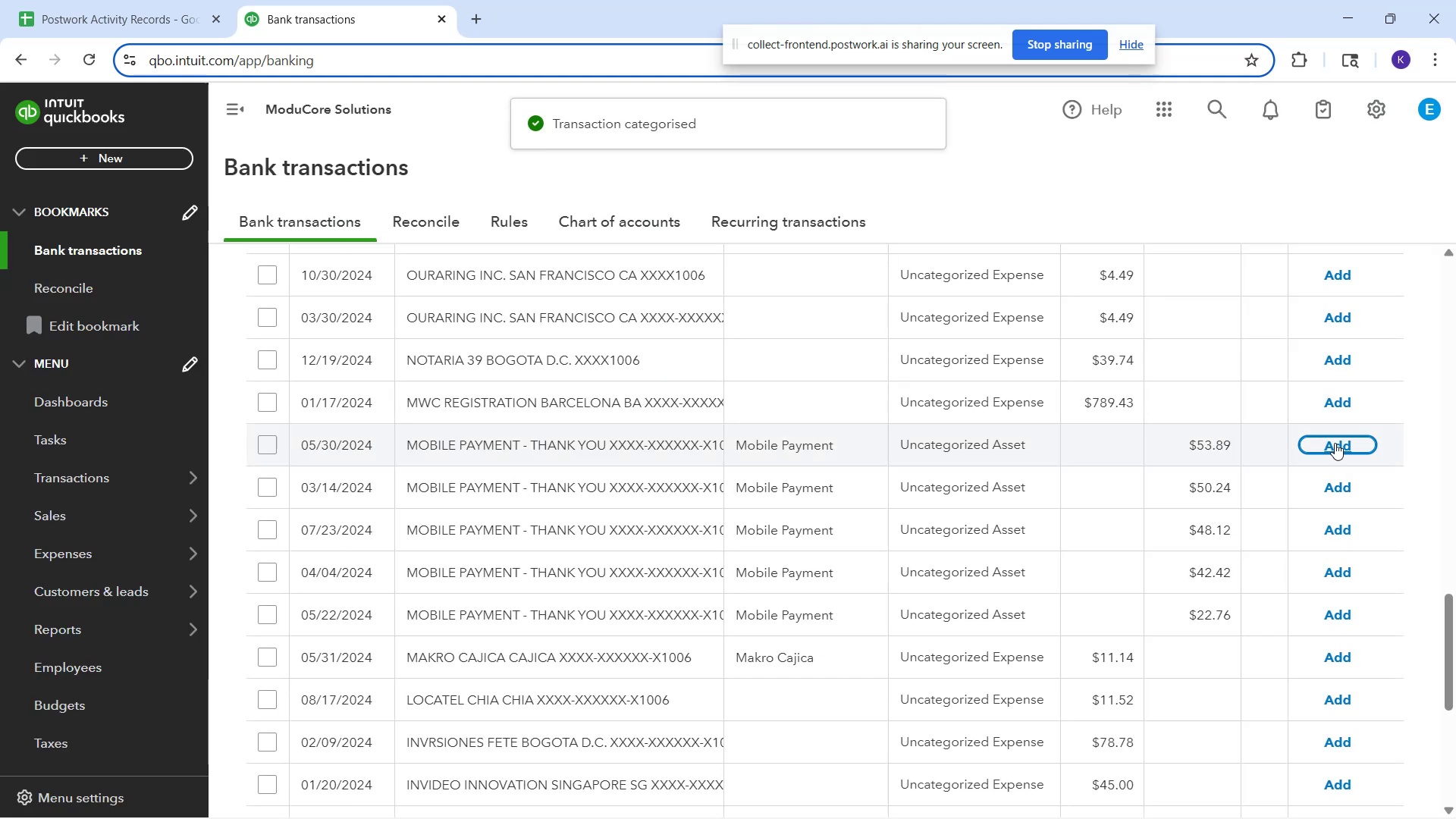 
left_click([1335, 443])
 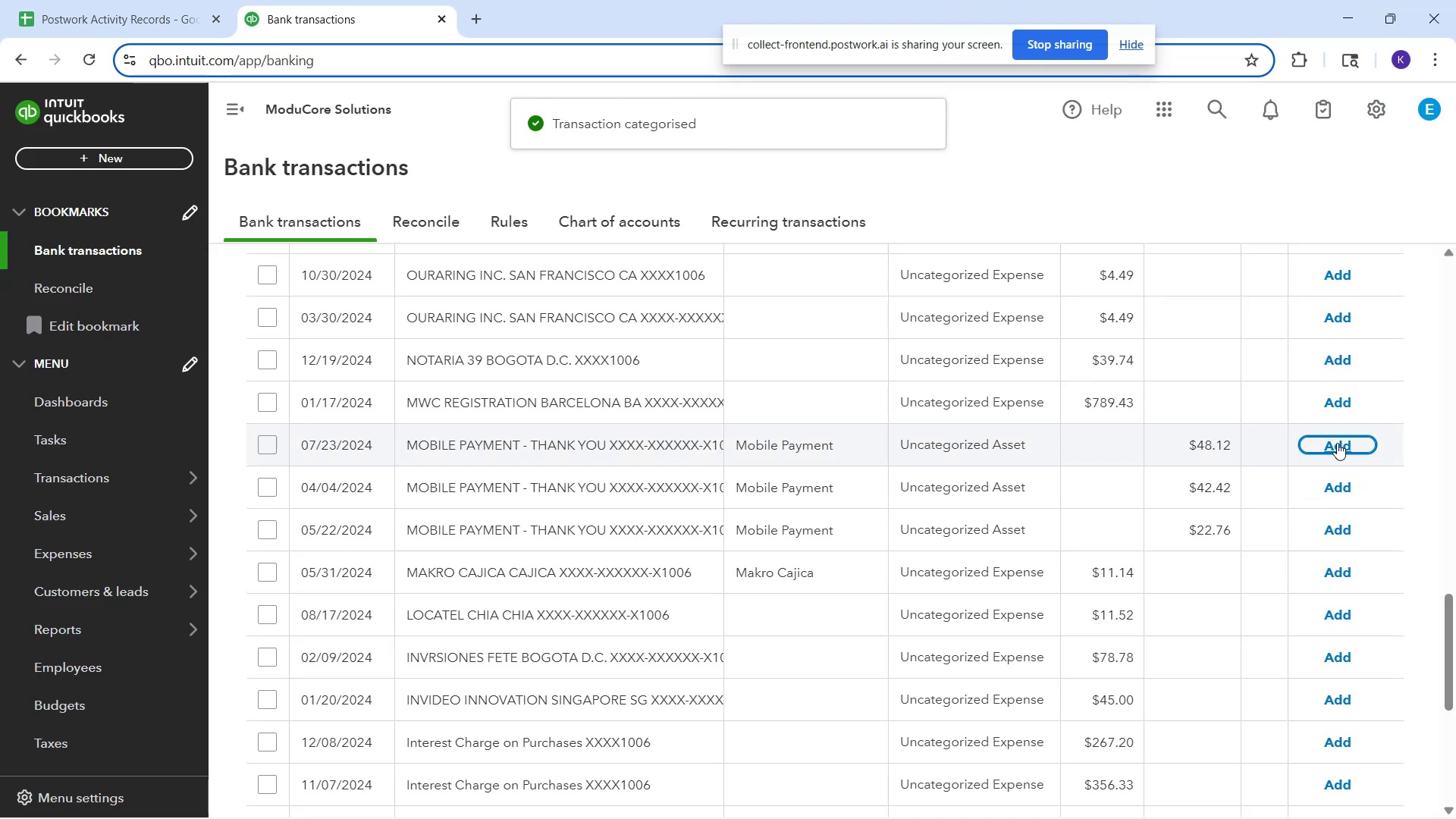 
wait(6.22)
 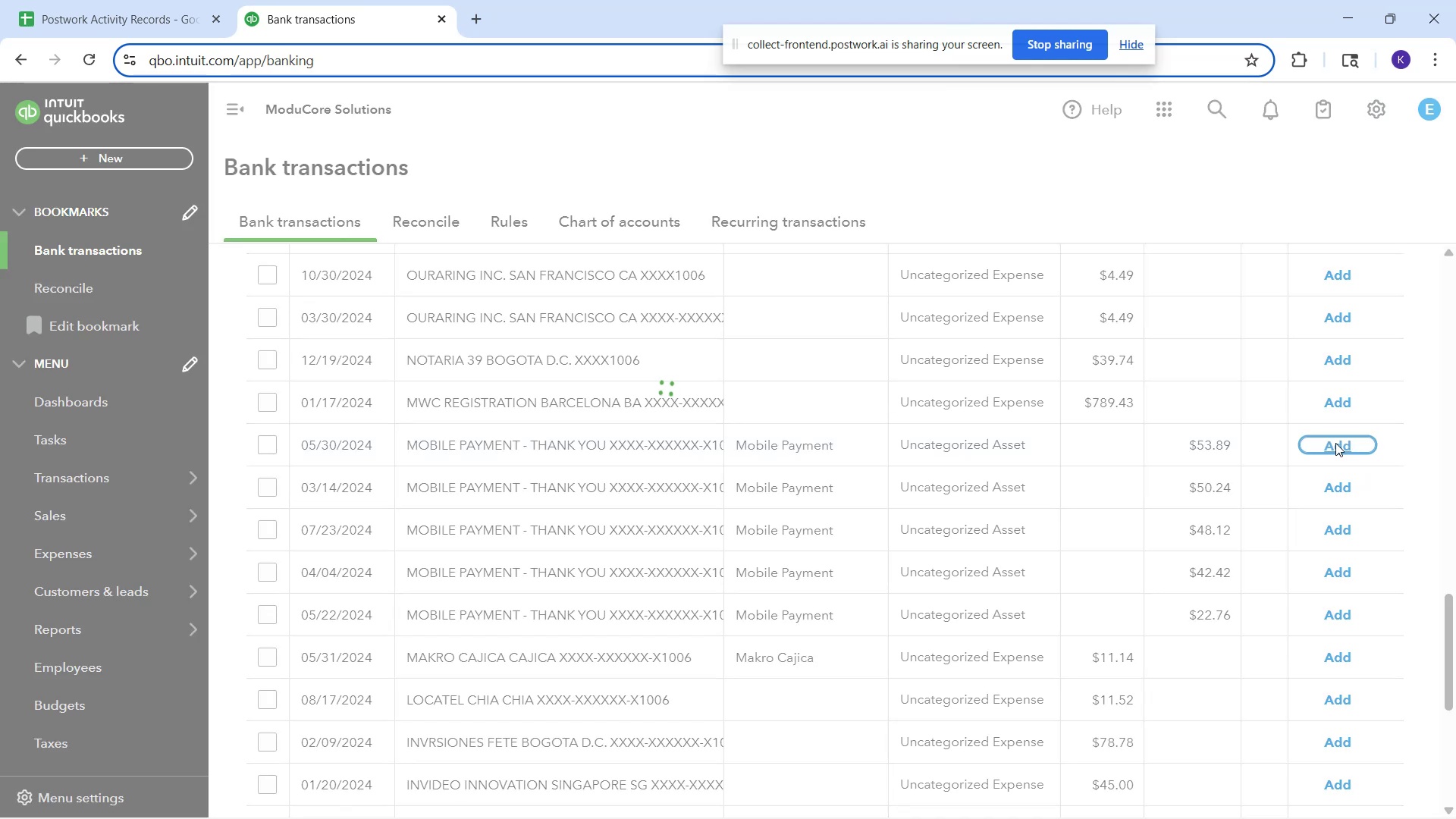 
left_click([1337, 443])
 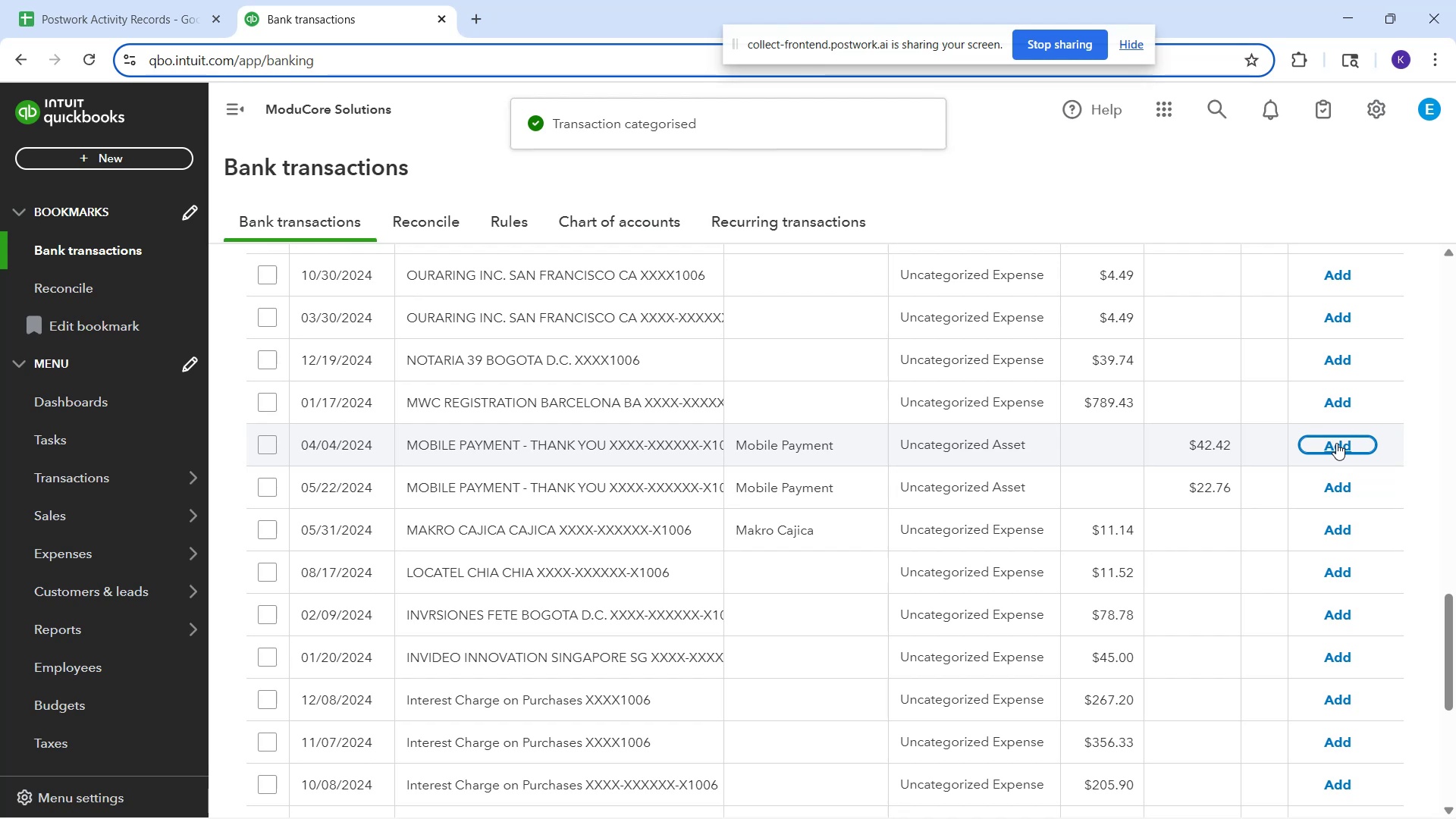 
wait(6.04)
 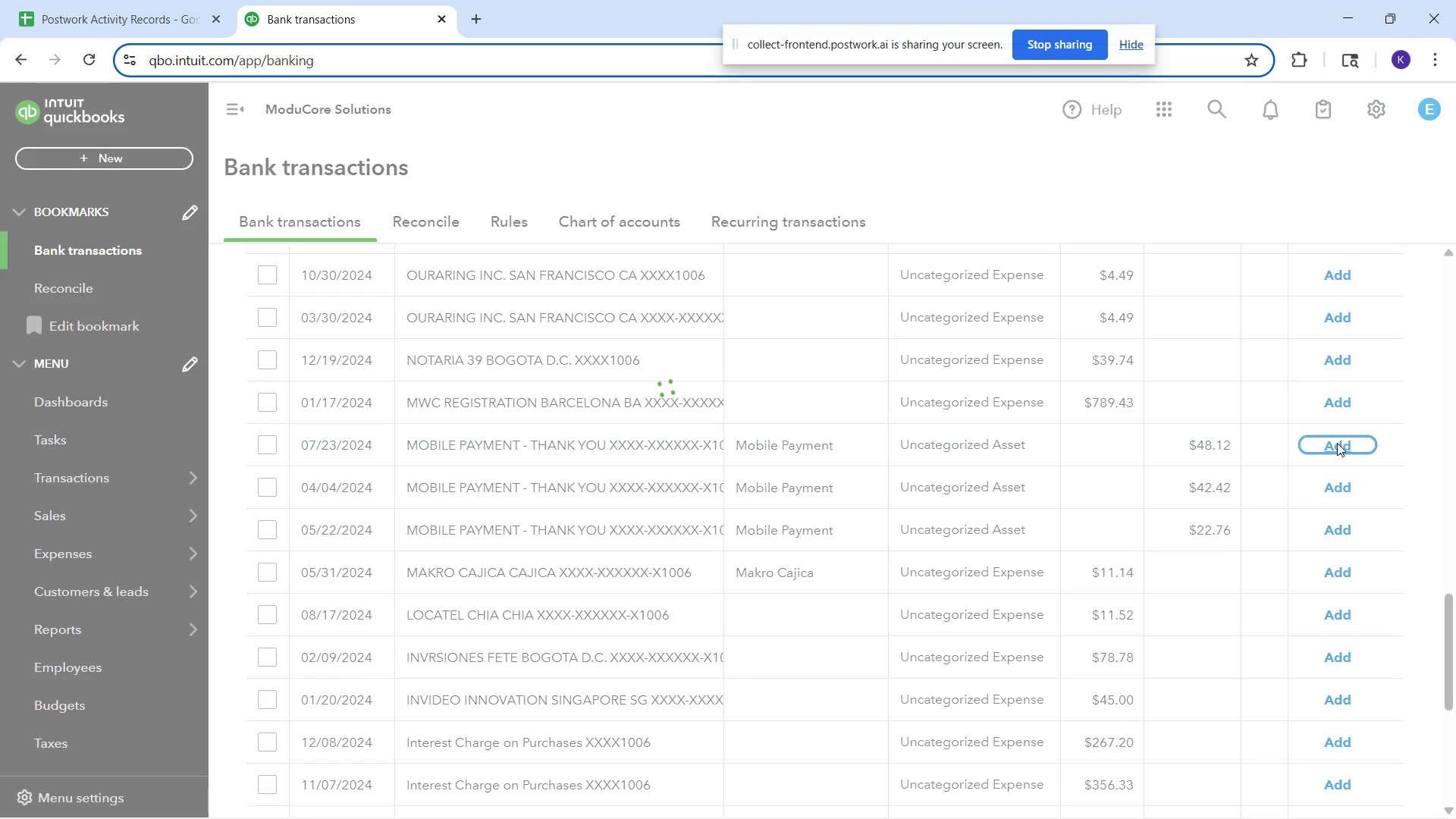 
left_click([1336, 443])
 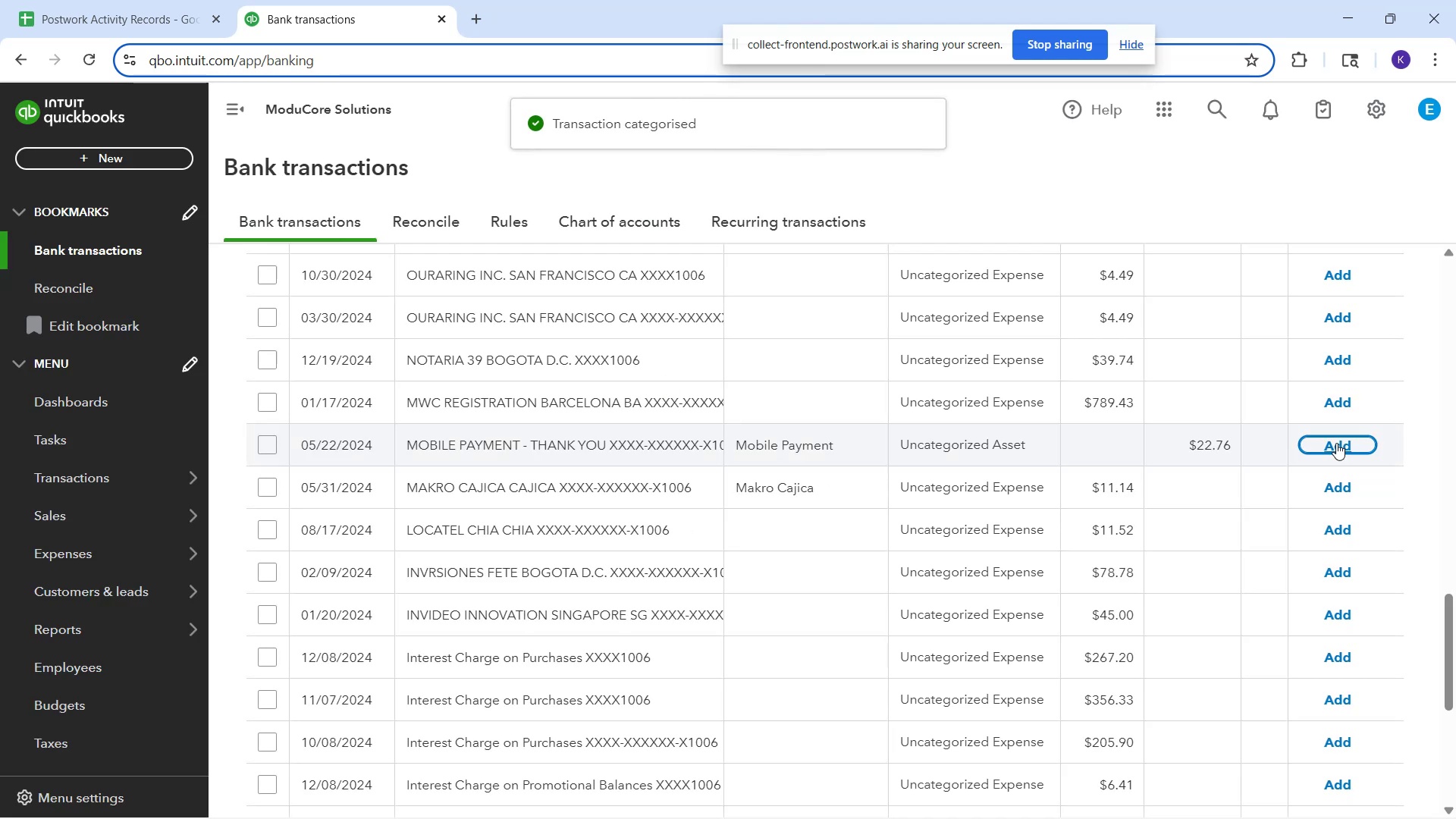 
left_click([1336, 443])
 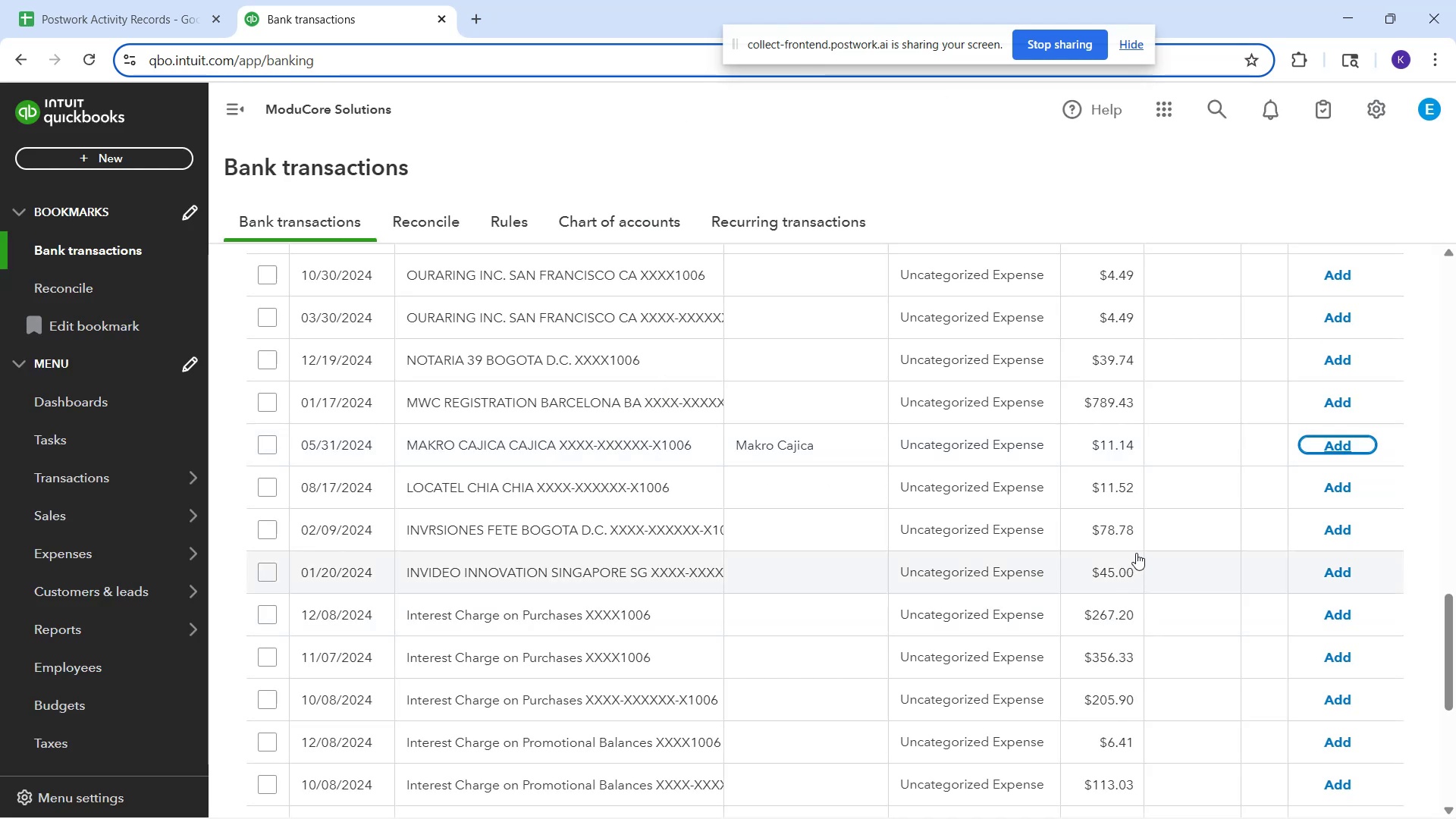 
wait(8.2)
 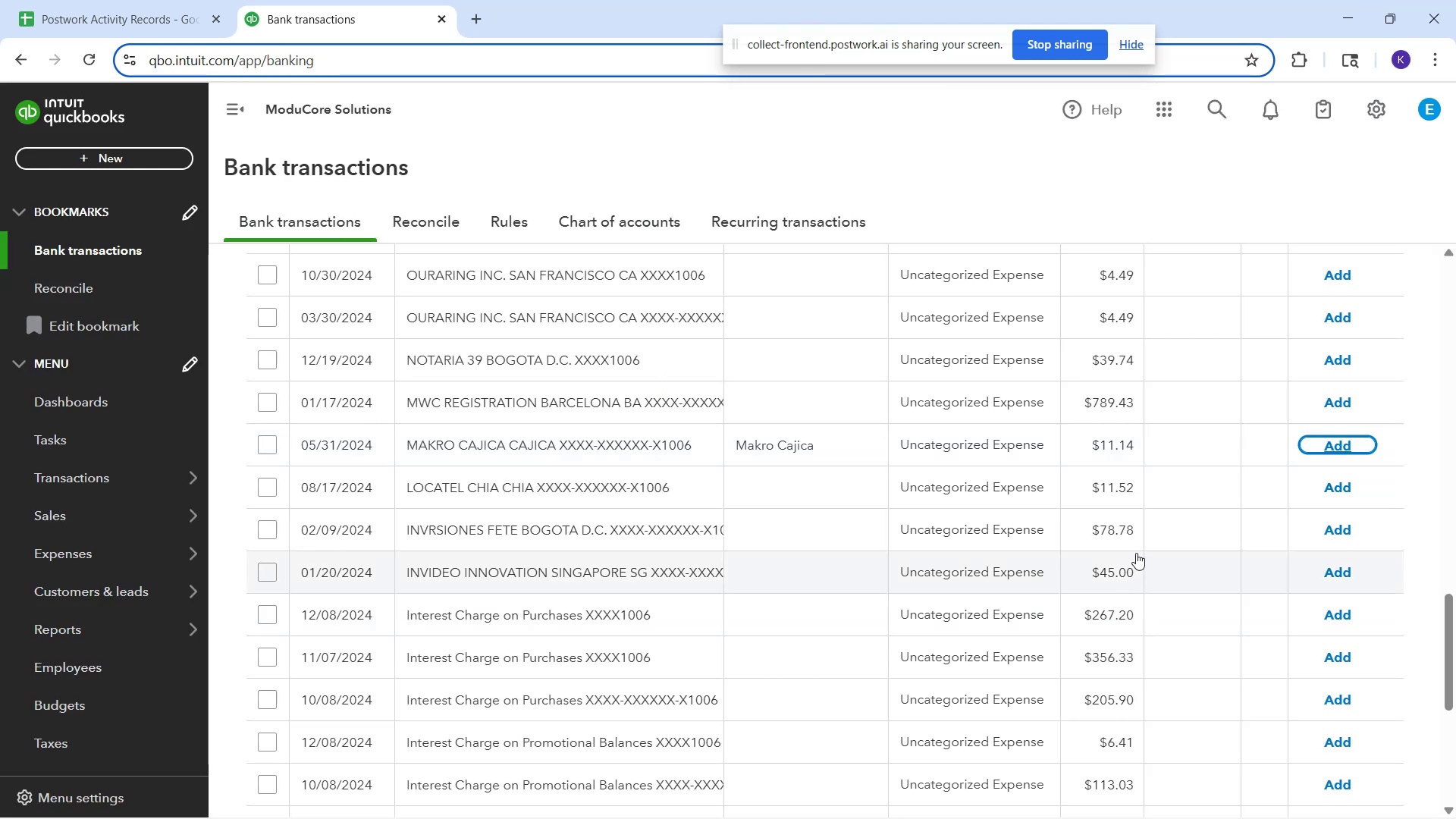 
scroll: coordinate [652, 401], scroll_direction: down, amount: 1.0
 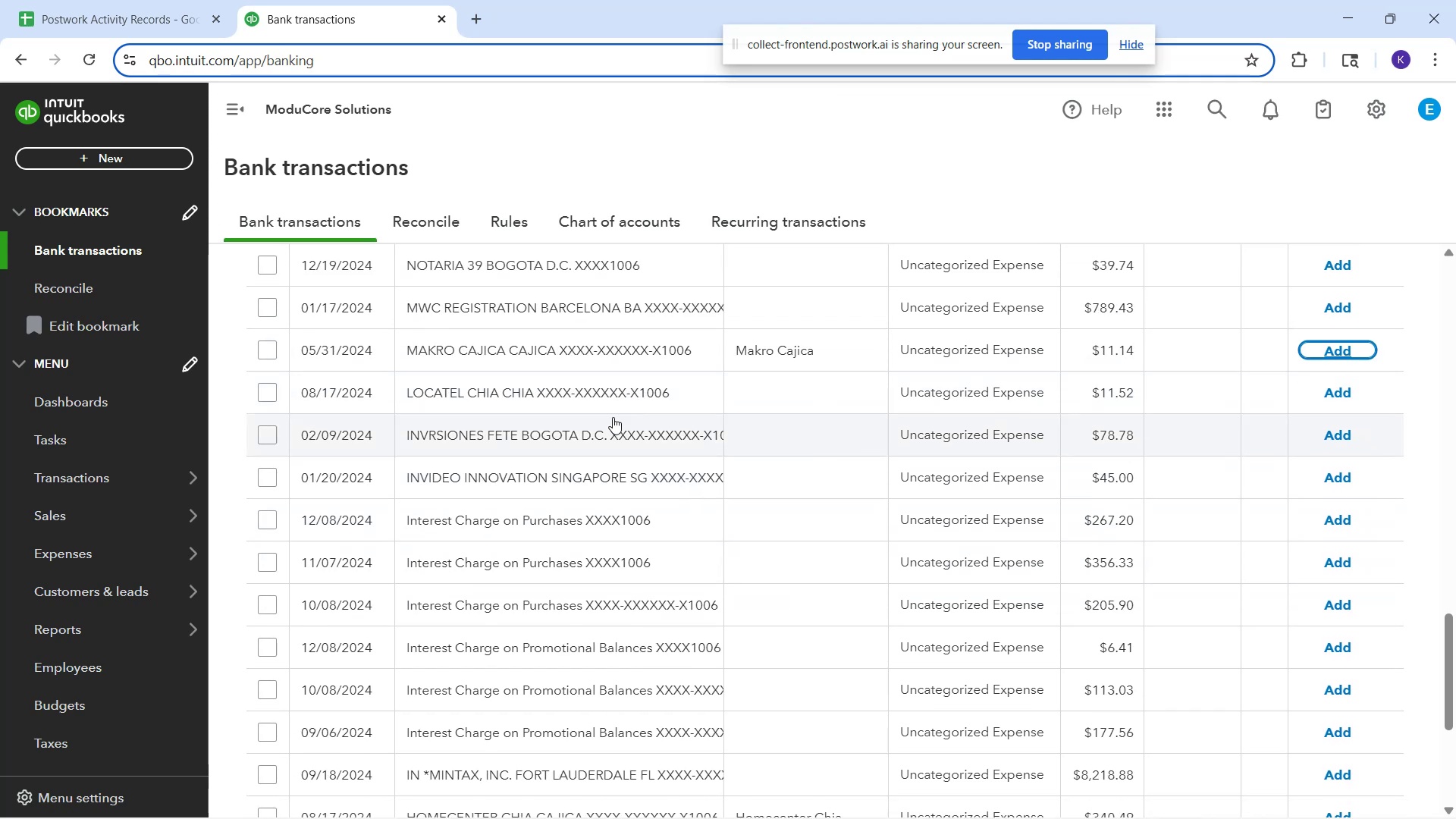 
scroll: coordinate [579, 407], scroll_direction: up, amount: 3.0
 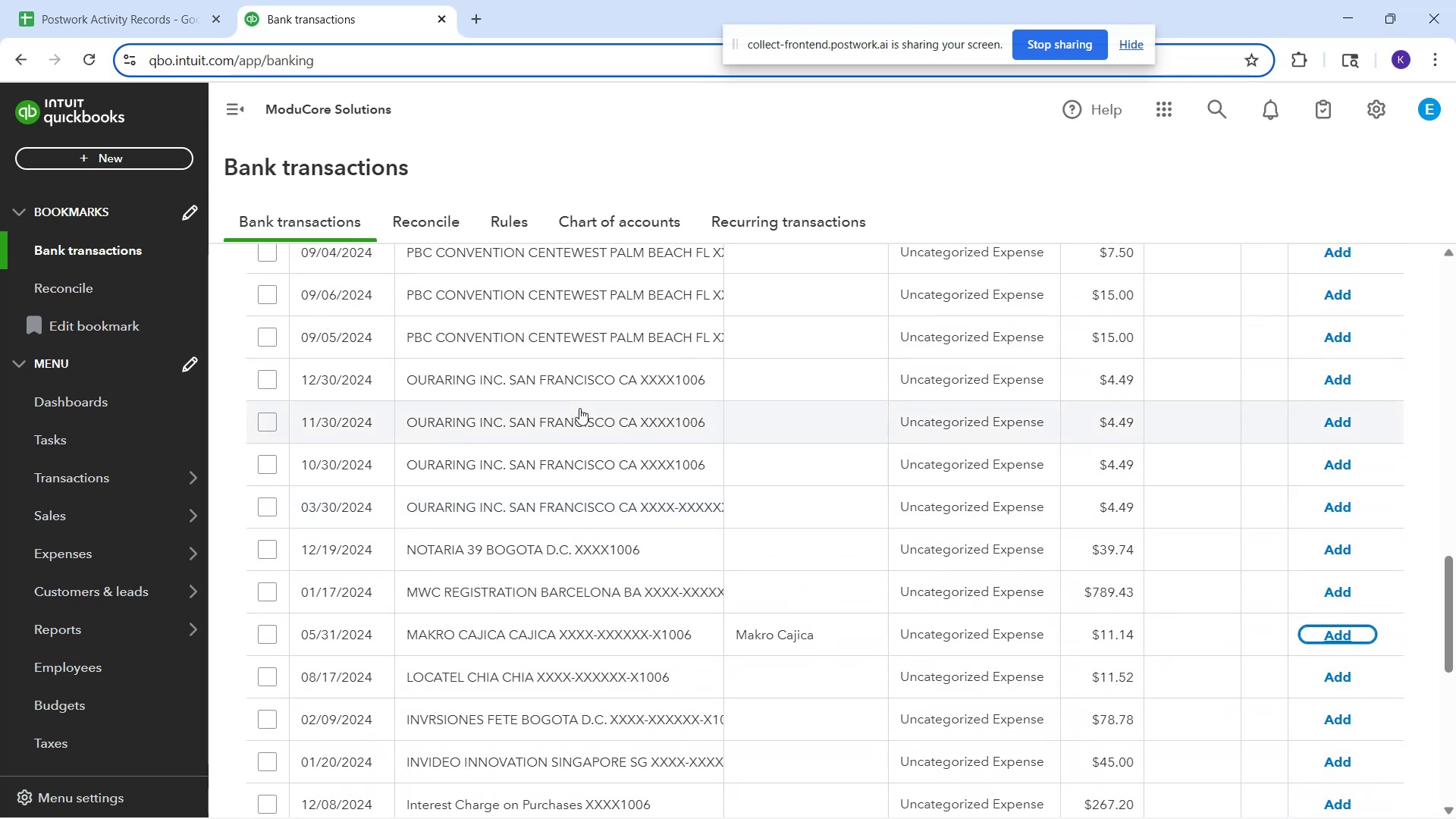 
scroll: coordinate [579, 408], scroll_direction: down, amount: 3.0
 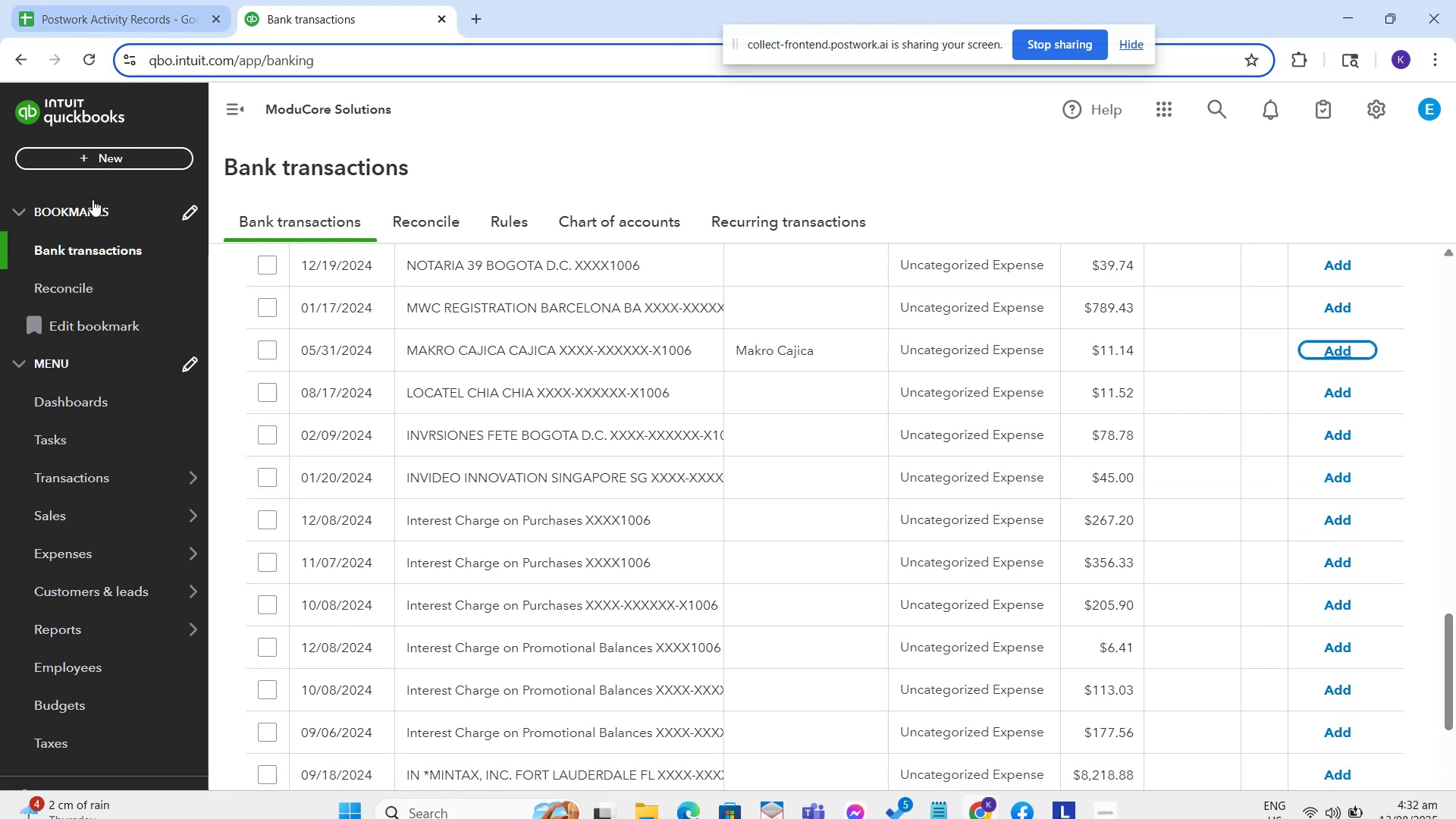 
wait(13.89)
 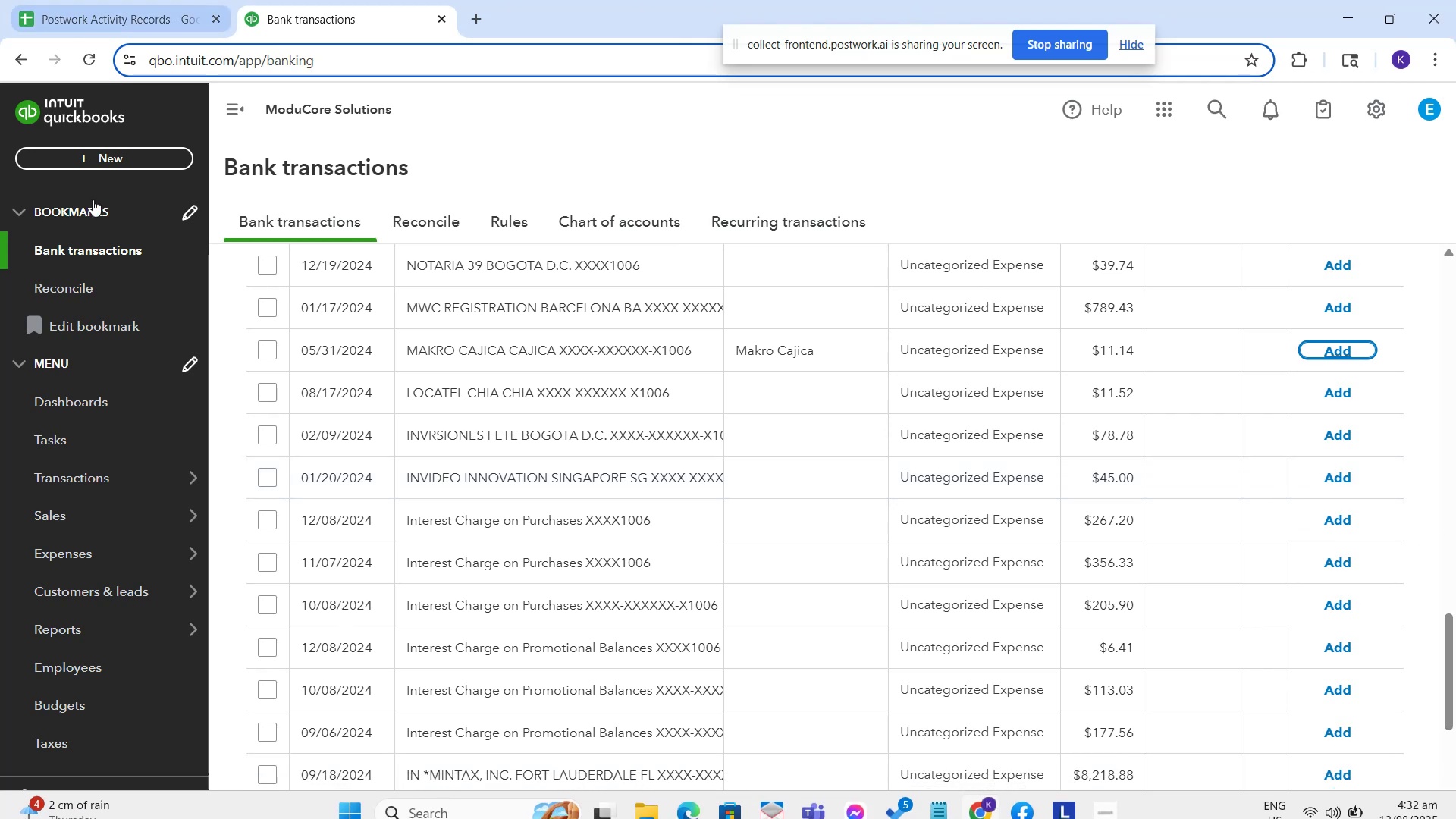 
scroll: coordinate [562, 403], scroll_direction: up, amount: 1.0
 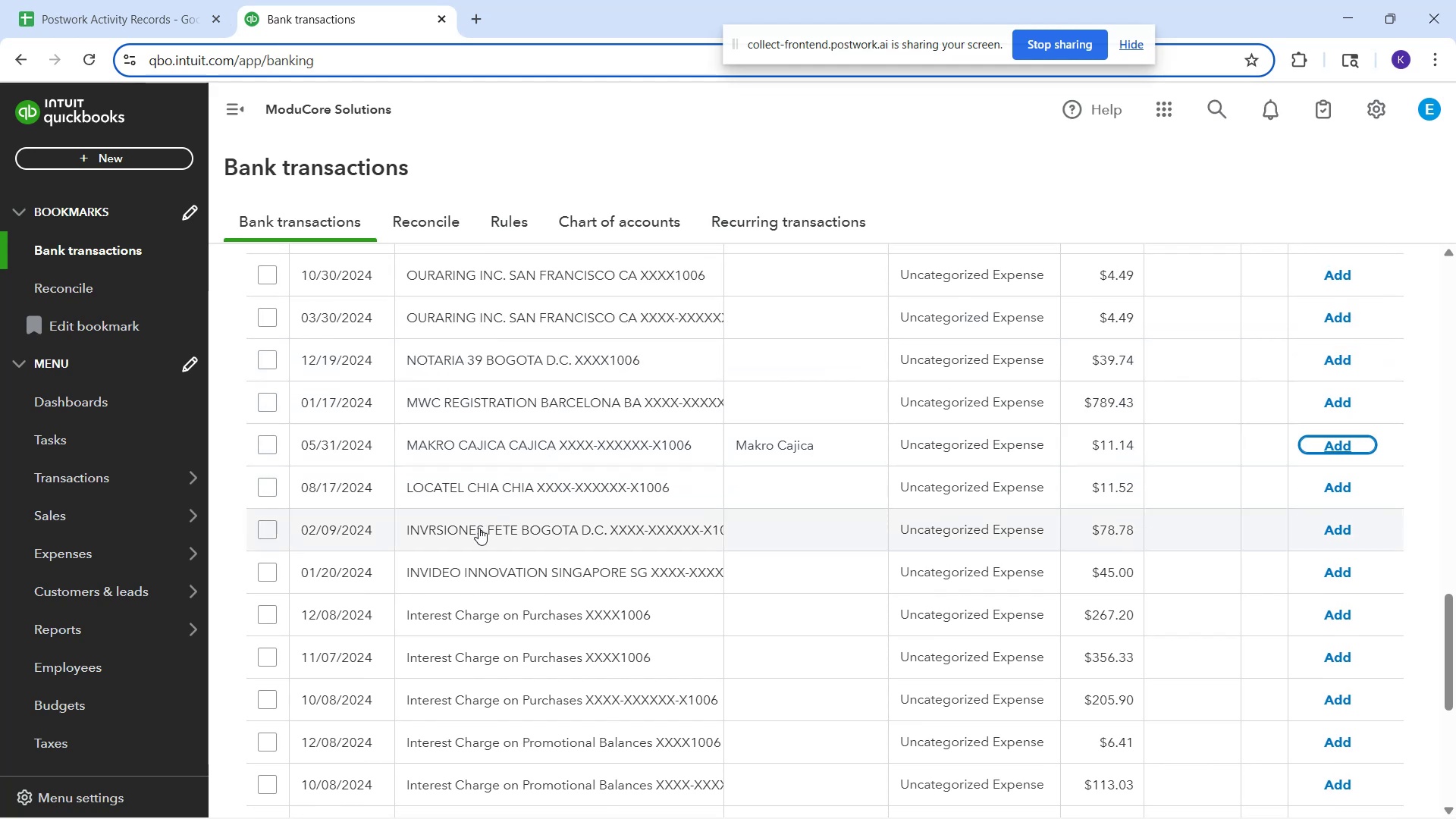 
scroll: coordinate [436, 575], scroll_direction: down, amount: 6.0
 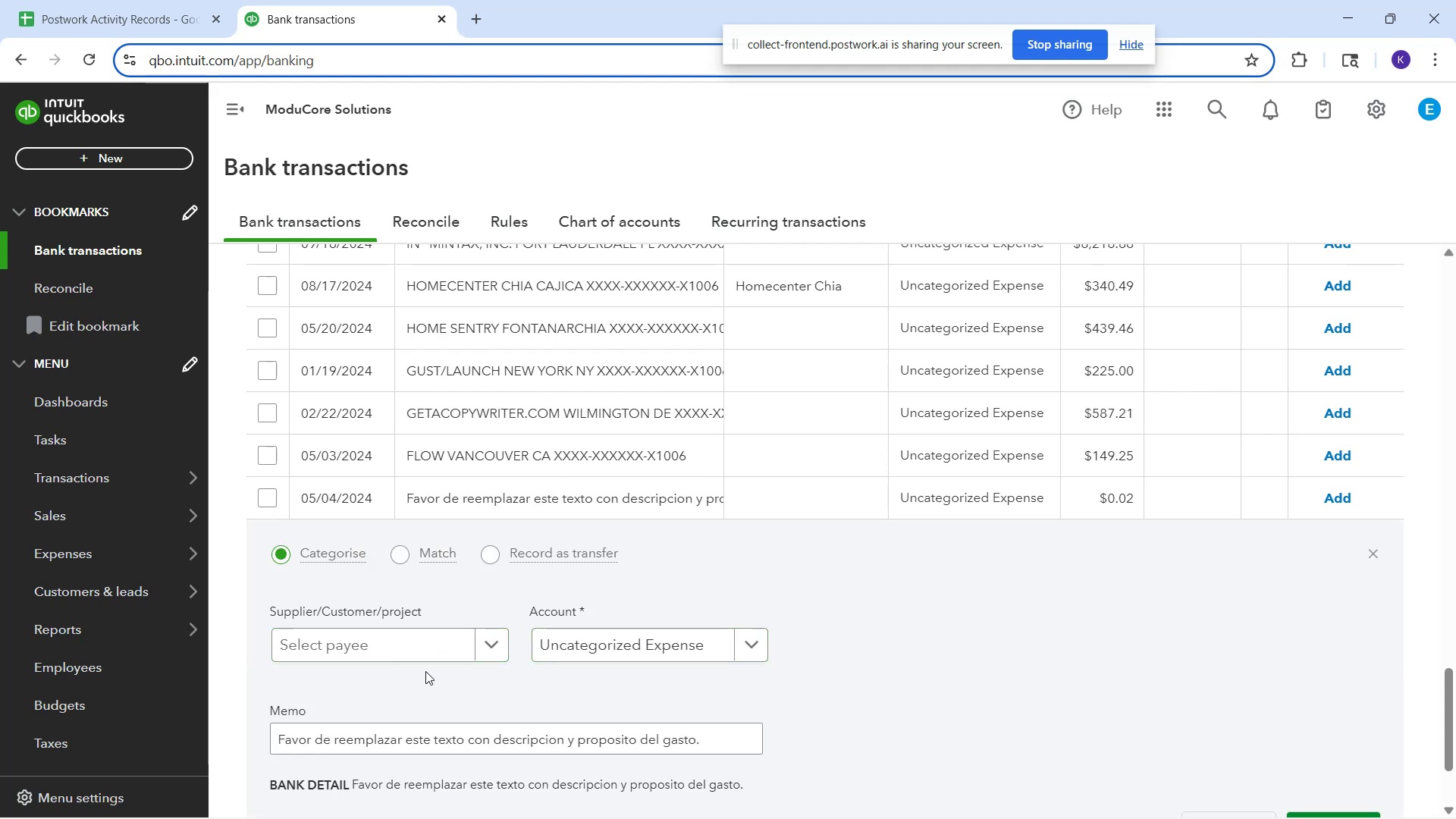 
wait(7.7)
 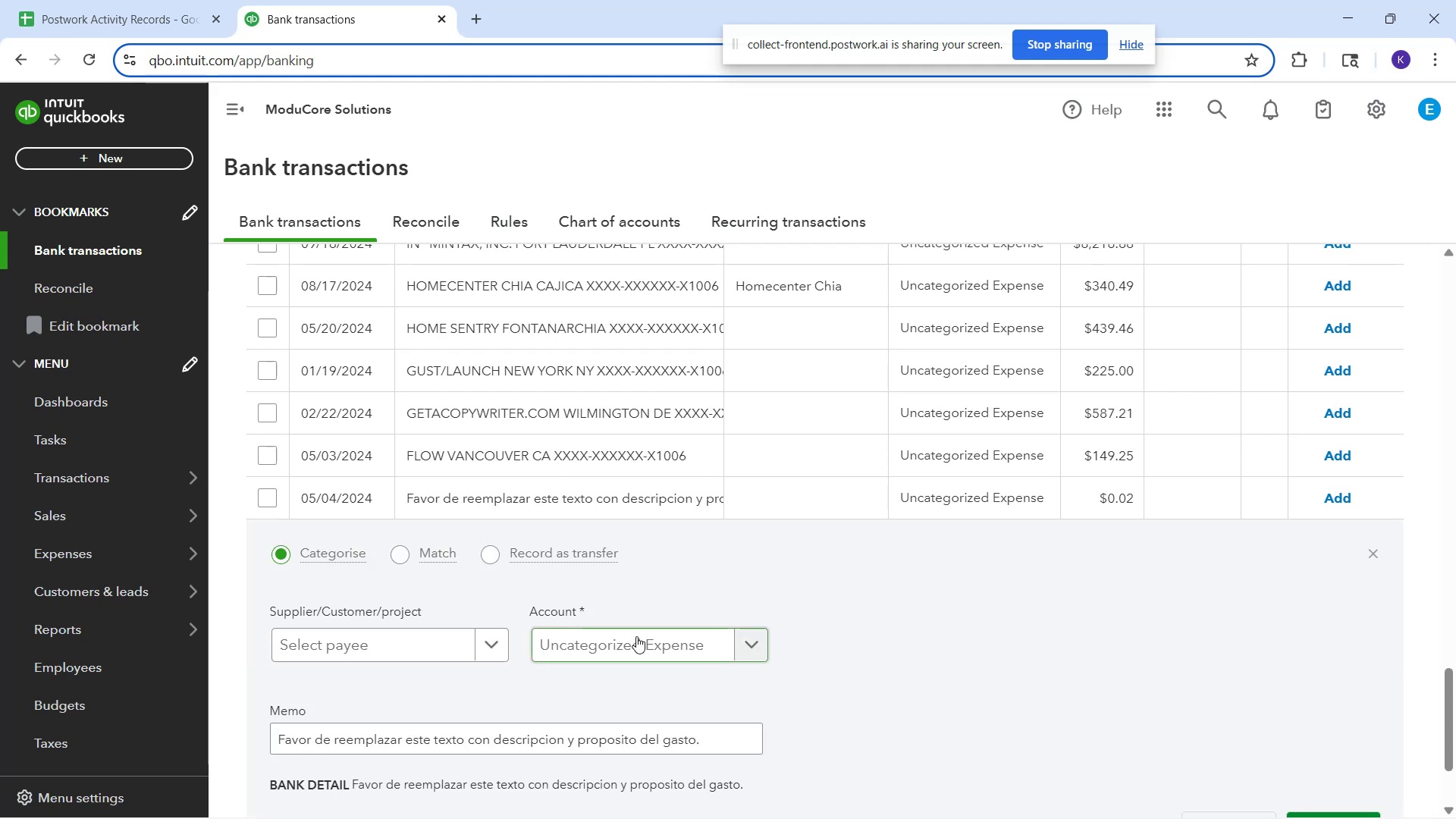 
left_click([792, 504])
 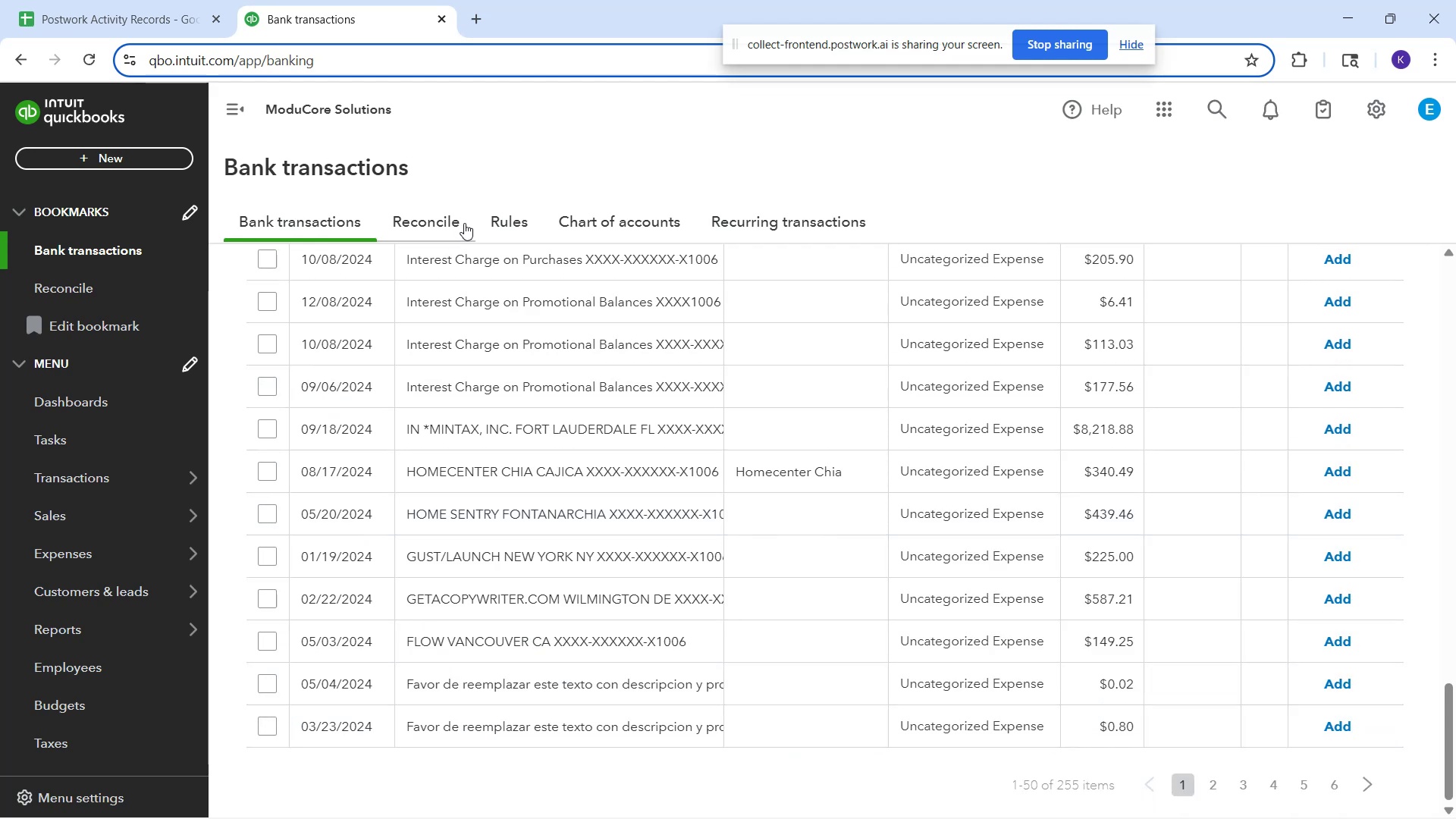 
scroll: coordinate [400, 347], scroll_direction: up, amount: 24.0
 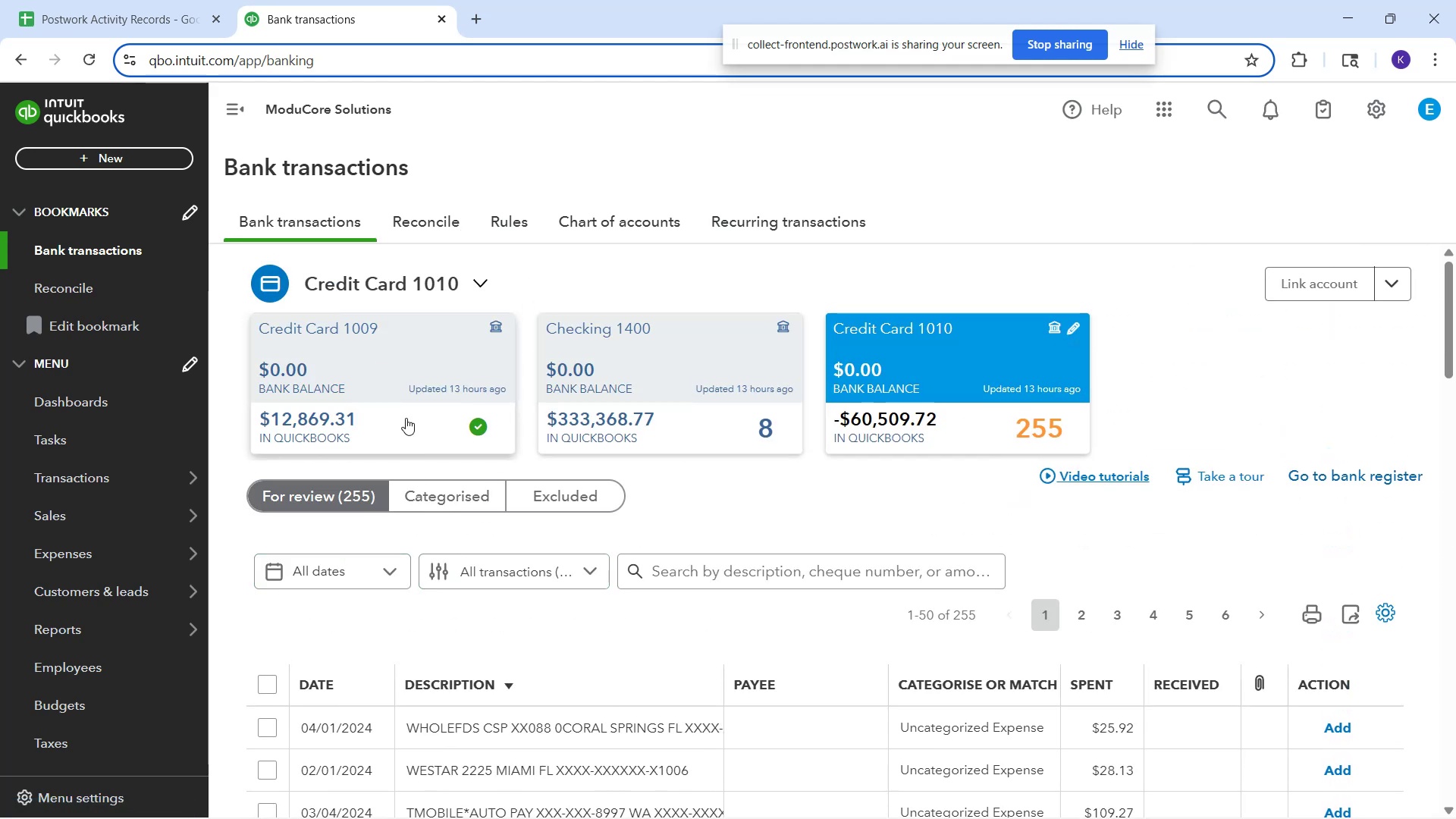 
wait(5.24)
 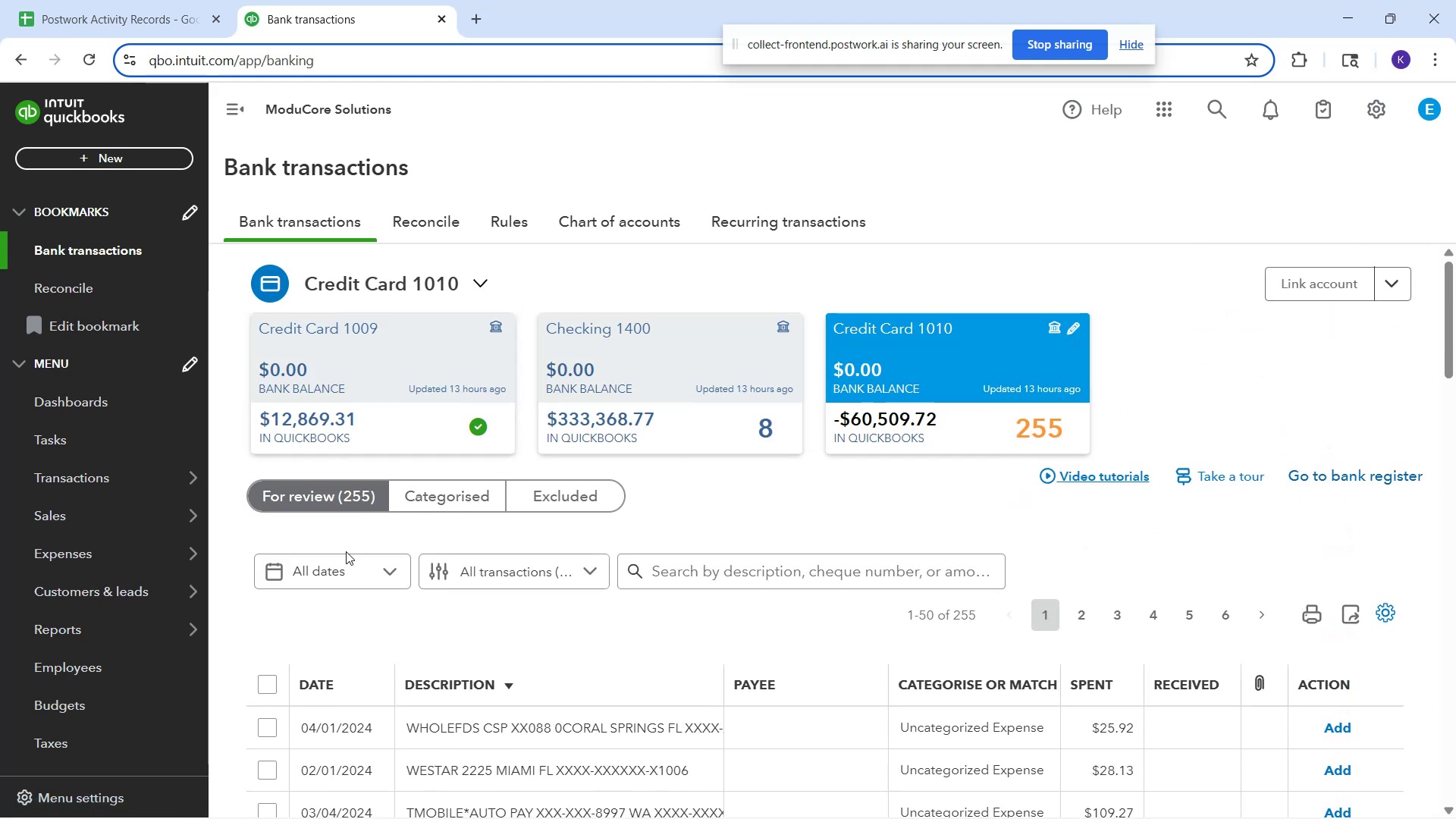 
left_click([447, 485])
 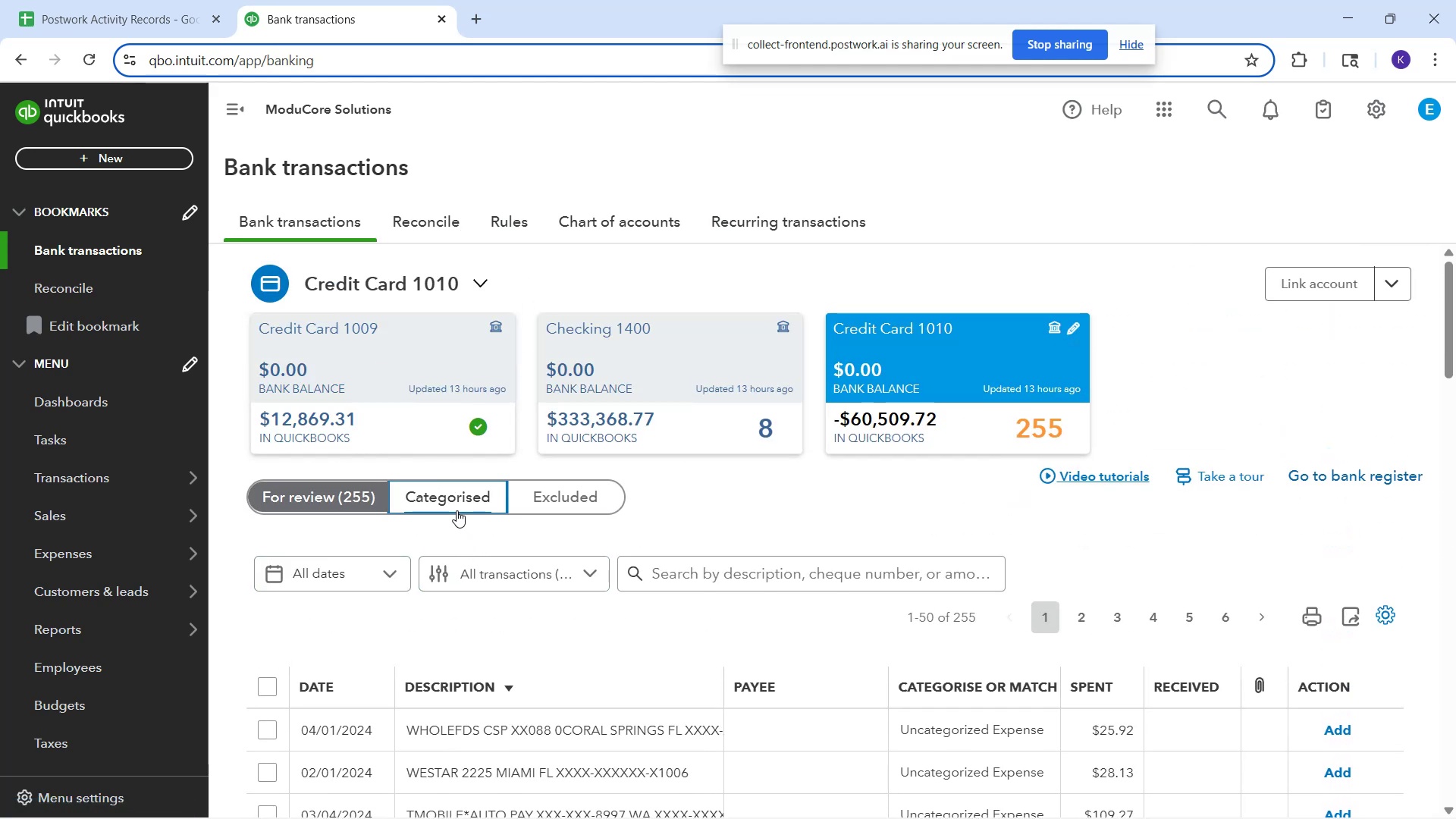 
left_click([452, 503])
 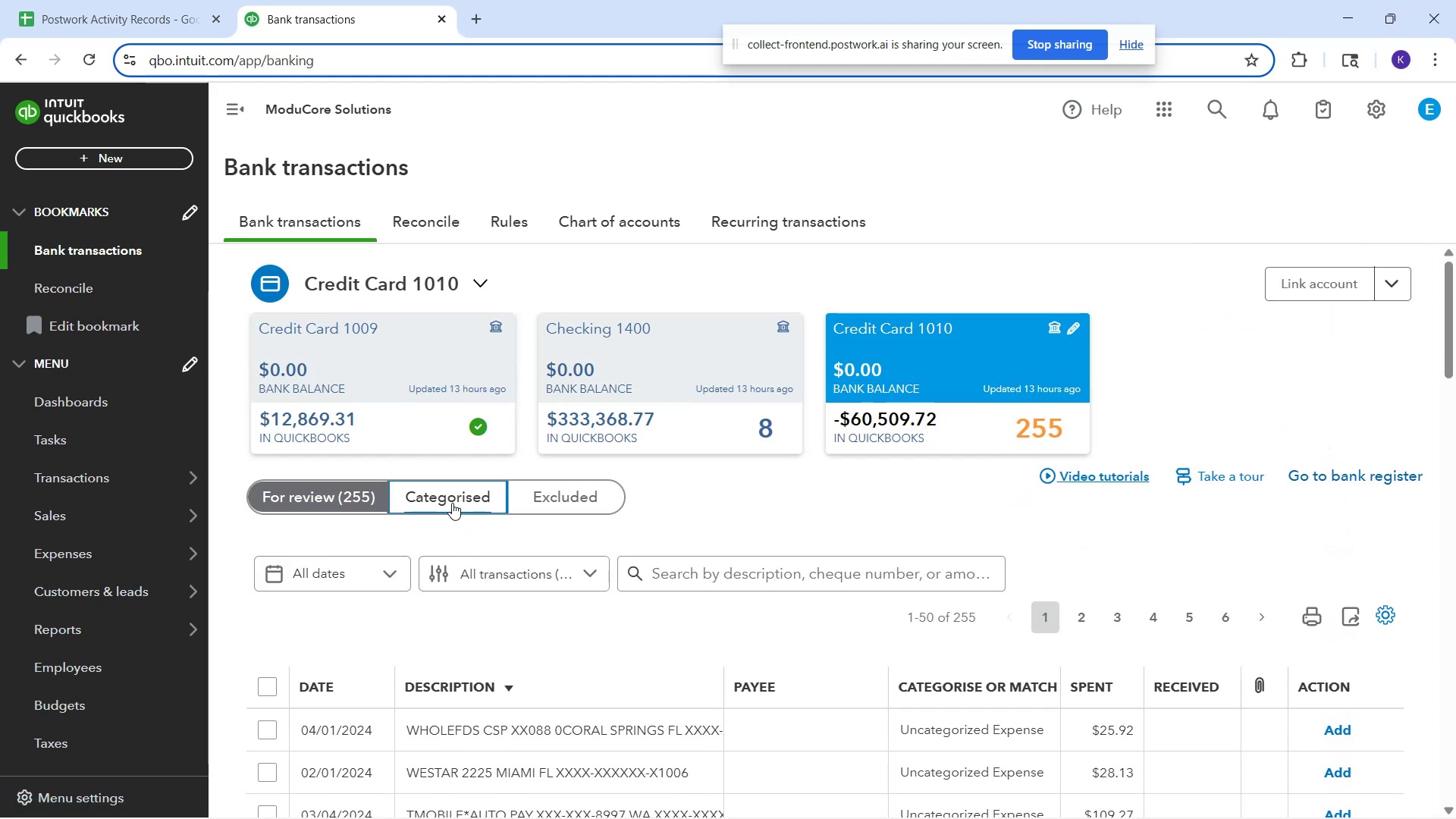 
scroll: coordinate [453, 507], scroll_direction: down, amount: 2.0
 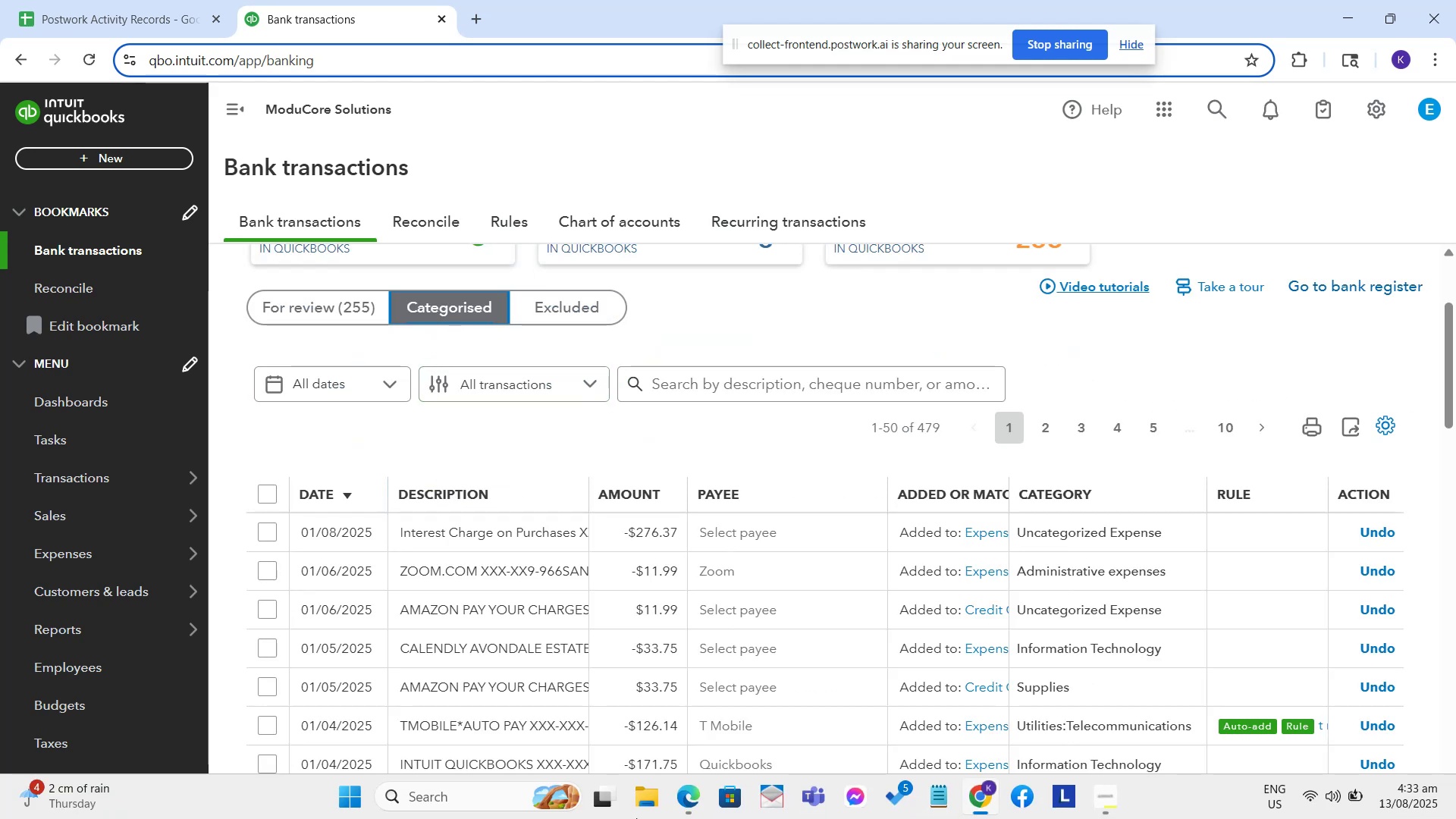 
wait(9.49)
 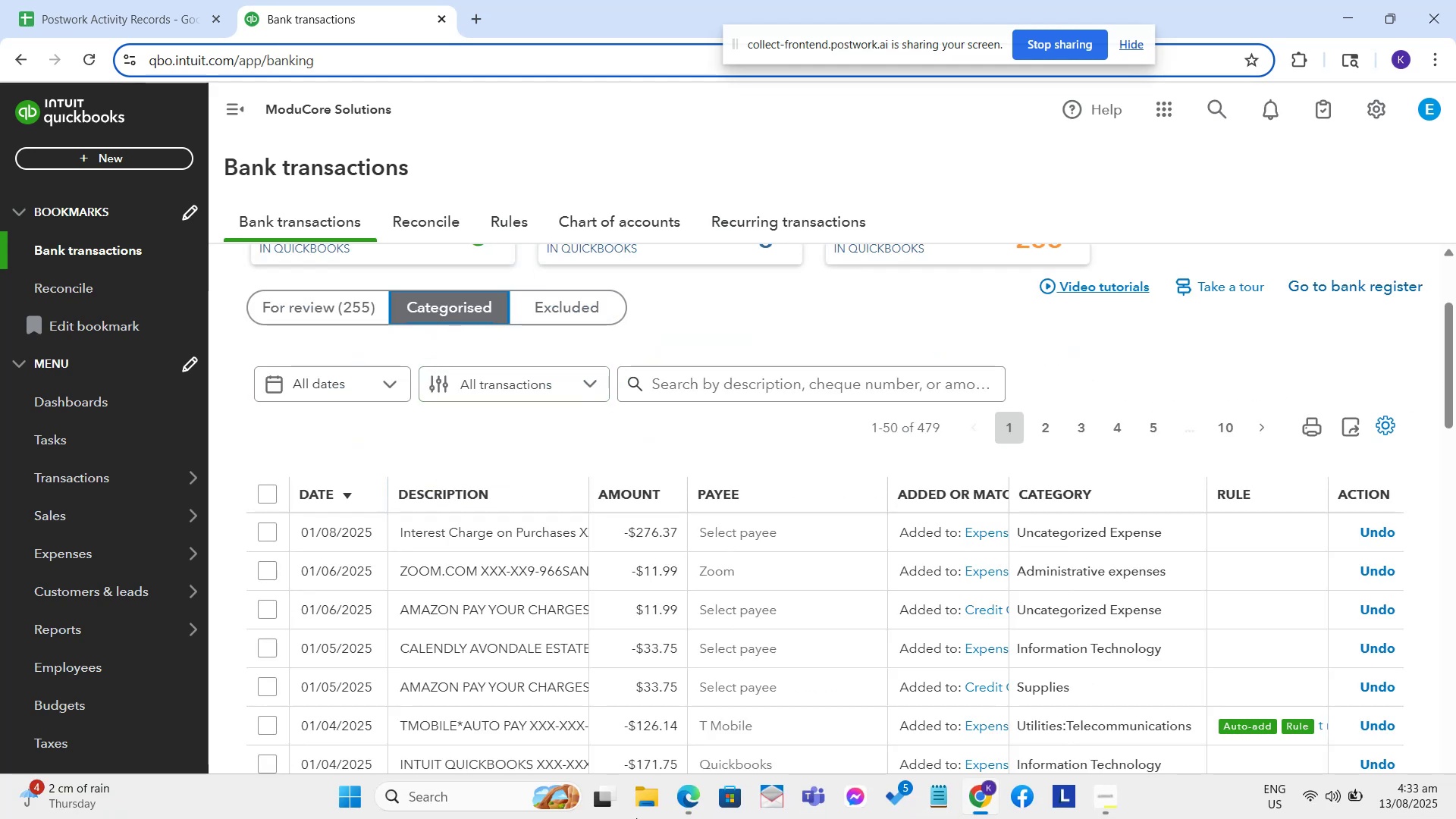 
scroll: coordinate [760, 593], scroll_direction: down, amount: 1.0
 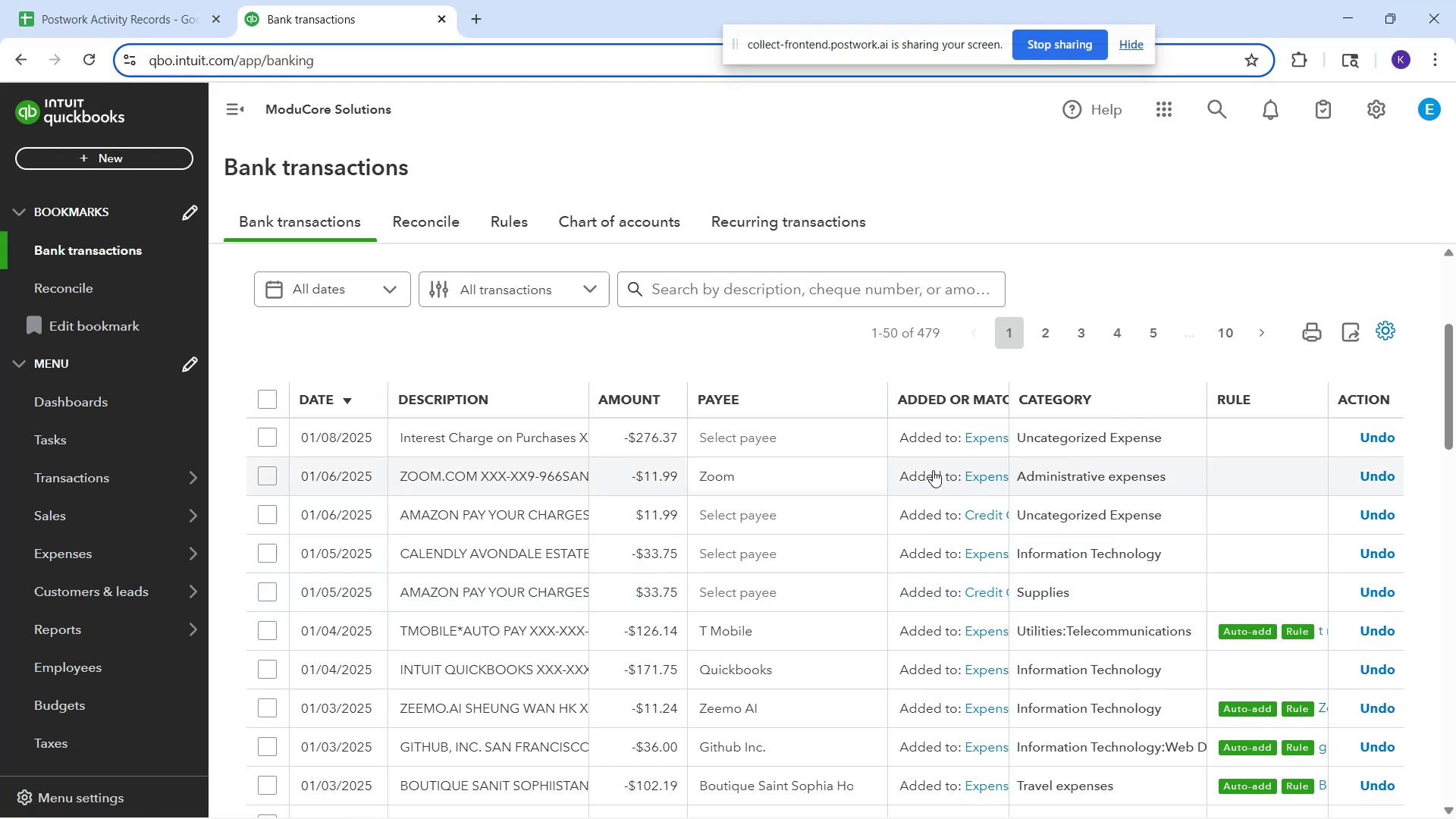 
left_click([933, 470])
 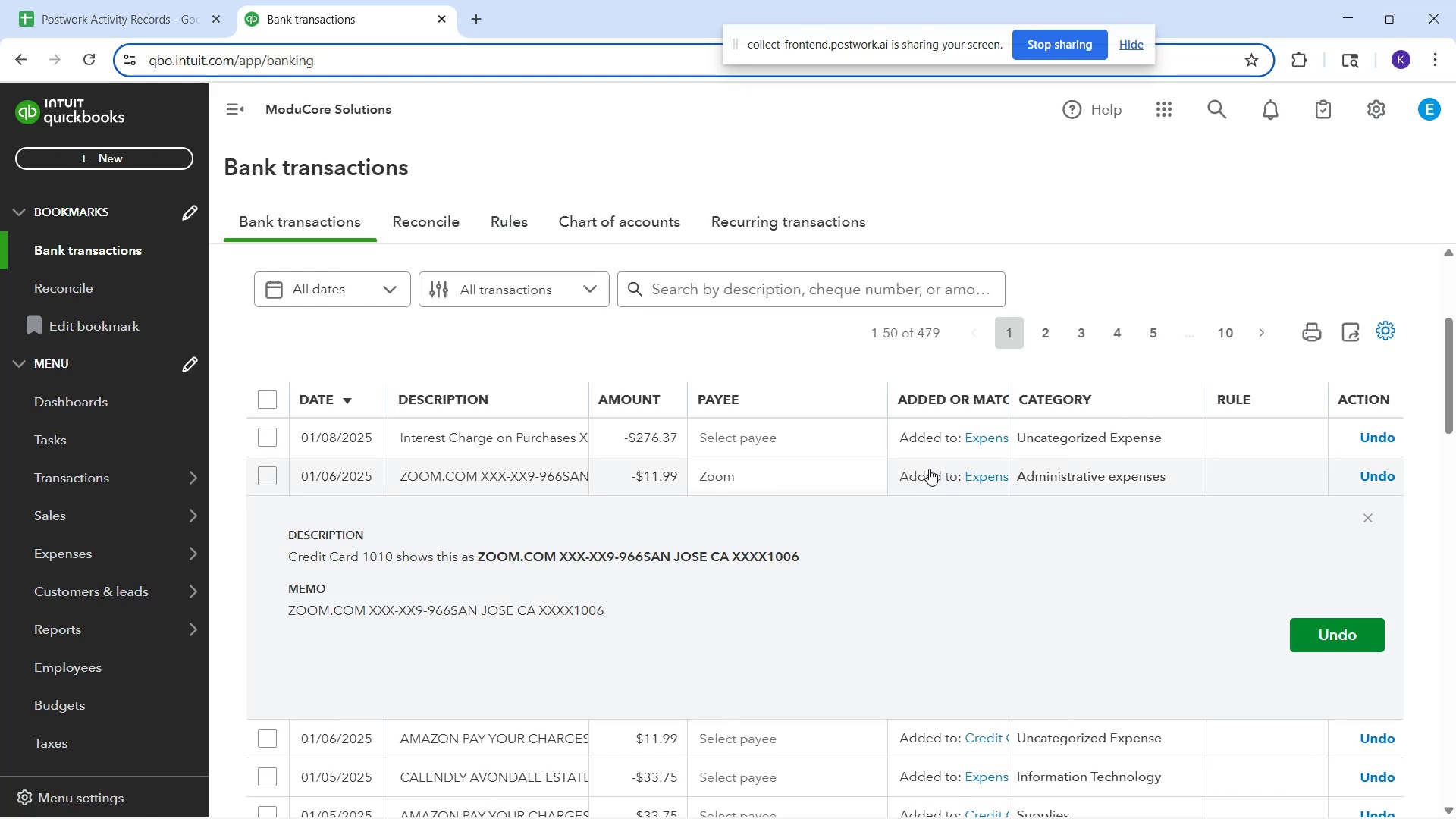 
left_click([929, 469])
 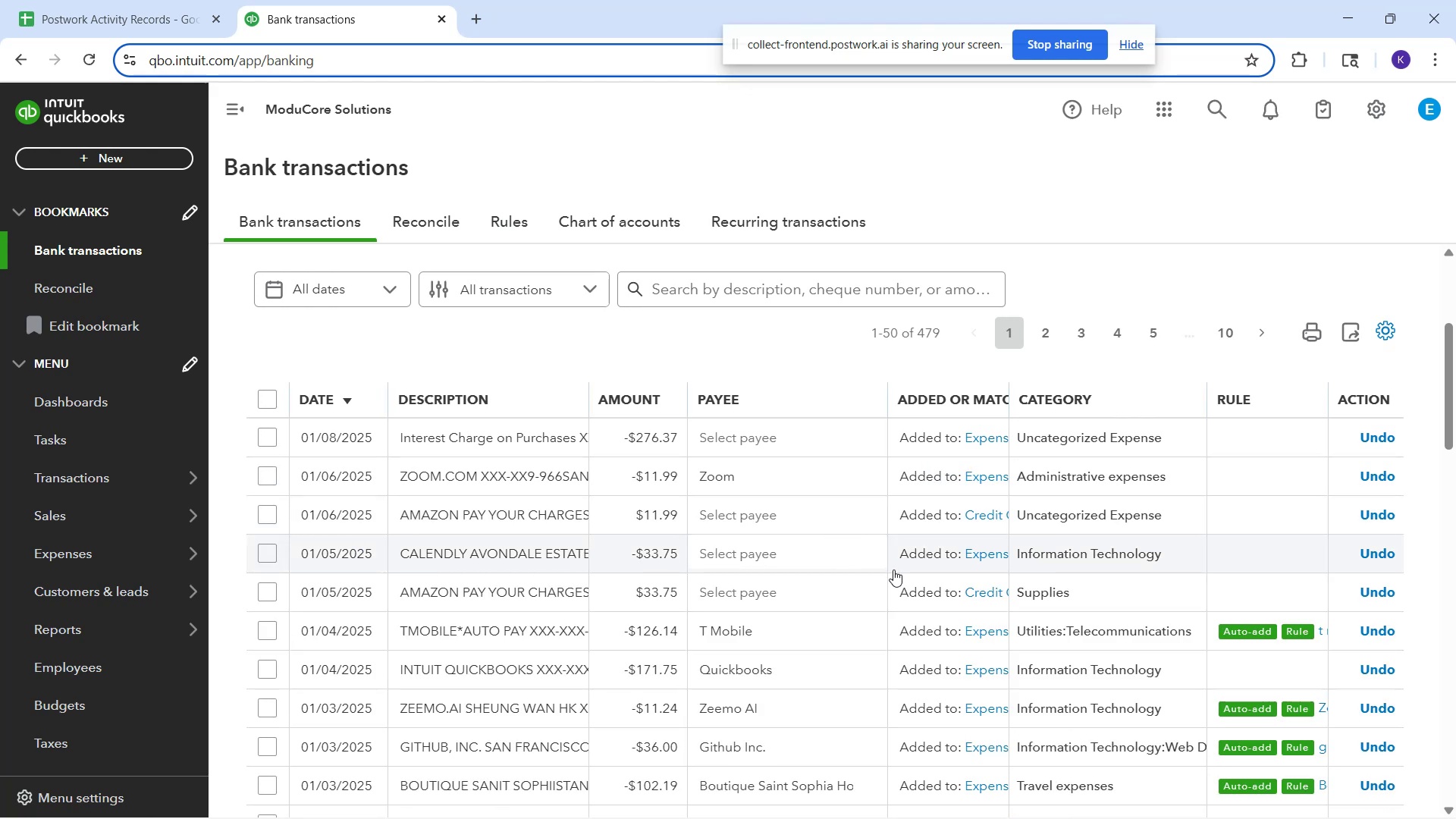 
scroll: coordinate [885, 541], scroll_direction: down, amount: 1.0
 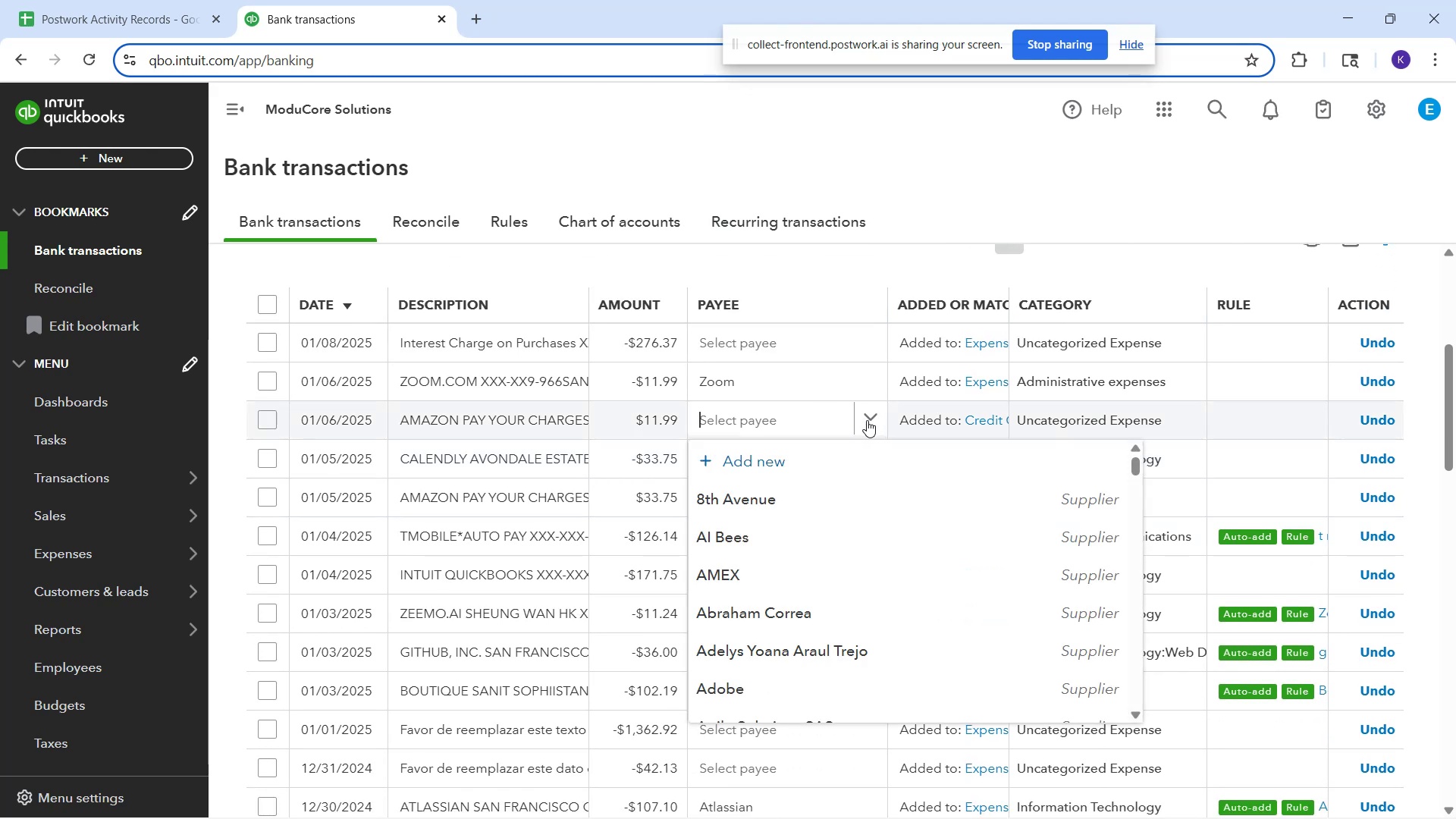 
type(amaz)
 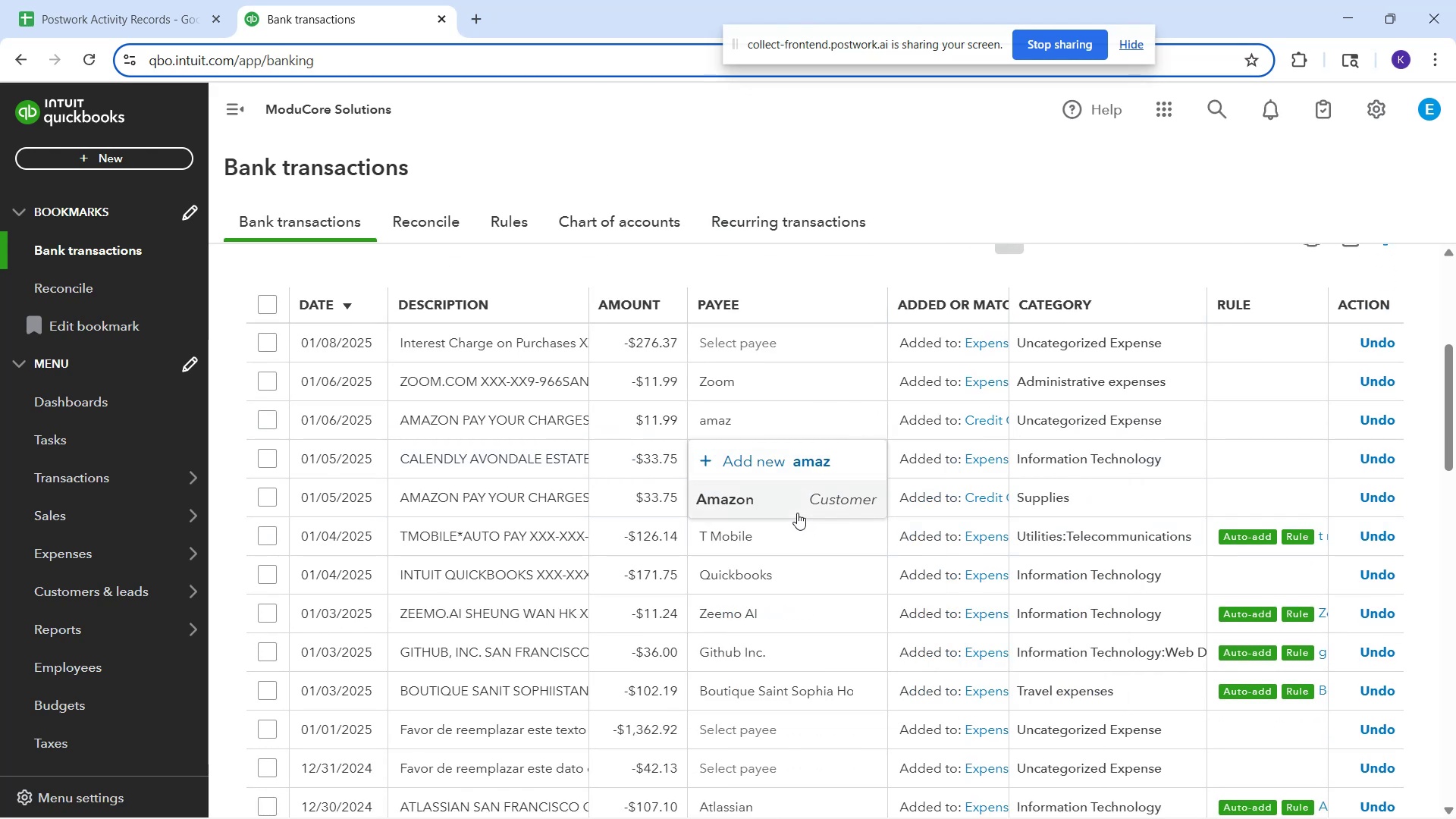 
left_click([796, 513])
 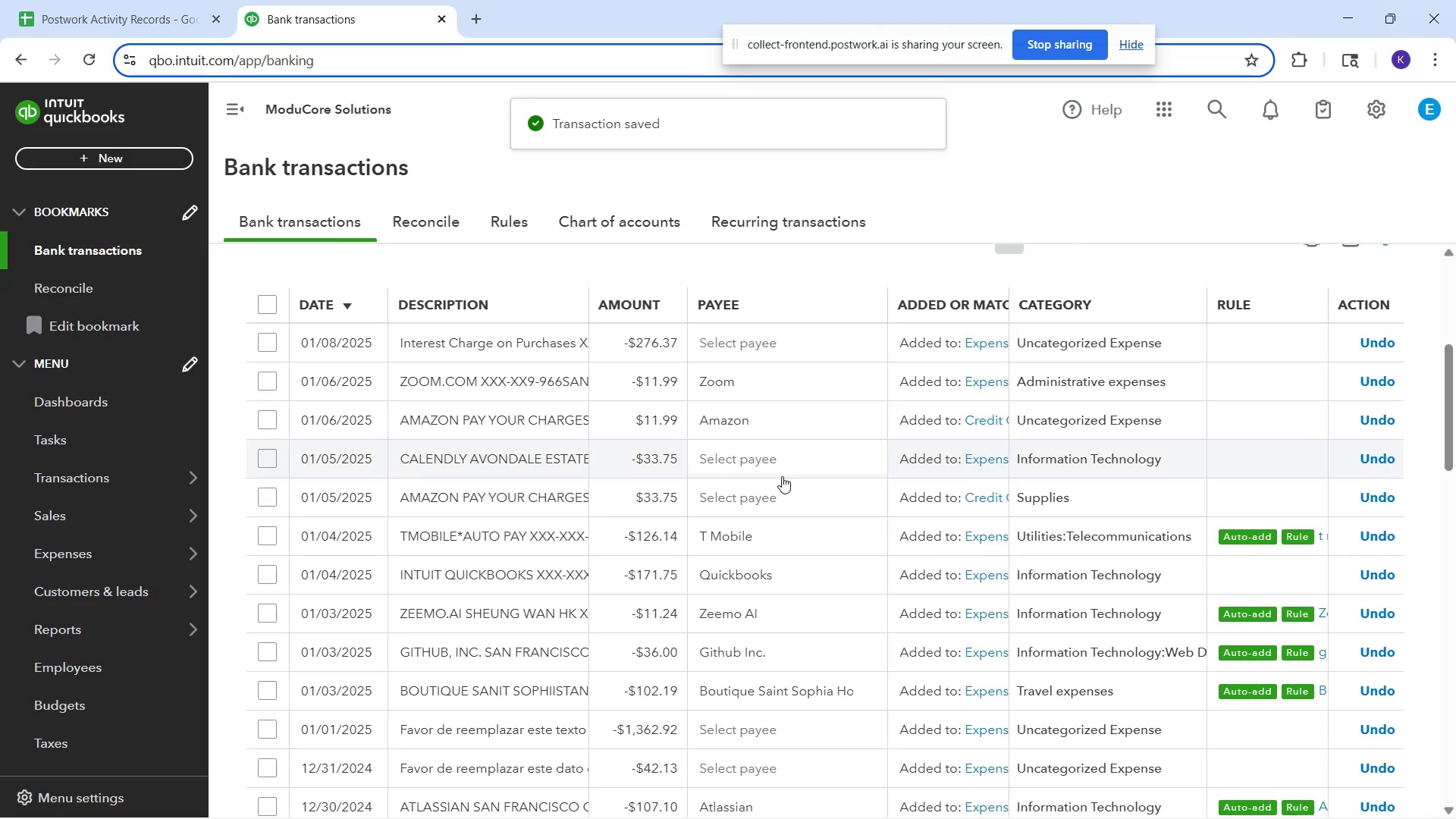 
wait(7.71)
 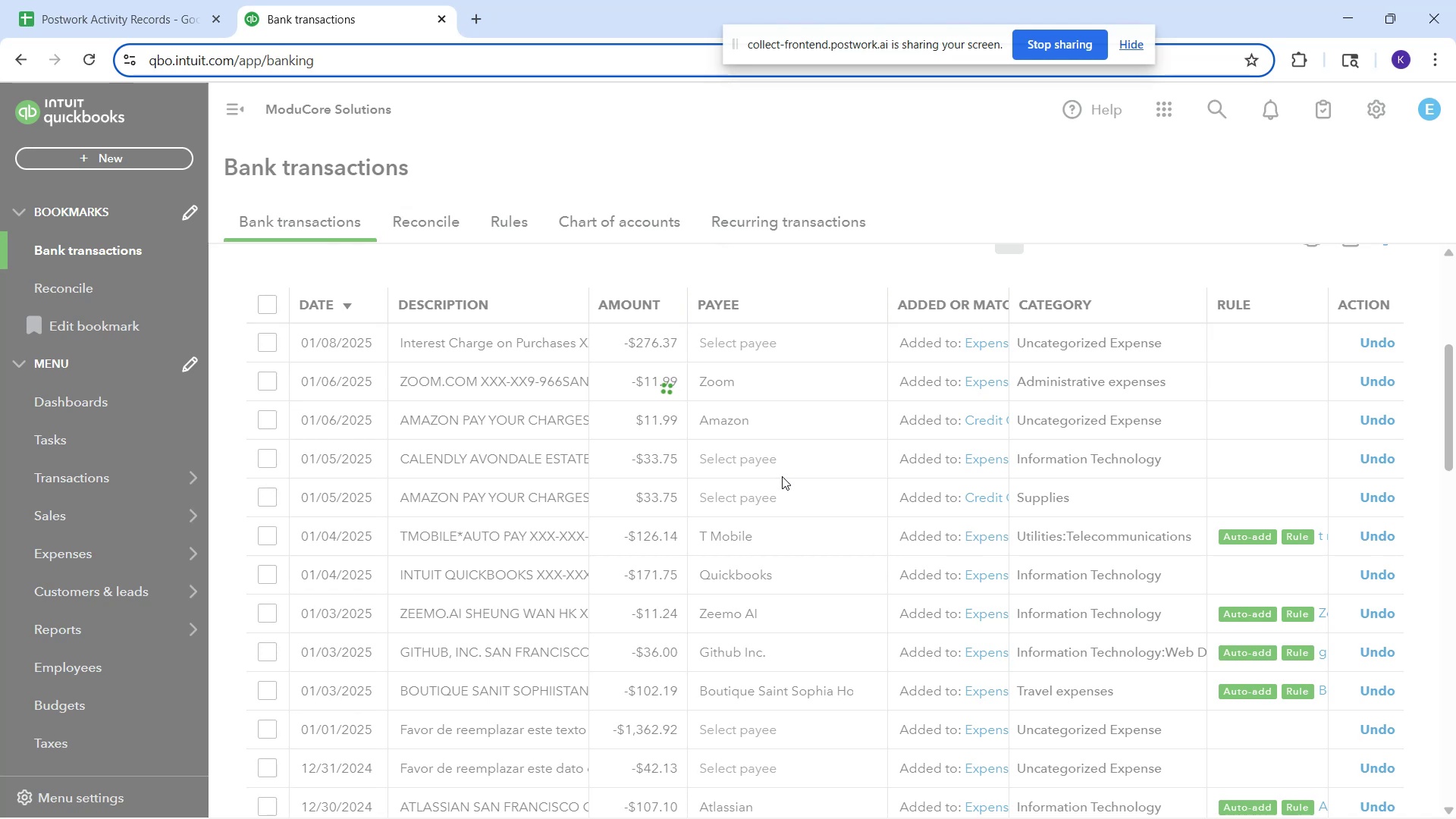 
left_click([782, 476])
 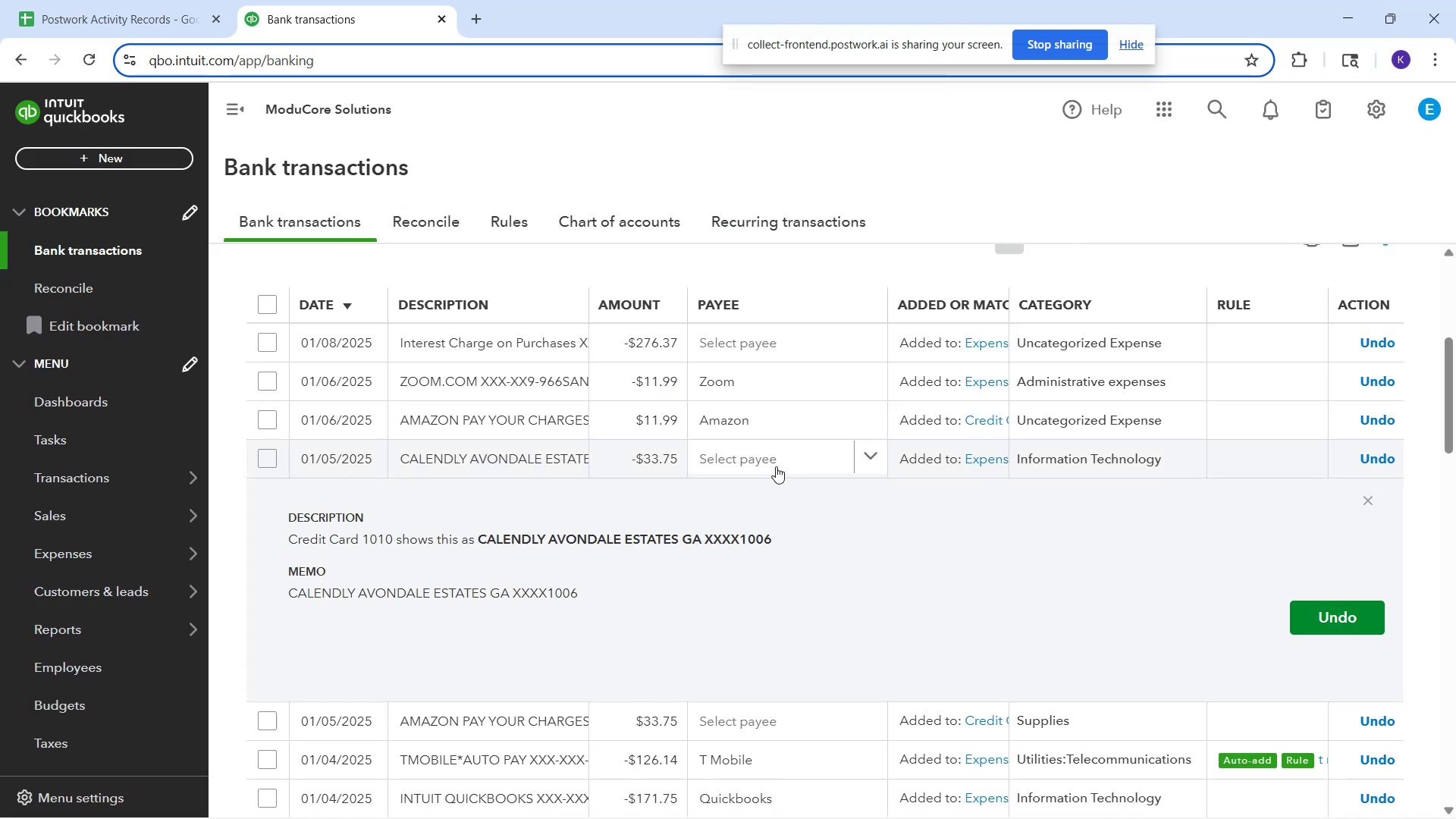 
mouse_move([846, 471])
 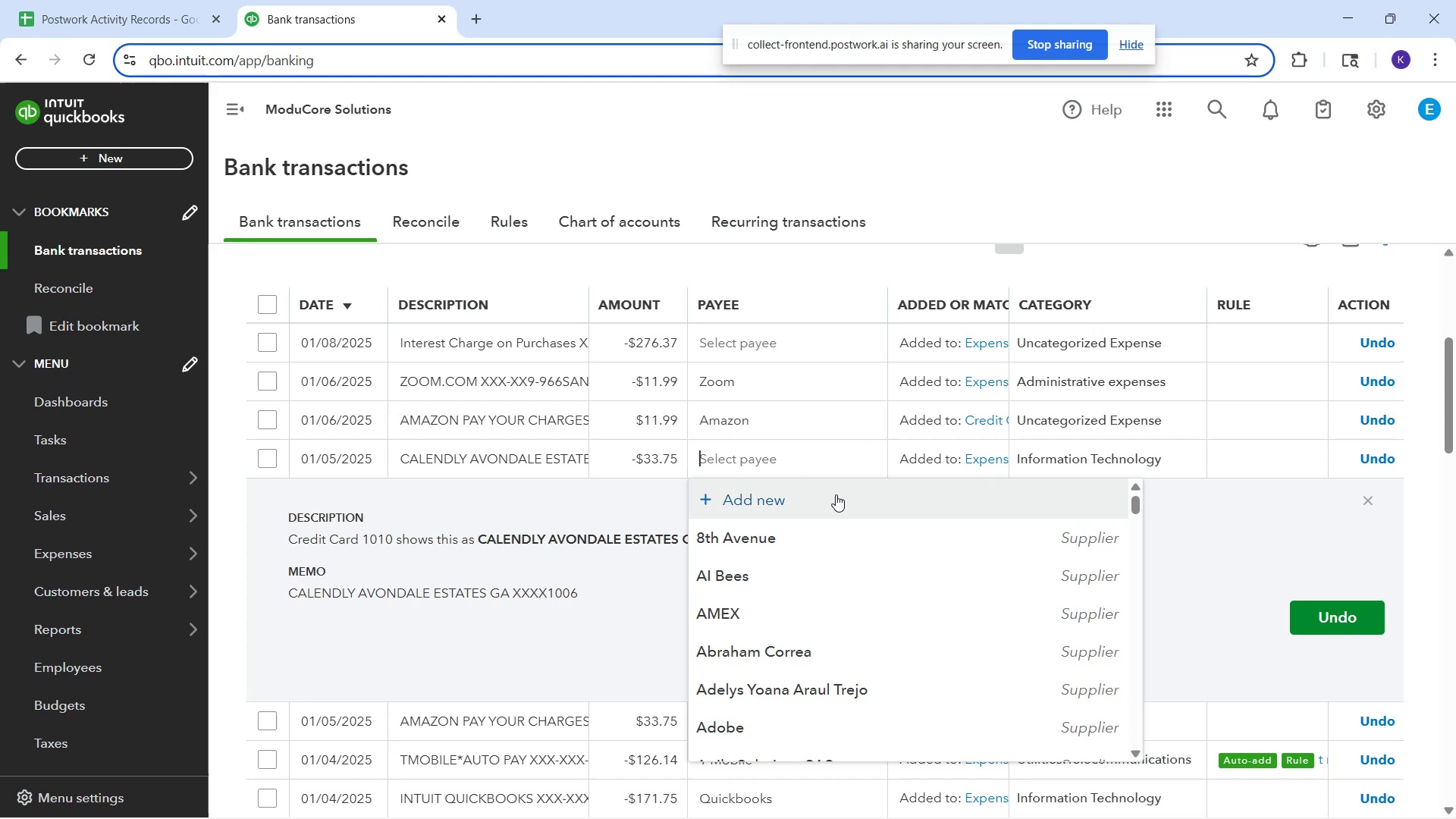 
type(calen)
 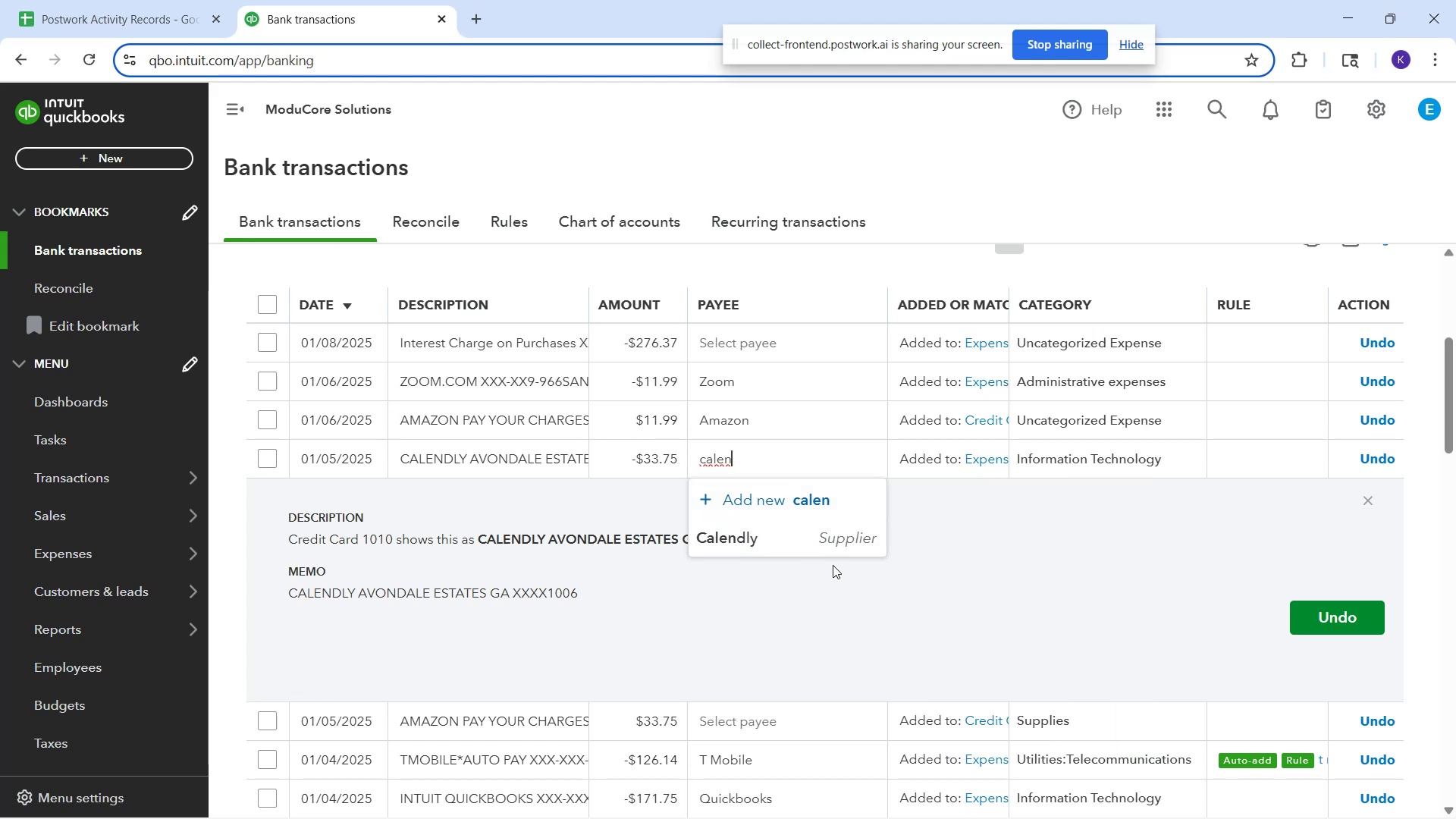 
left_click([821, 538])
 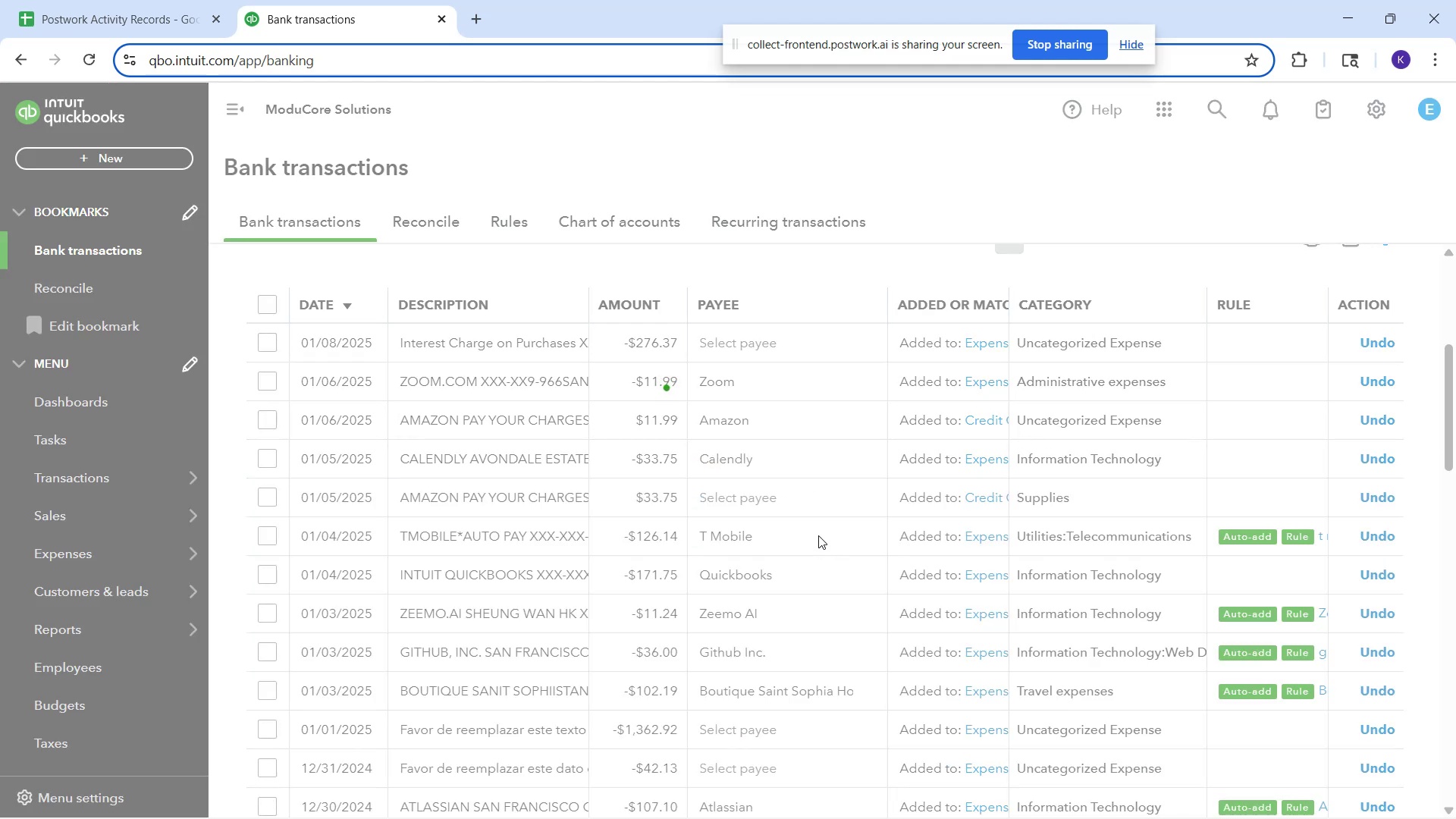 
mouse_move([824, 505])
 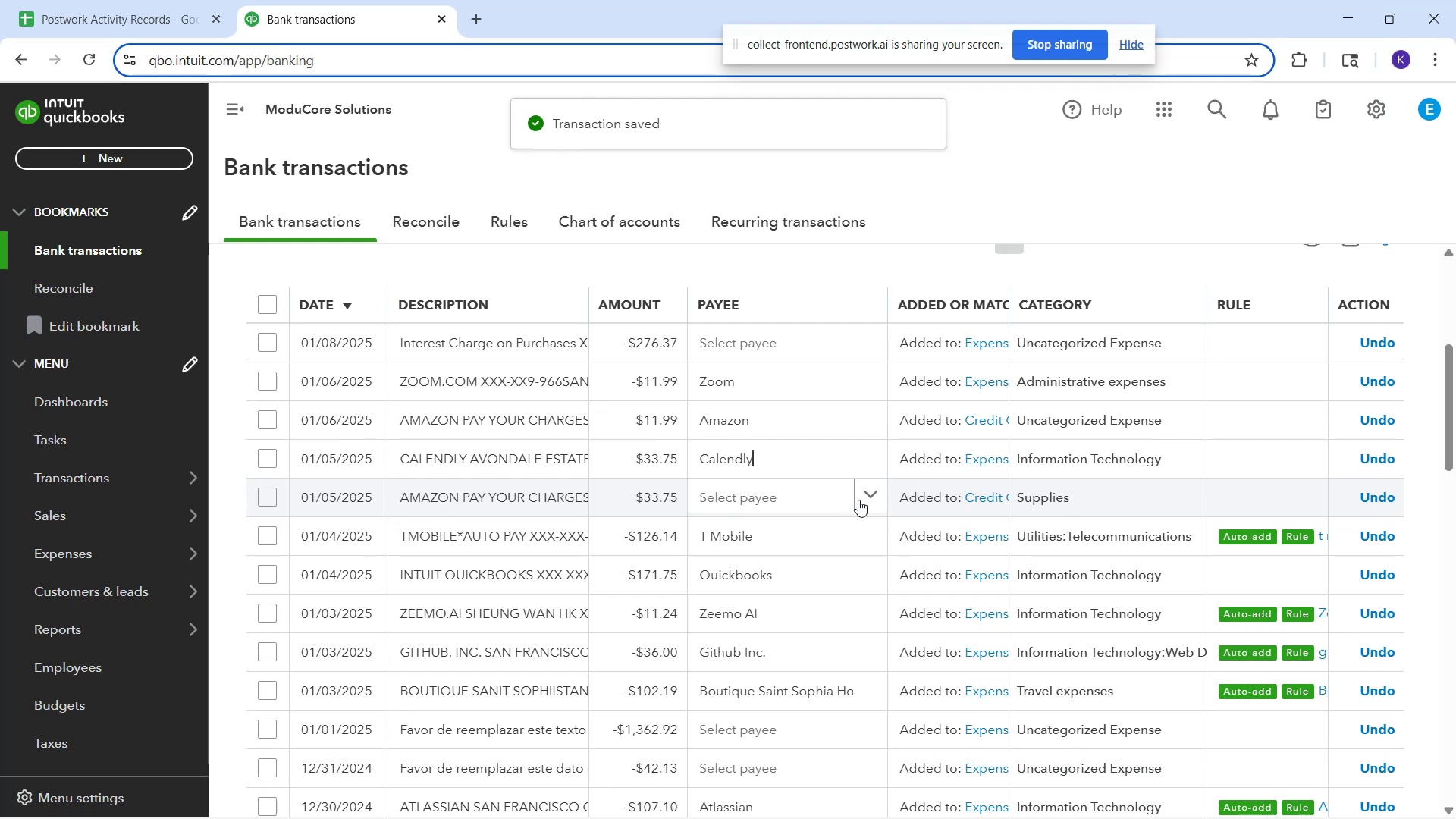 
mouse_move([857, 500])
 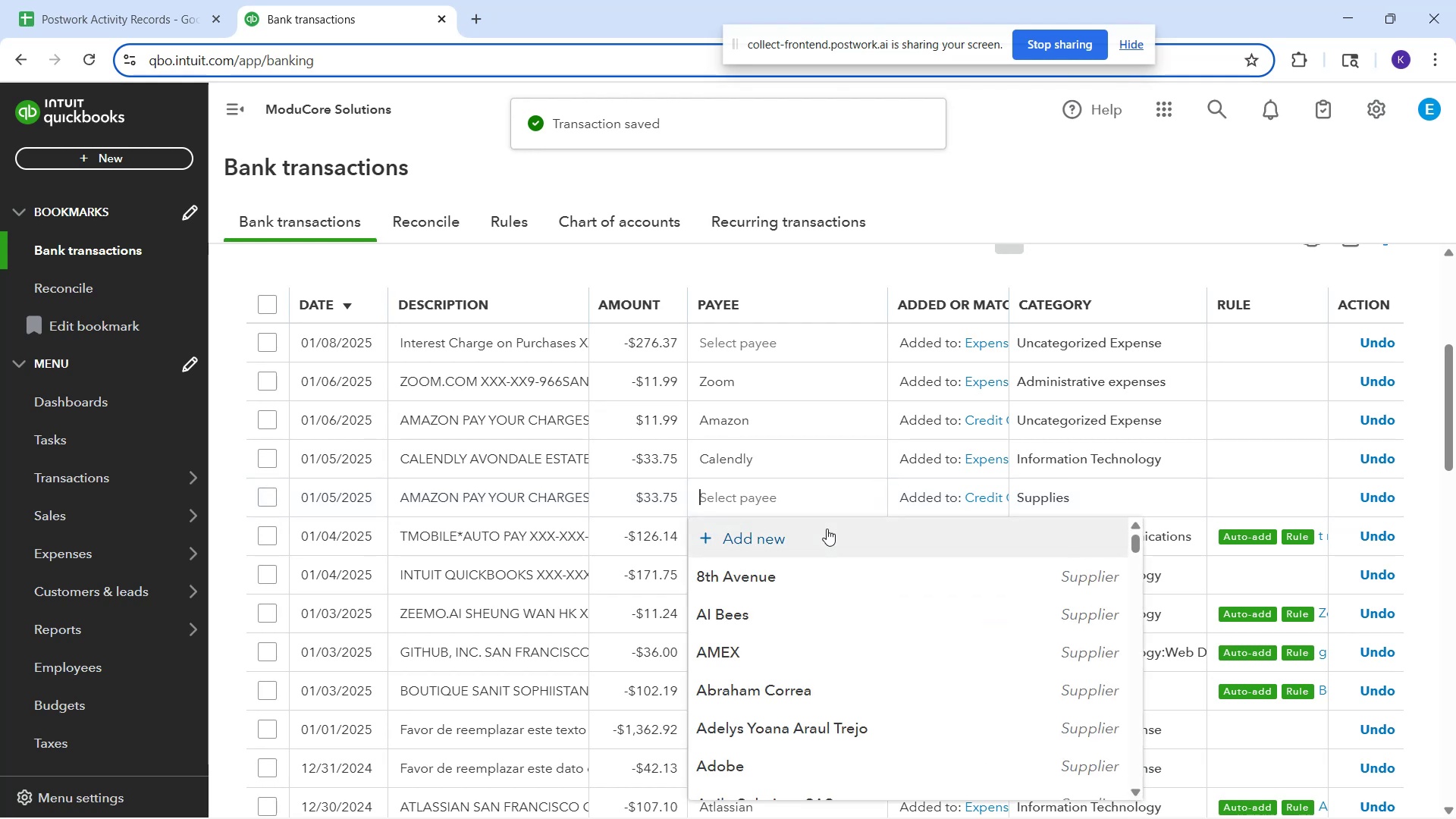 
type(amaz)
 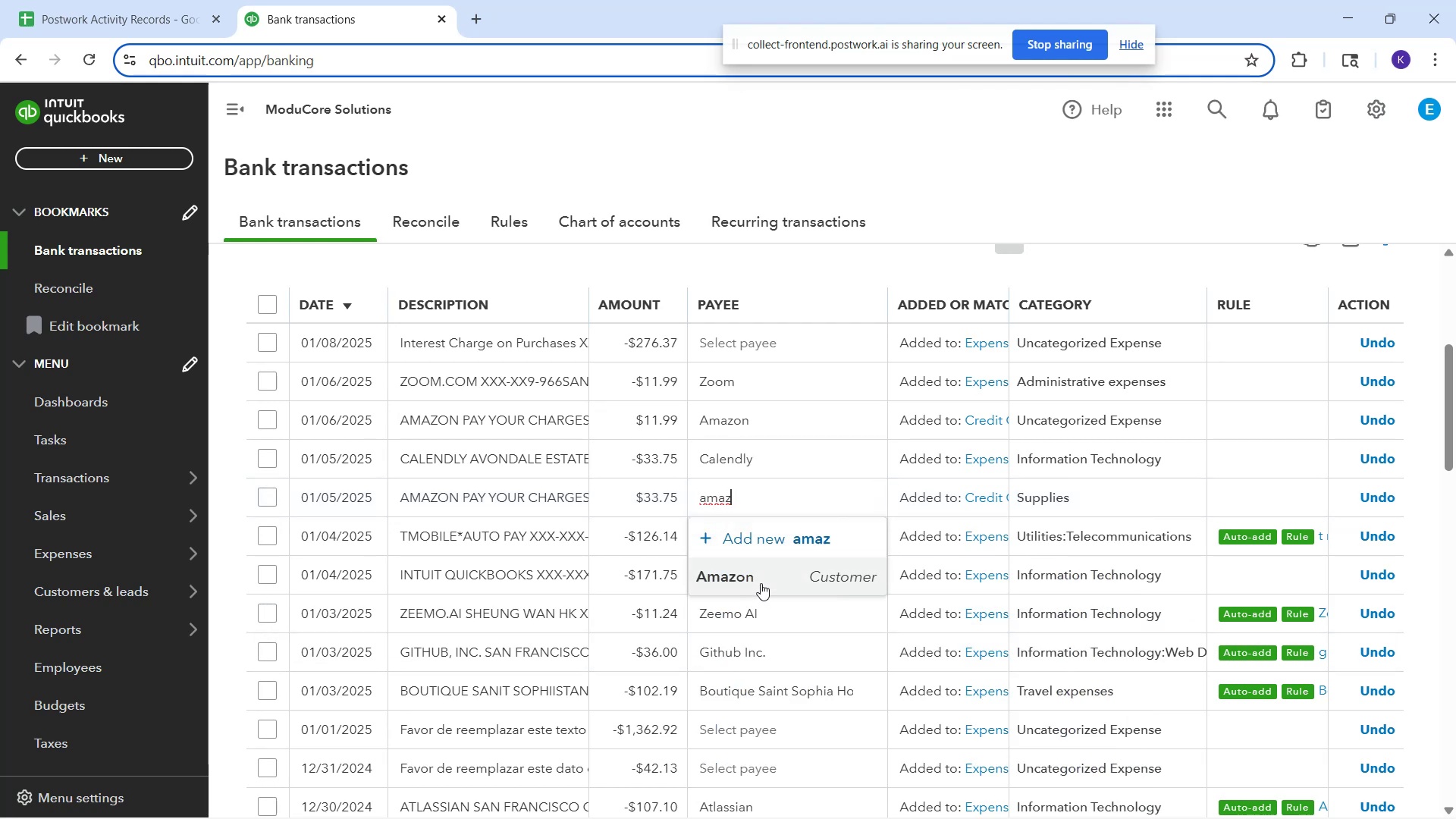 
left_click([759, 581])
 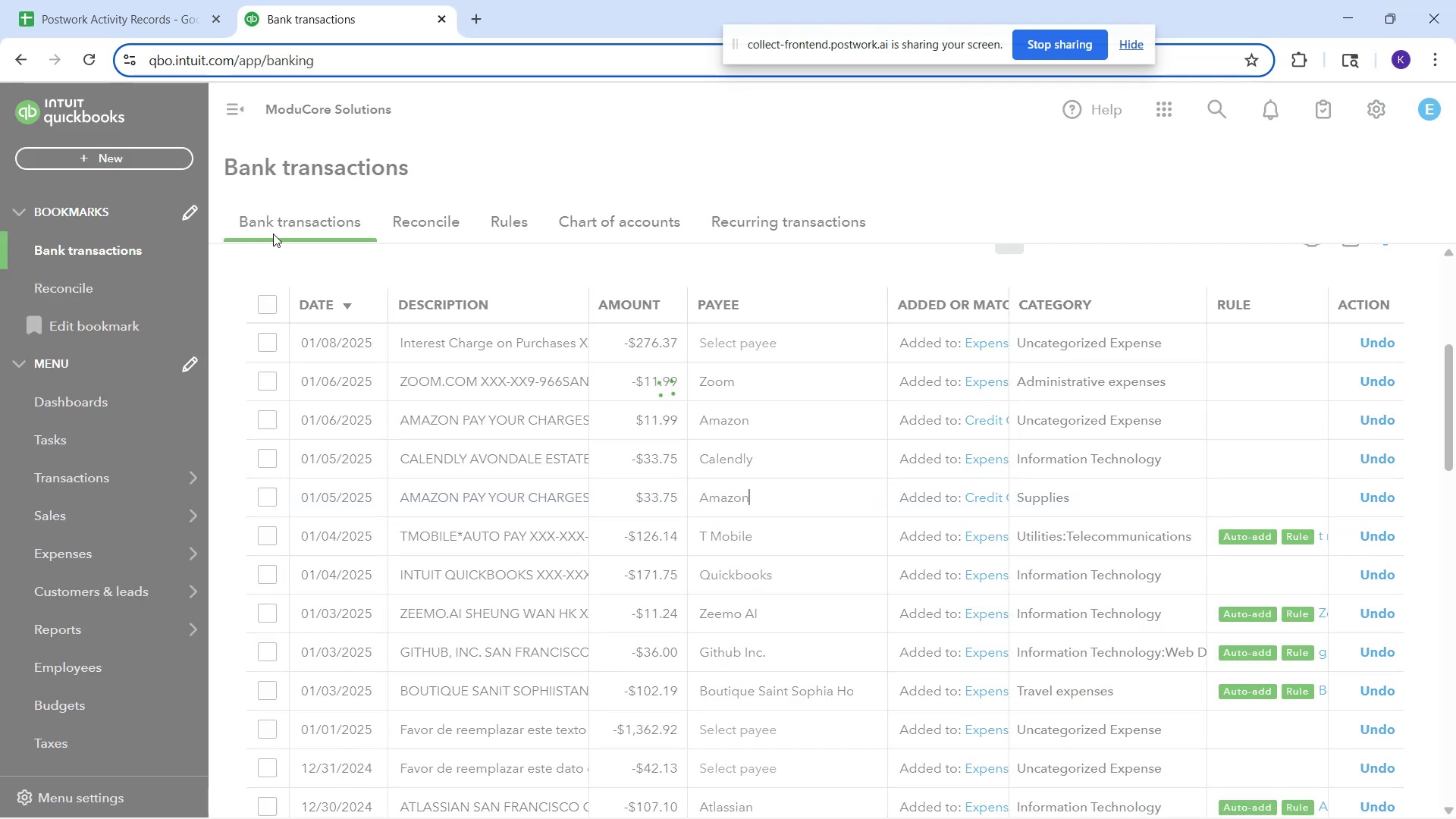 
scroll: coordinate [399, 375], scroll_direction: up, amount: 3.0
 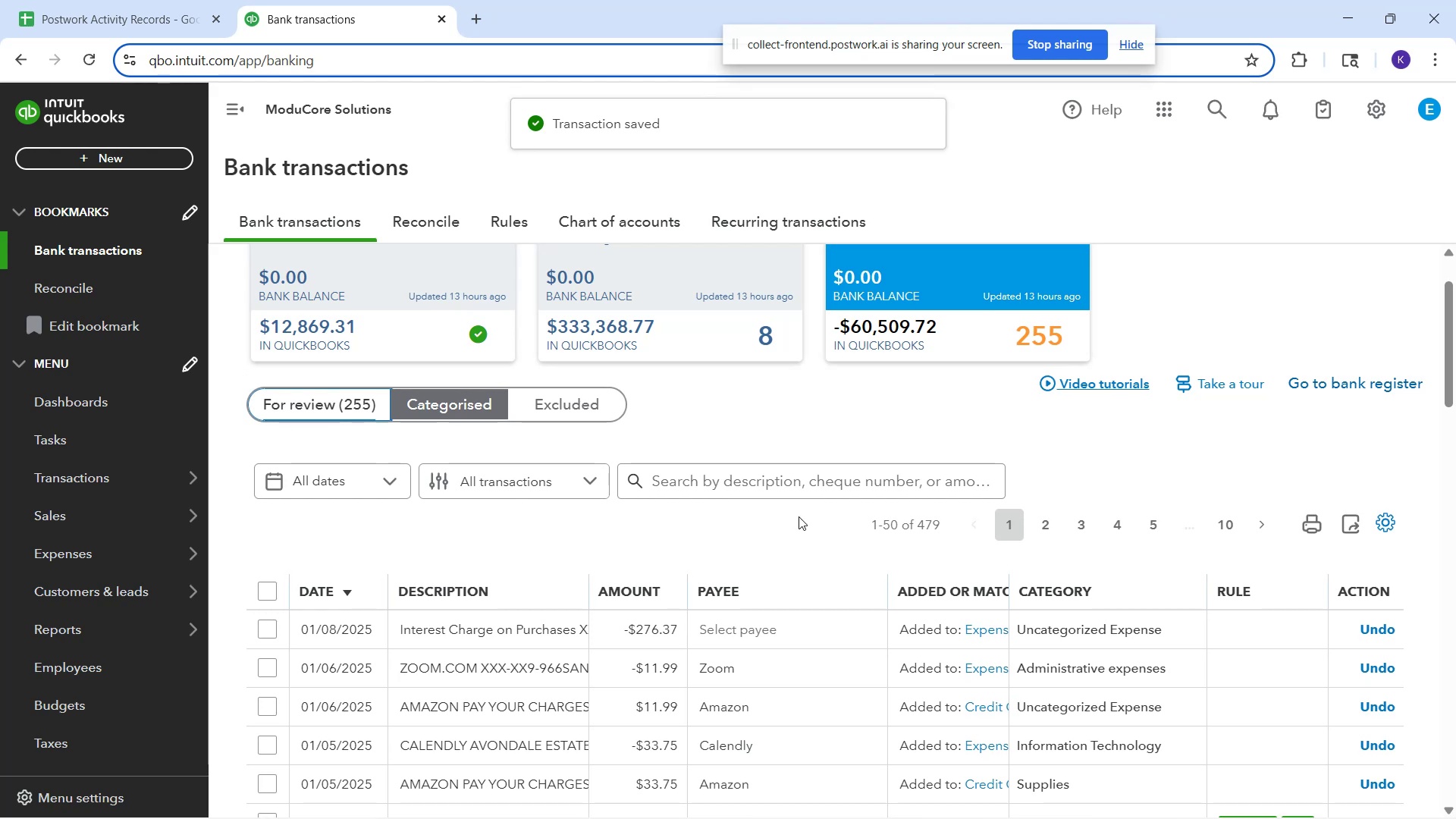 
scroll: coordinate [780, 544], scroll_direction: down, amount: 2.0
 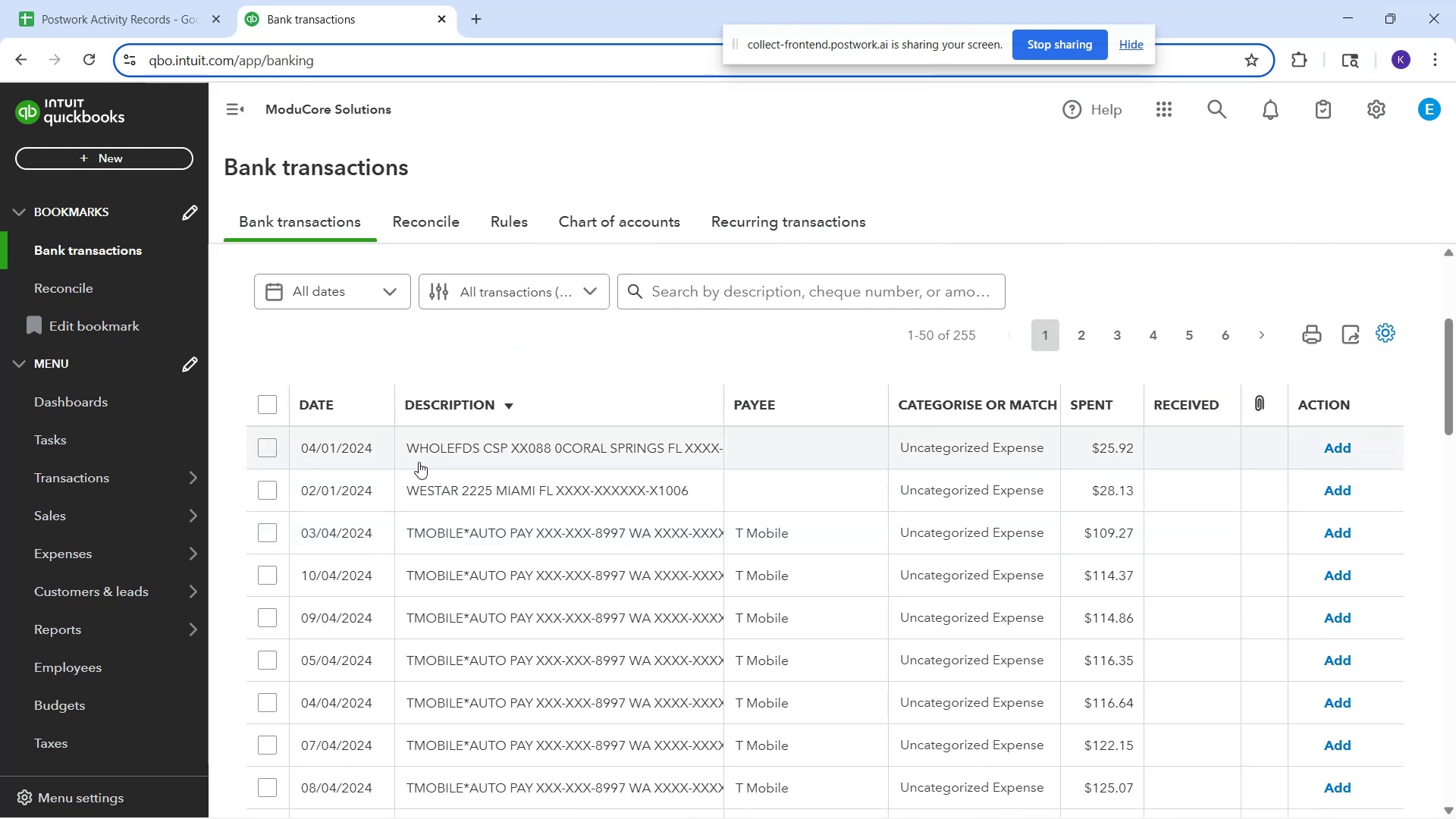 
wait(7.2)
 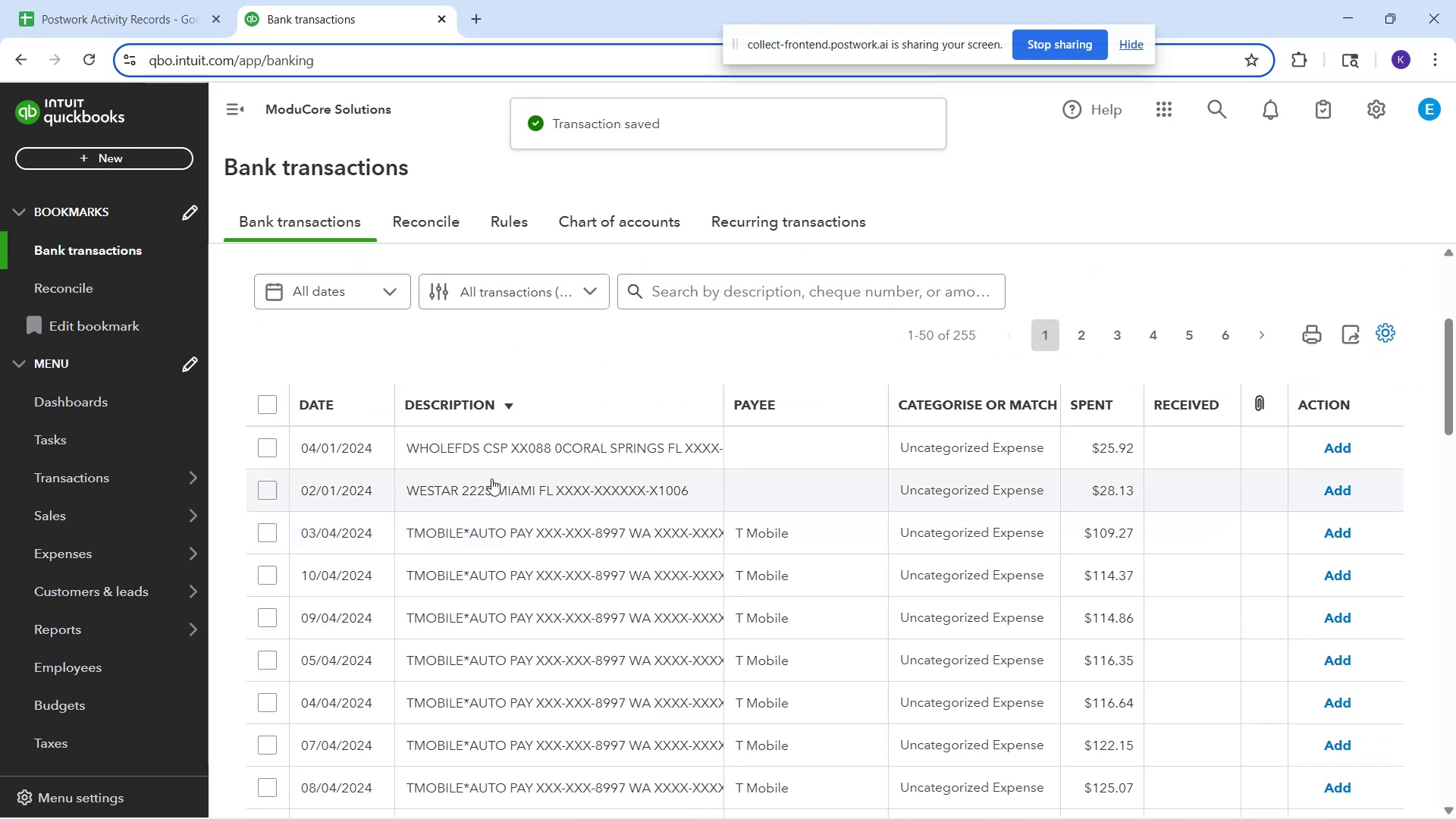 
left_click_drag(start_coordinate=[397, 449], to_coordinate=[684, 453])
 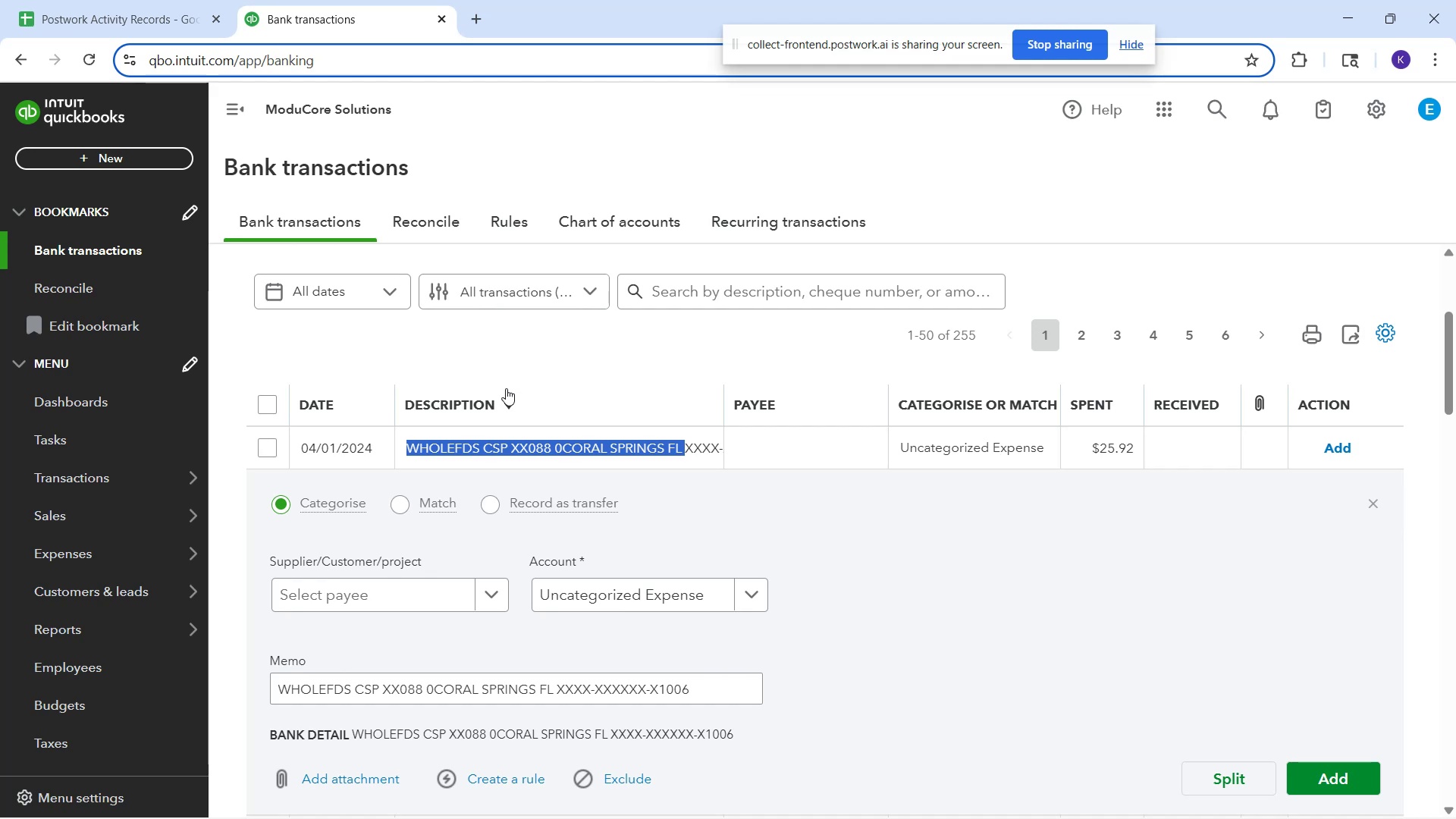 
wait(35.73)
 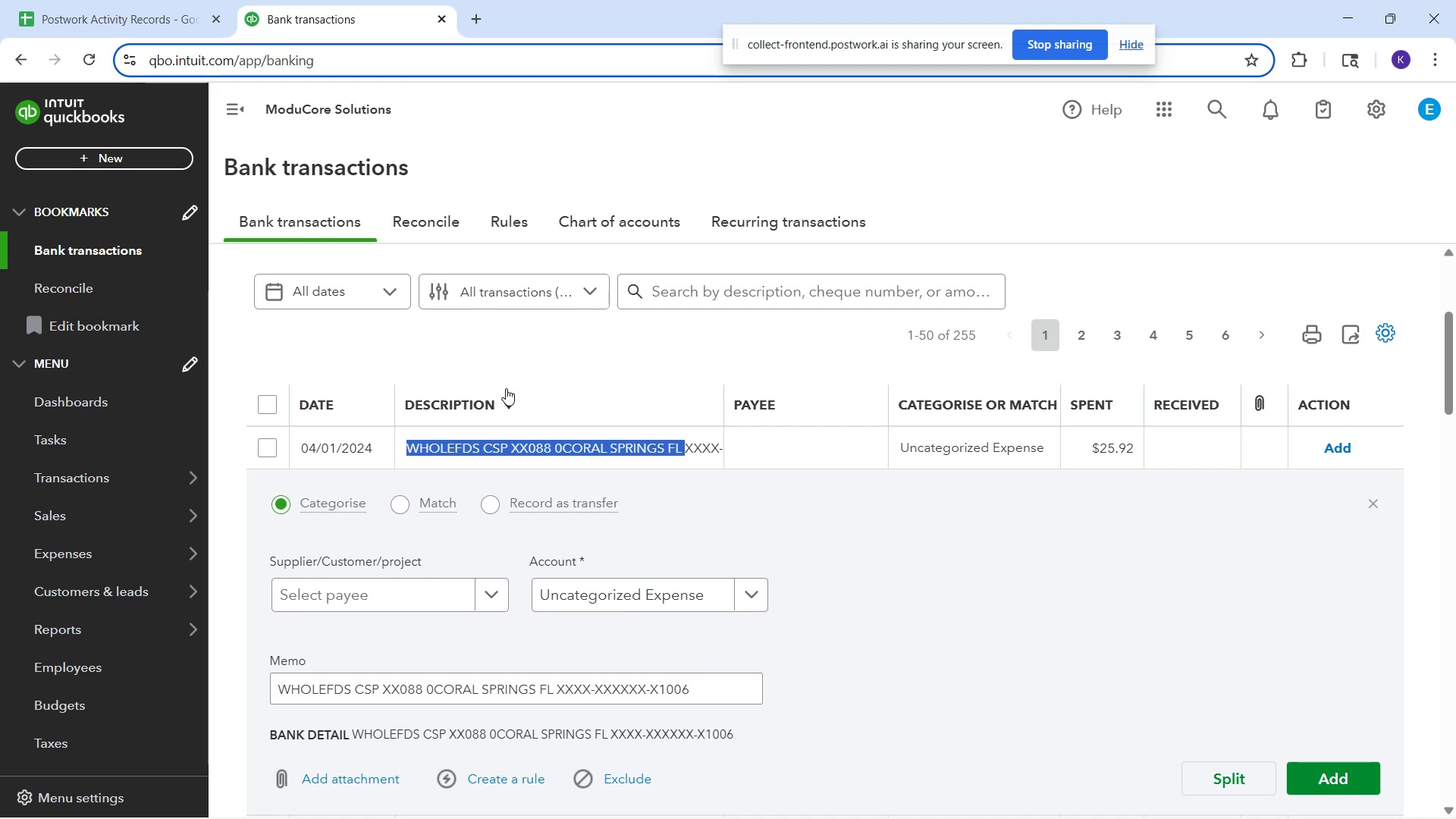 
left_click([546, 605])
 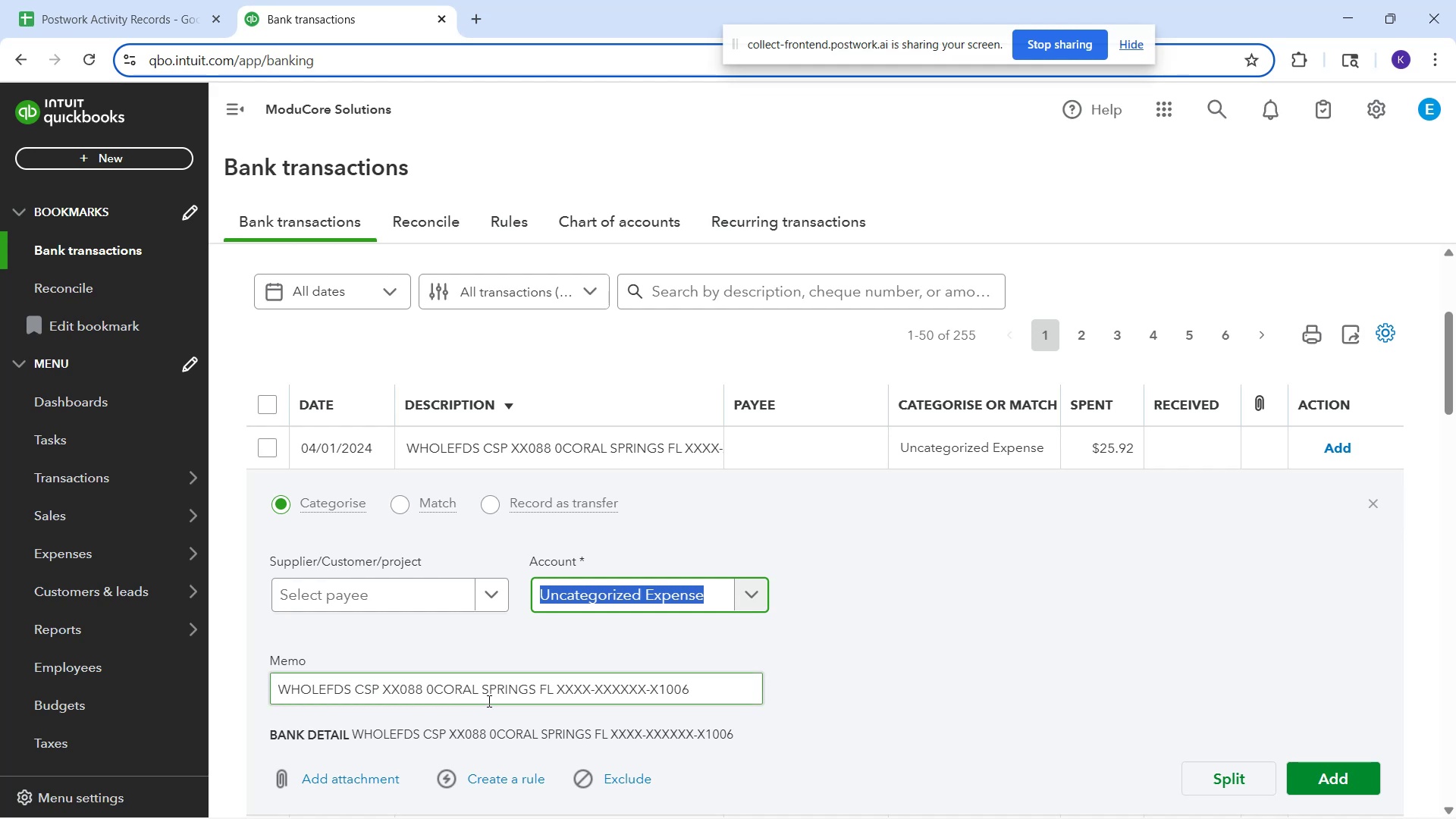 
wait(39.38)
 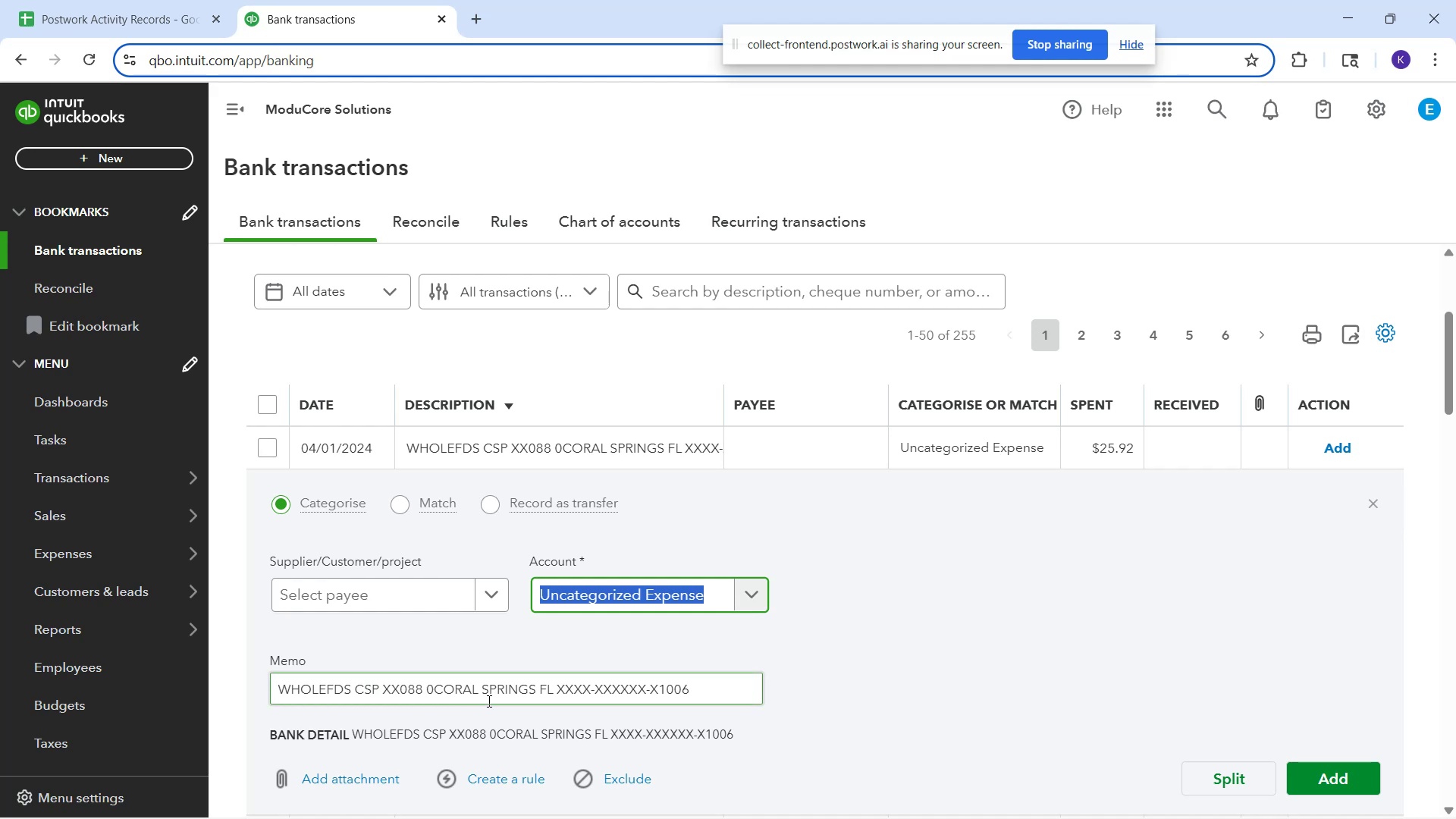 
scroll: coordinate [348, 360], scroll_direction: up, amount: 4.0
 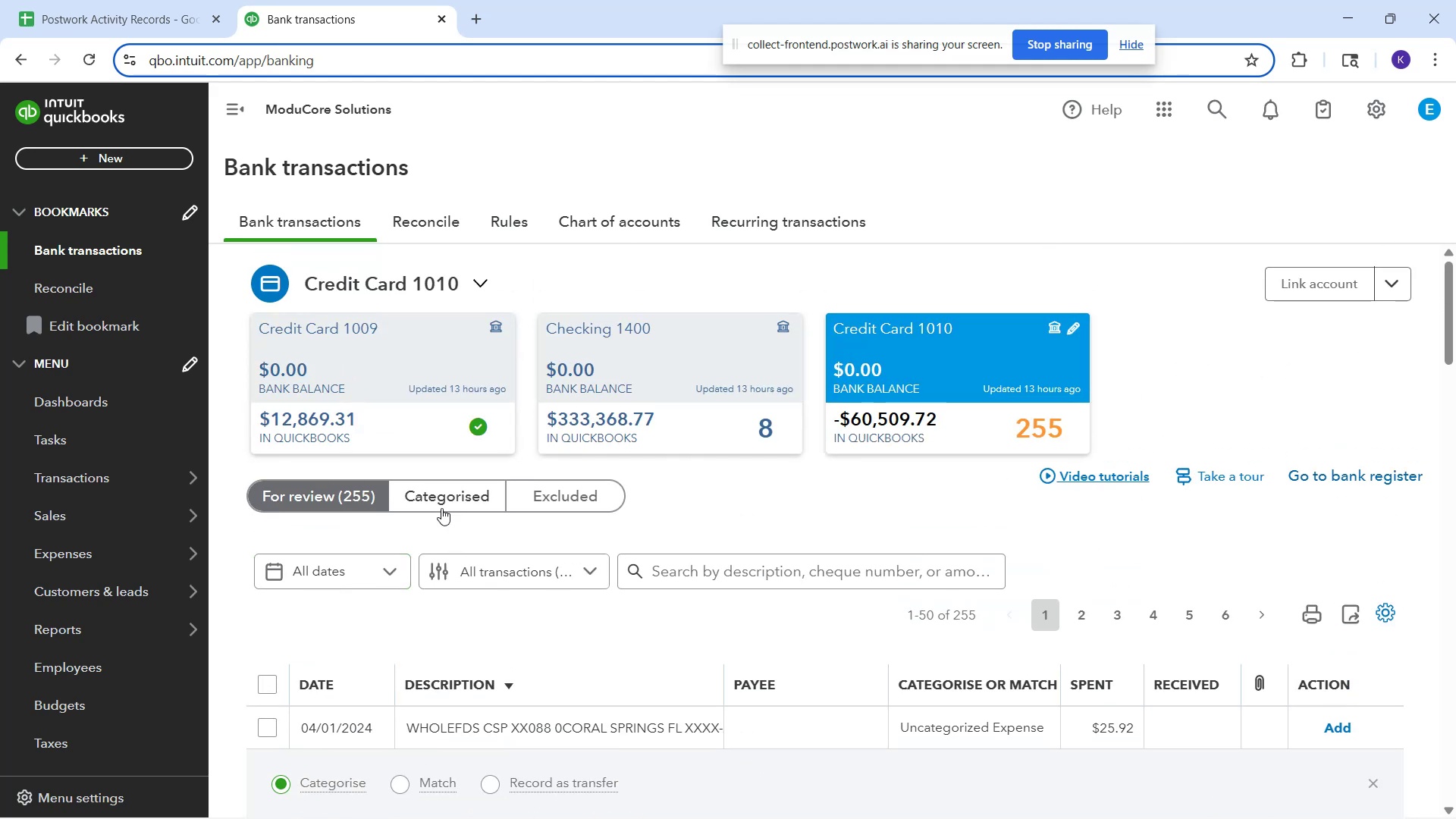 
left_click([438, 499])
 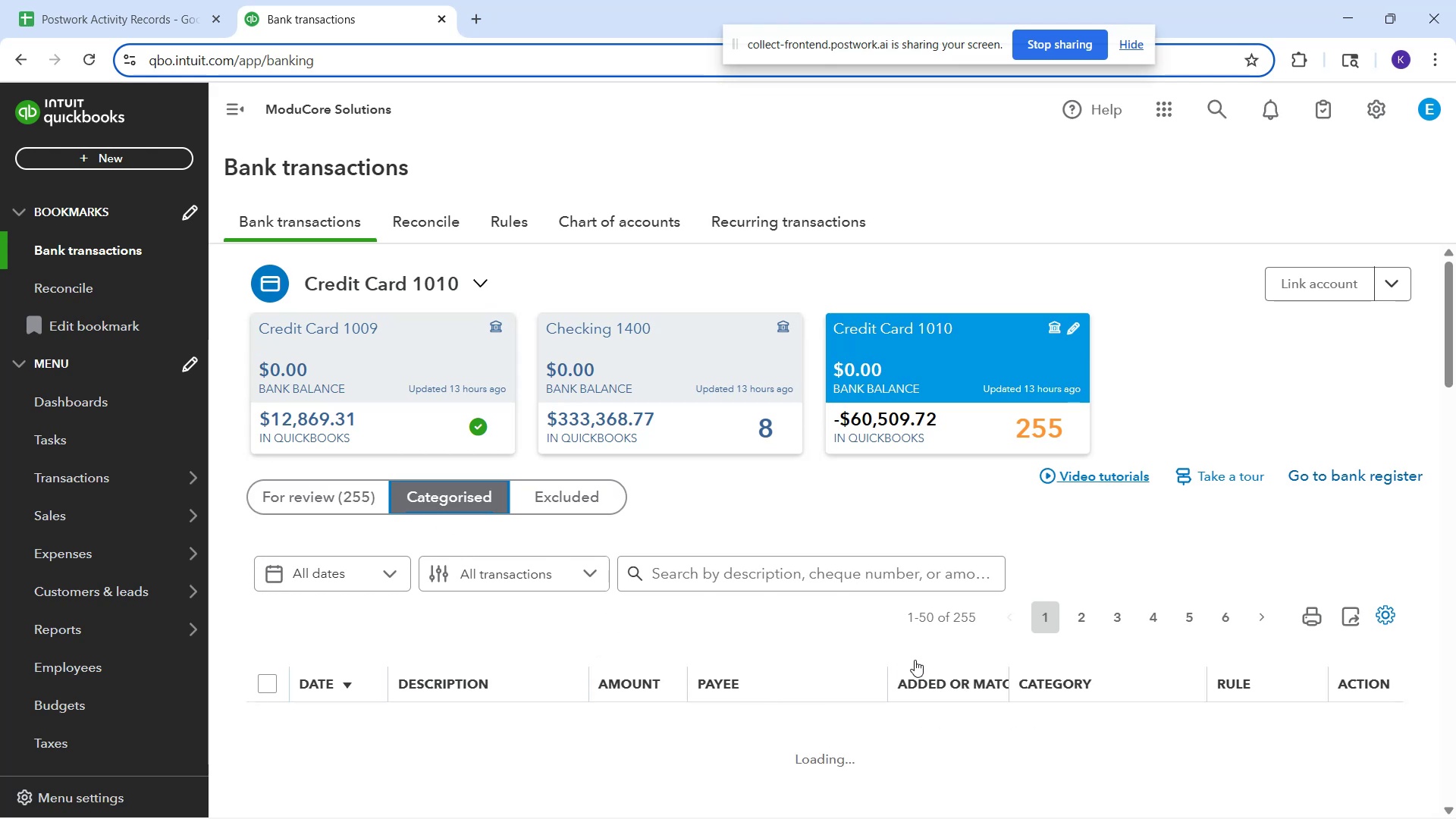 
wait(7.69)
 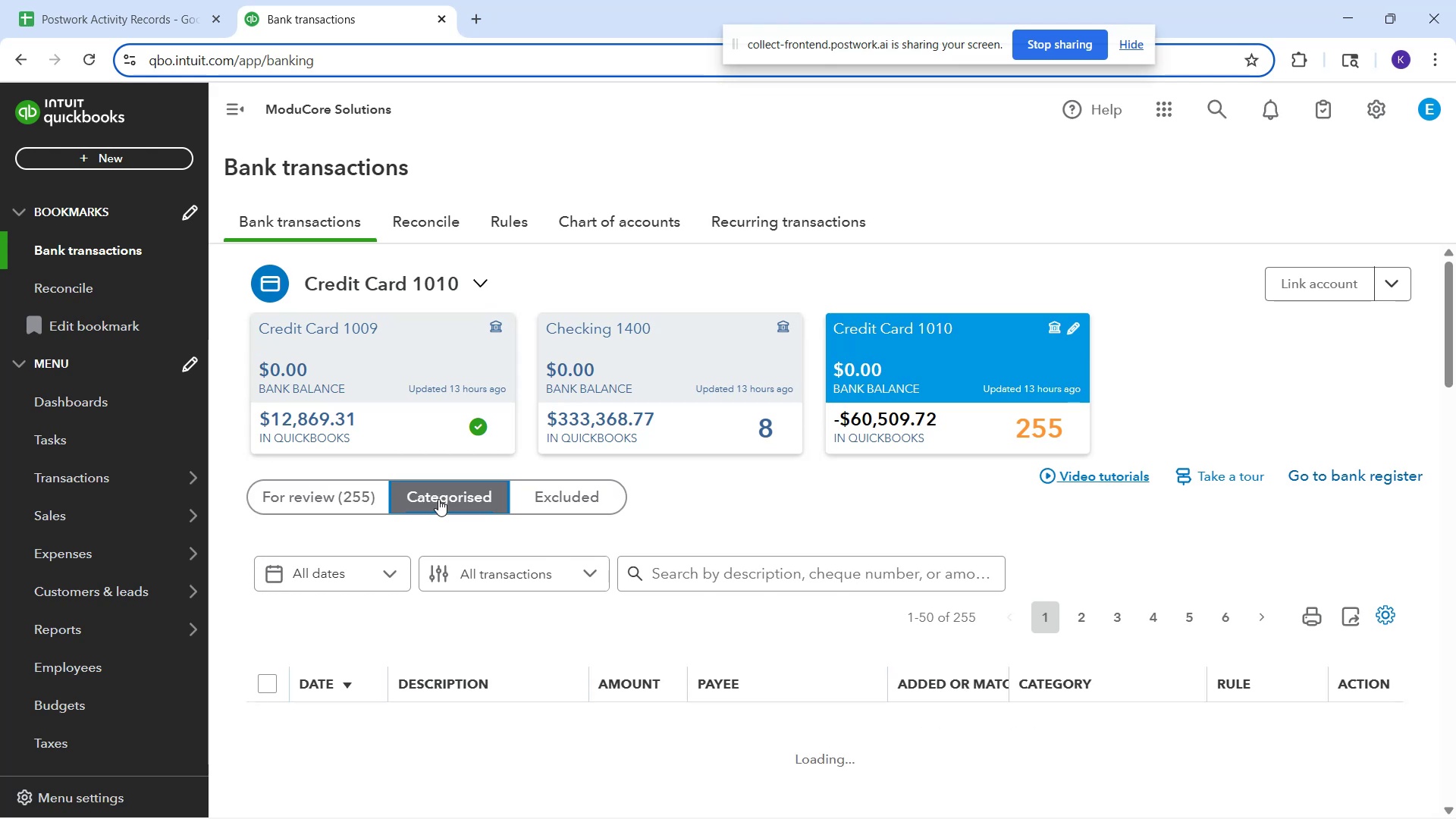 
scroll: coordinate [639, 614], scroll_direction: down, amount: 7.0
 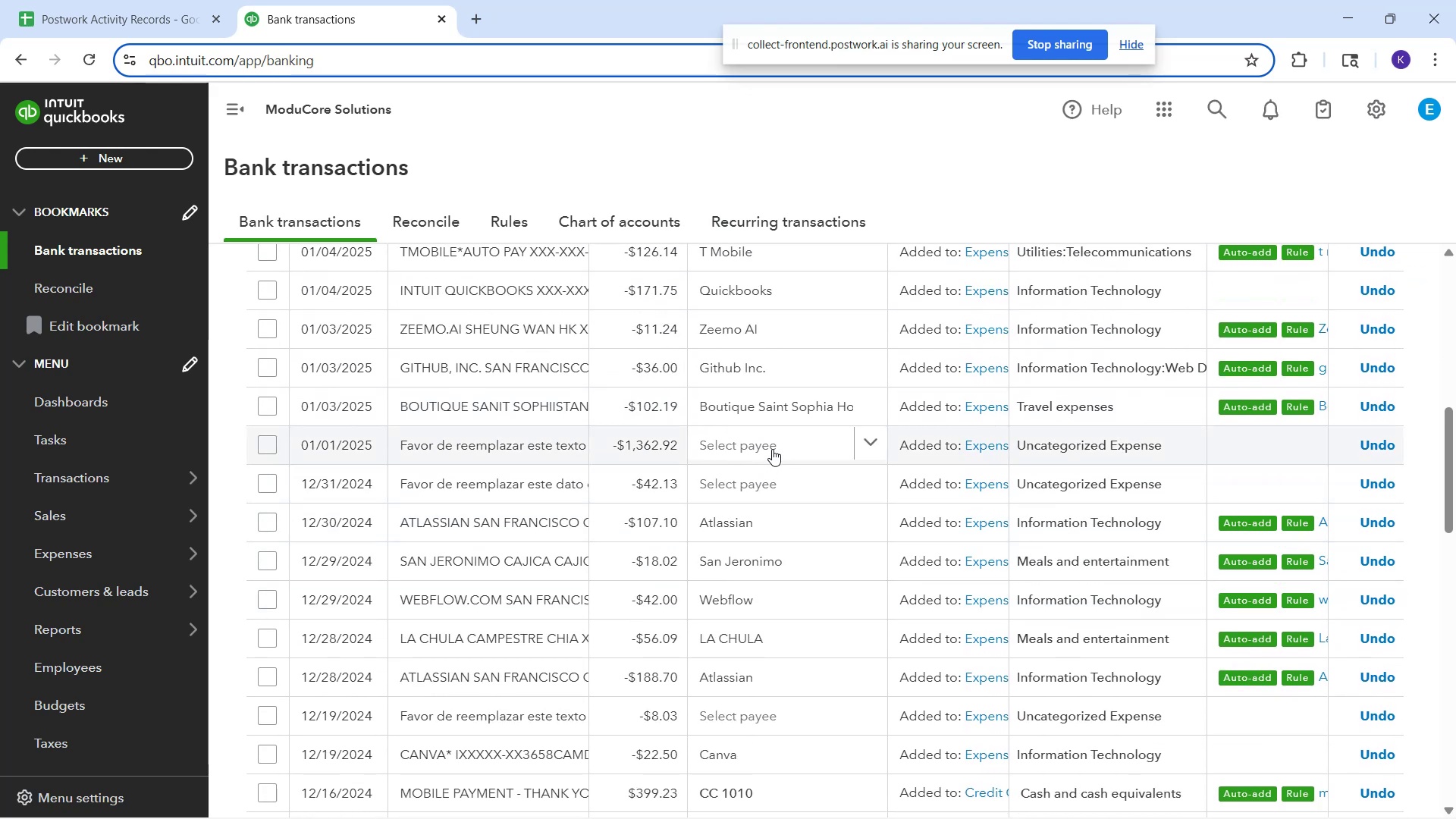 
left_click([790, 449])
 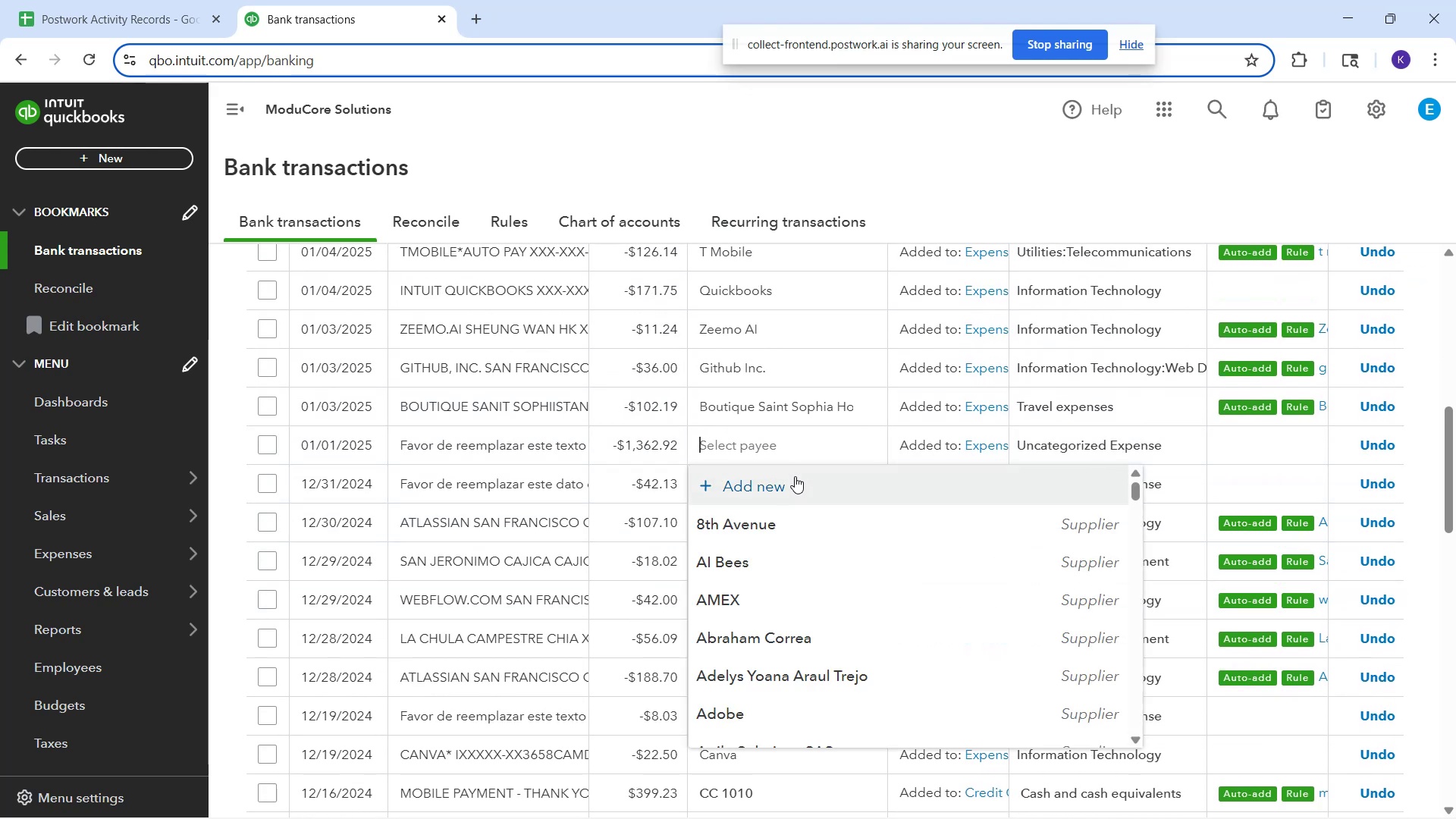 
scroll: coordinate [827, 545], scroll_direction: down, amount: 8.0
 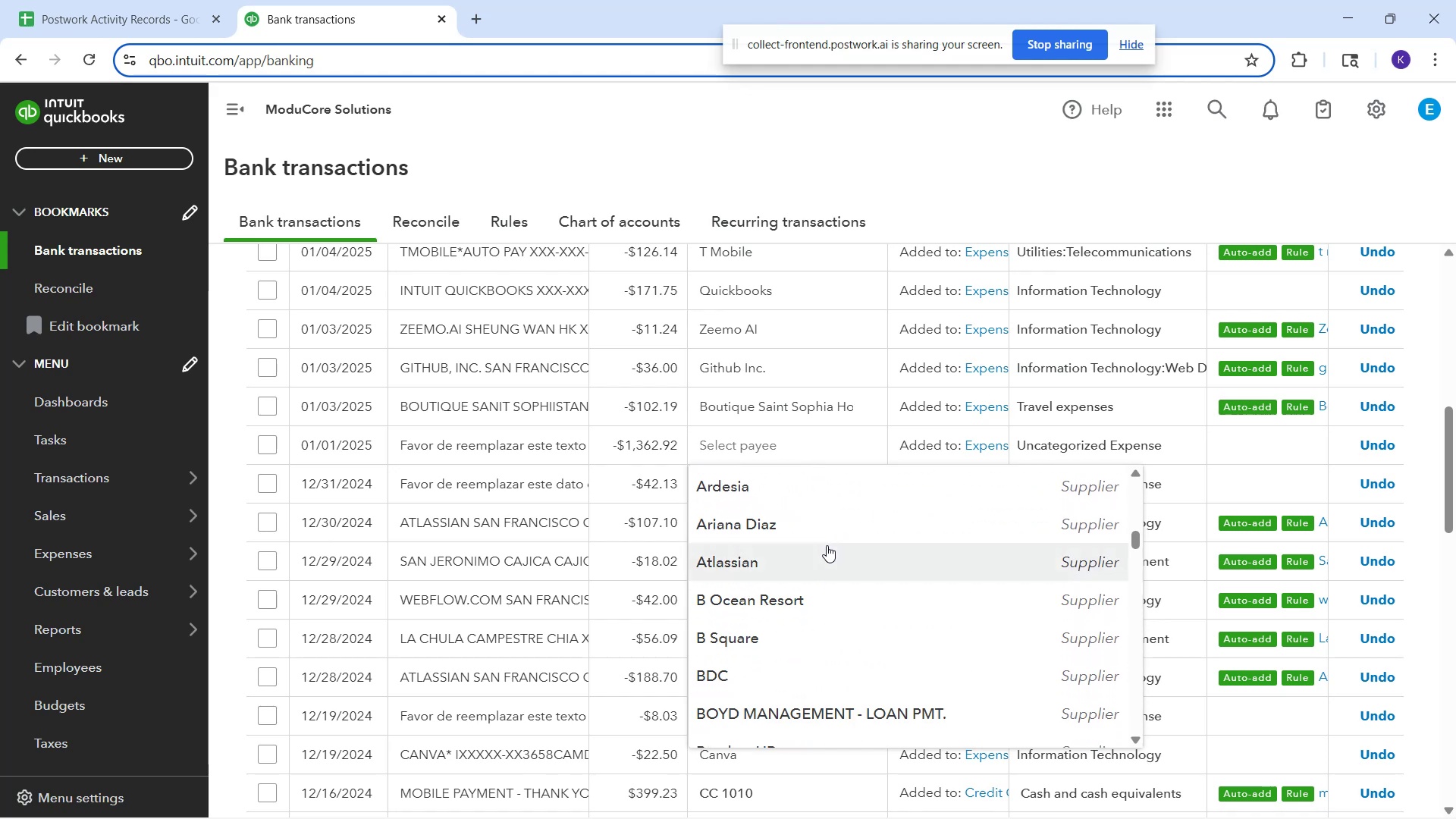 
type(fav)
key(Backspace)
key(Backspace)
key(Backspace)
 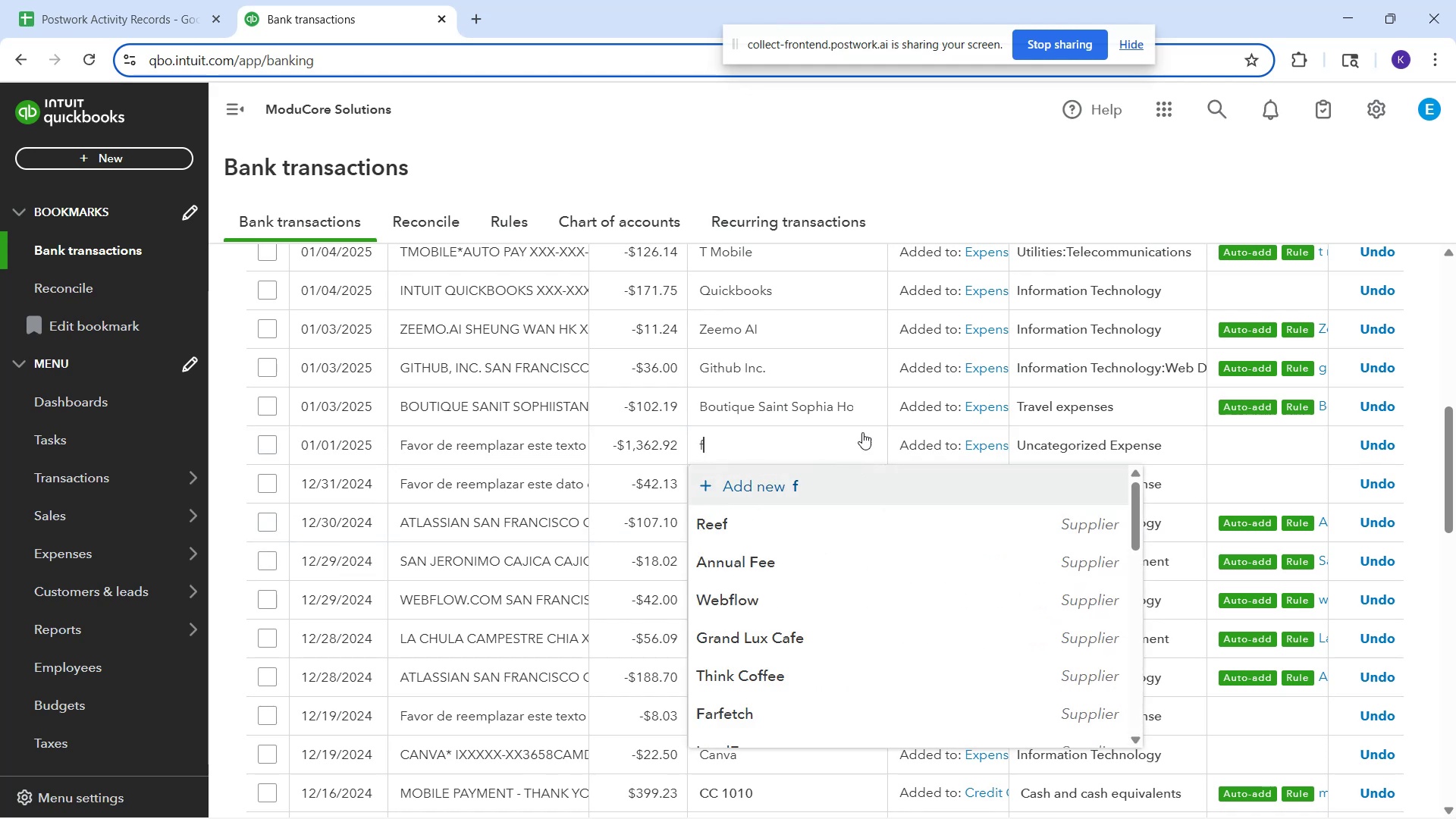 
mouse_move([844, 409])
 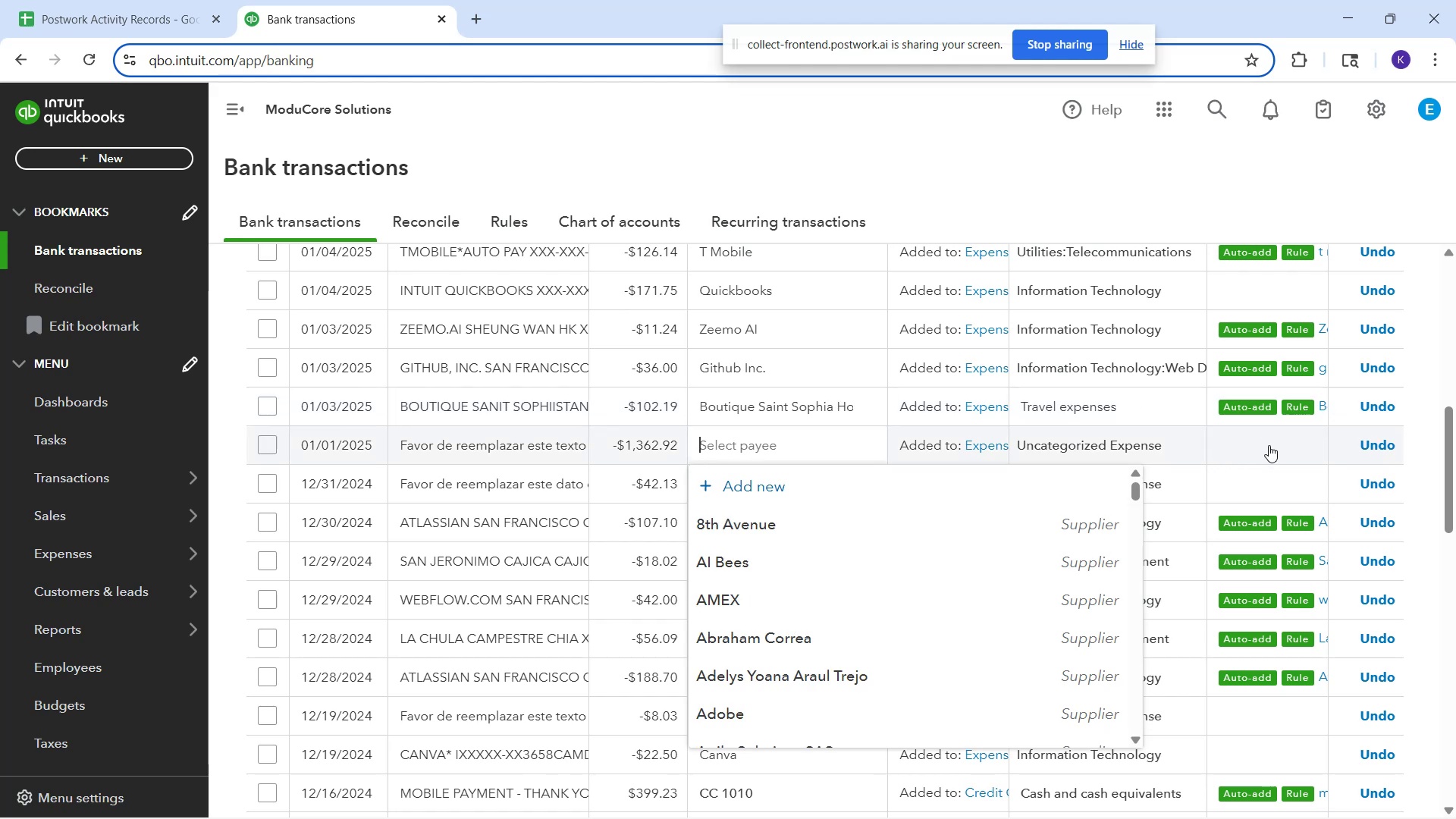 
left_click([1270, 451])
 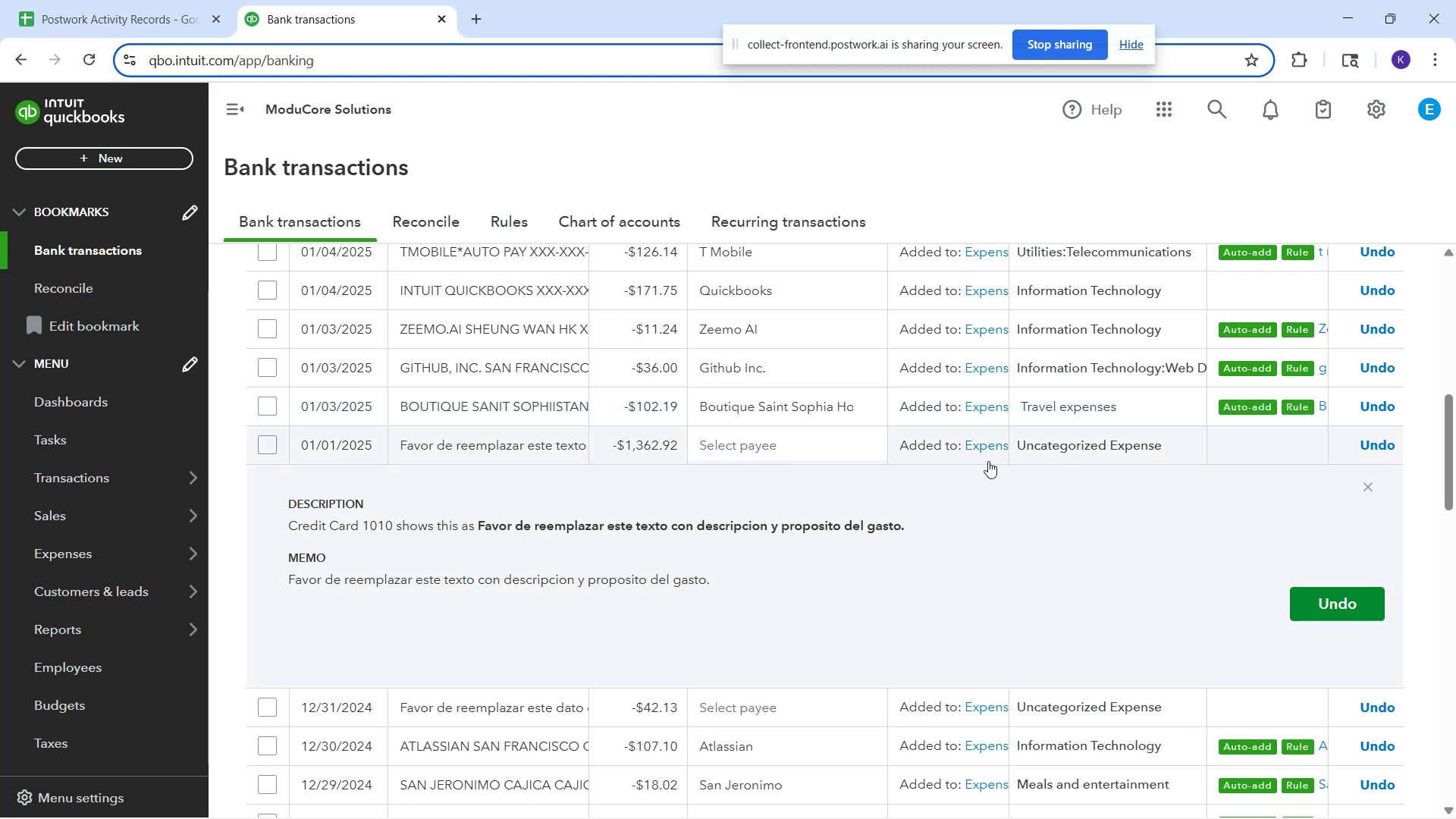 
left_click([988, 461])
 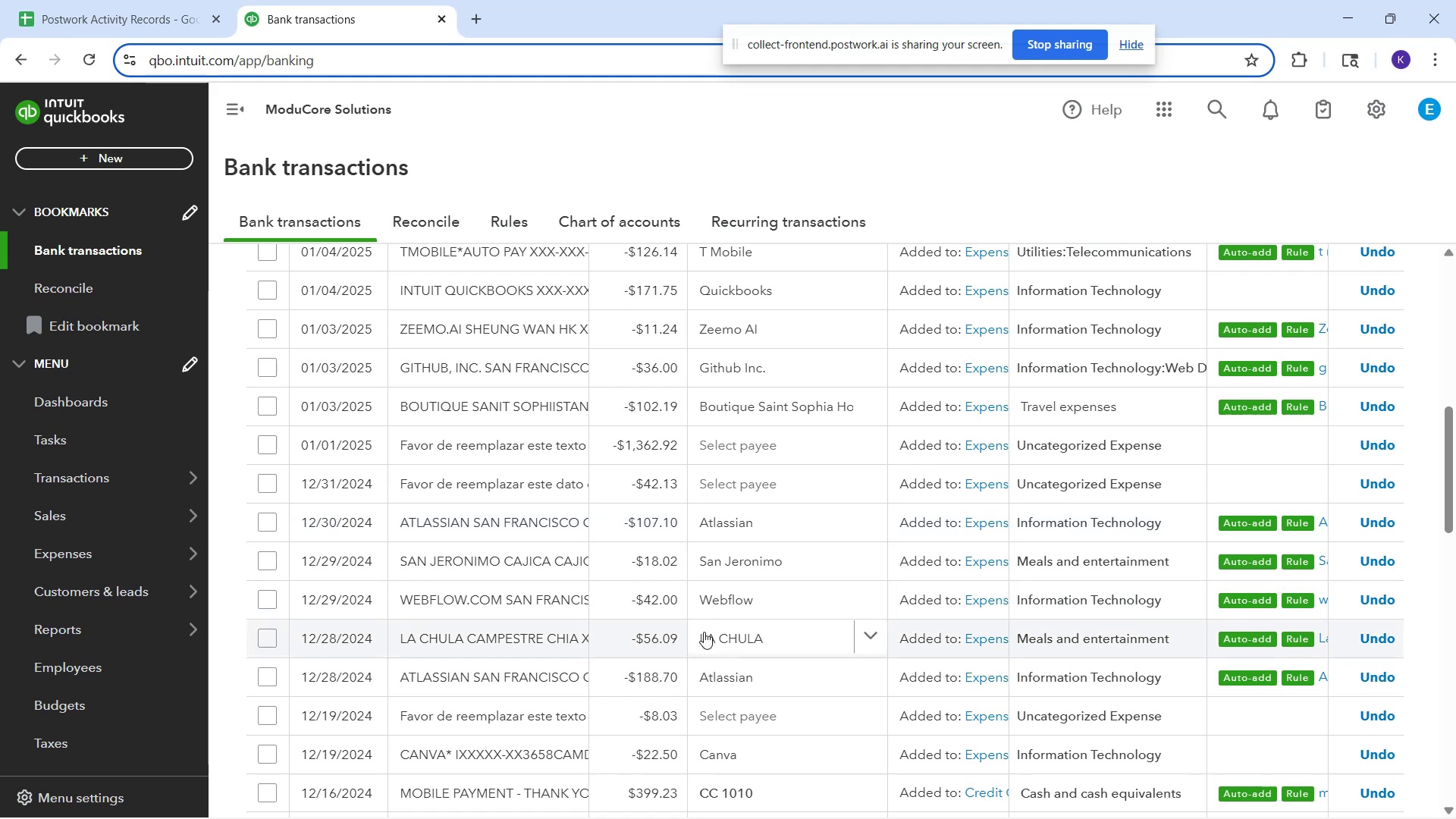 
wait(20.82)
 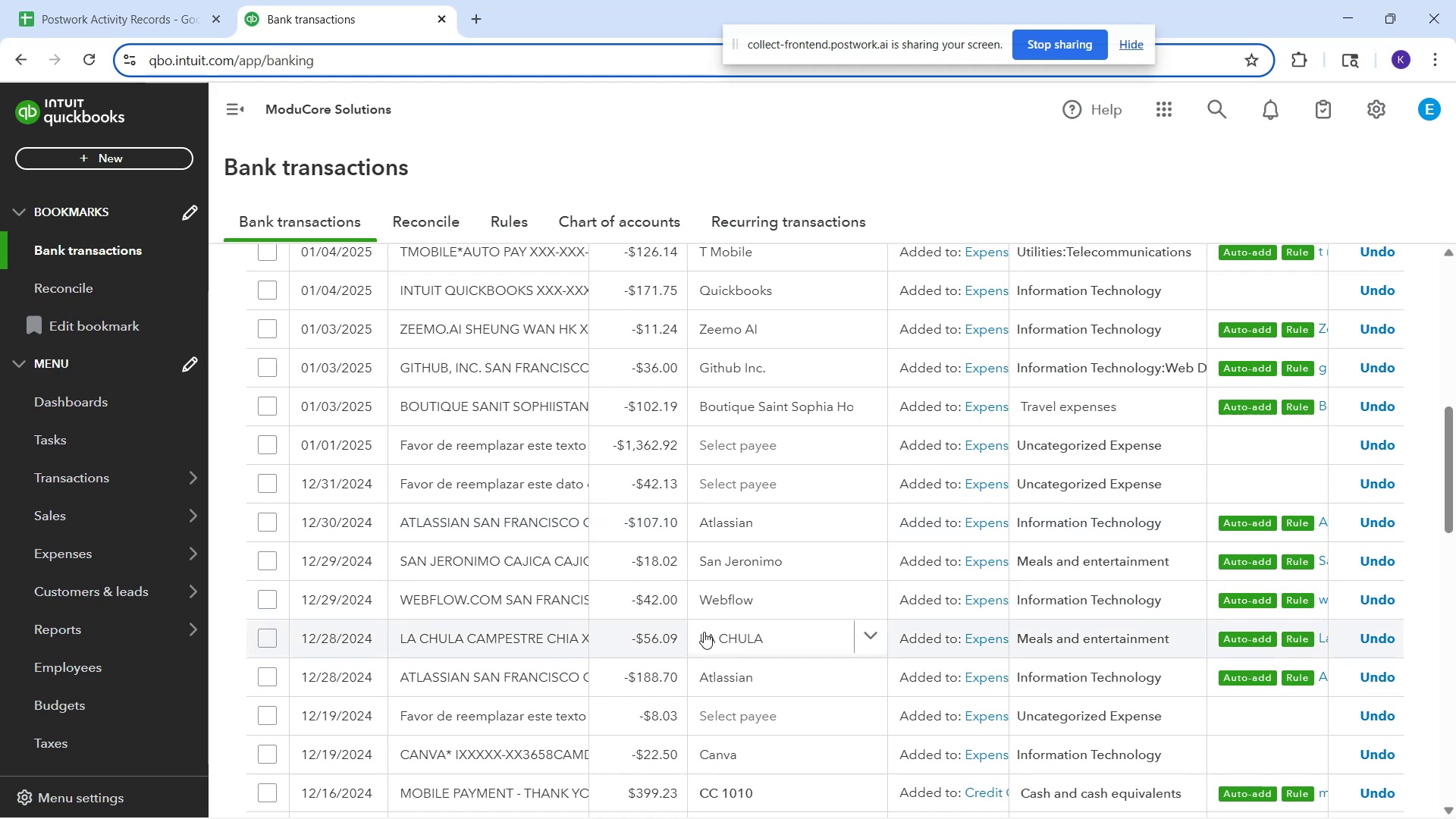 
scroll: coordinate [724, 608], scroll_direction: down, amount: 2.0
 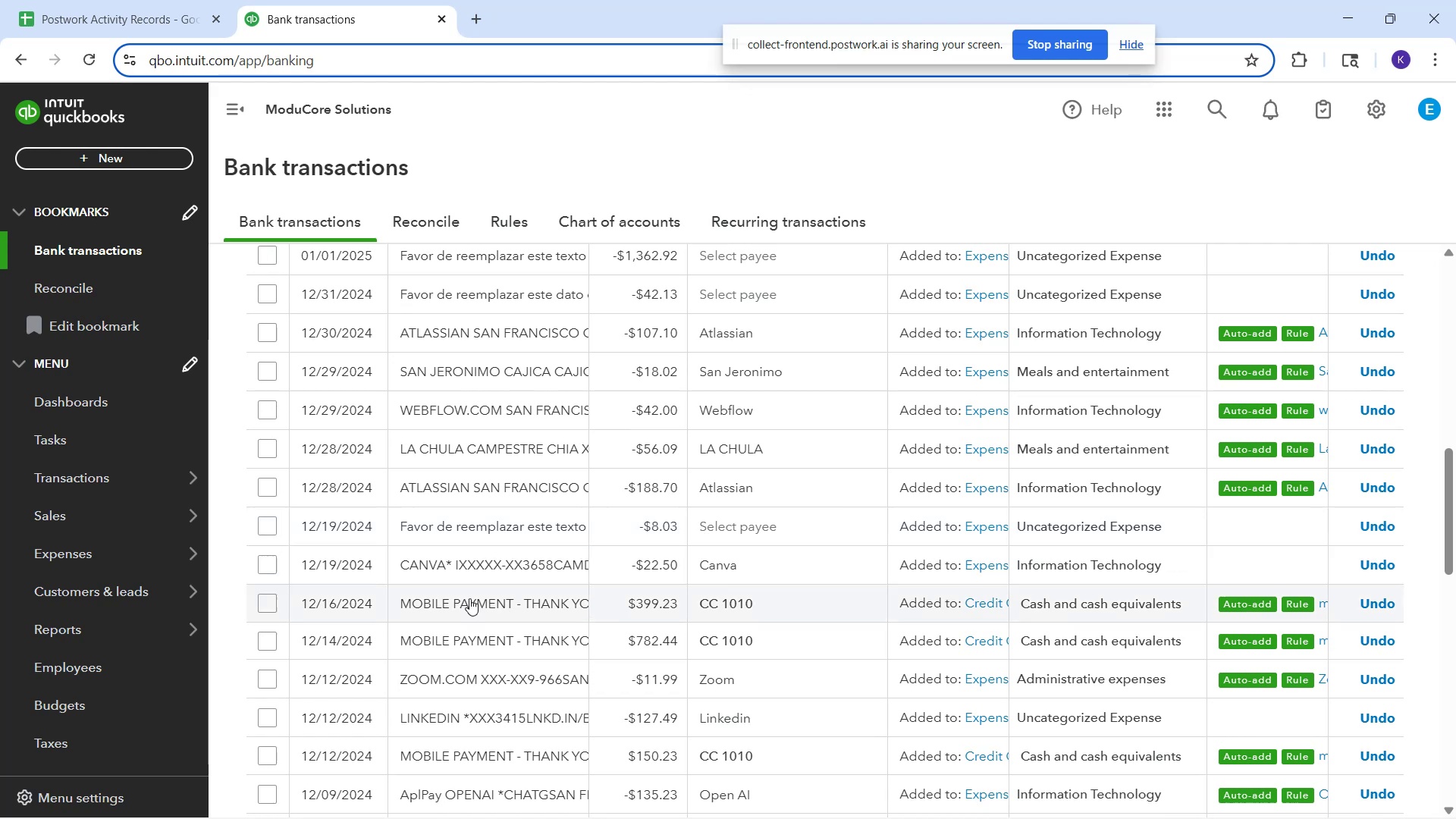 
scroll: coordinate [320, 297], scroll_direction: up, amount: 12.0
 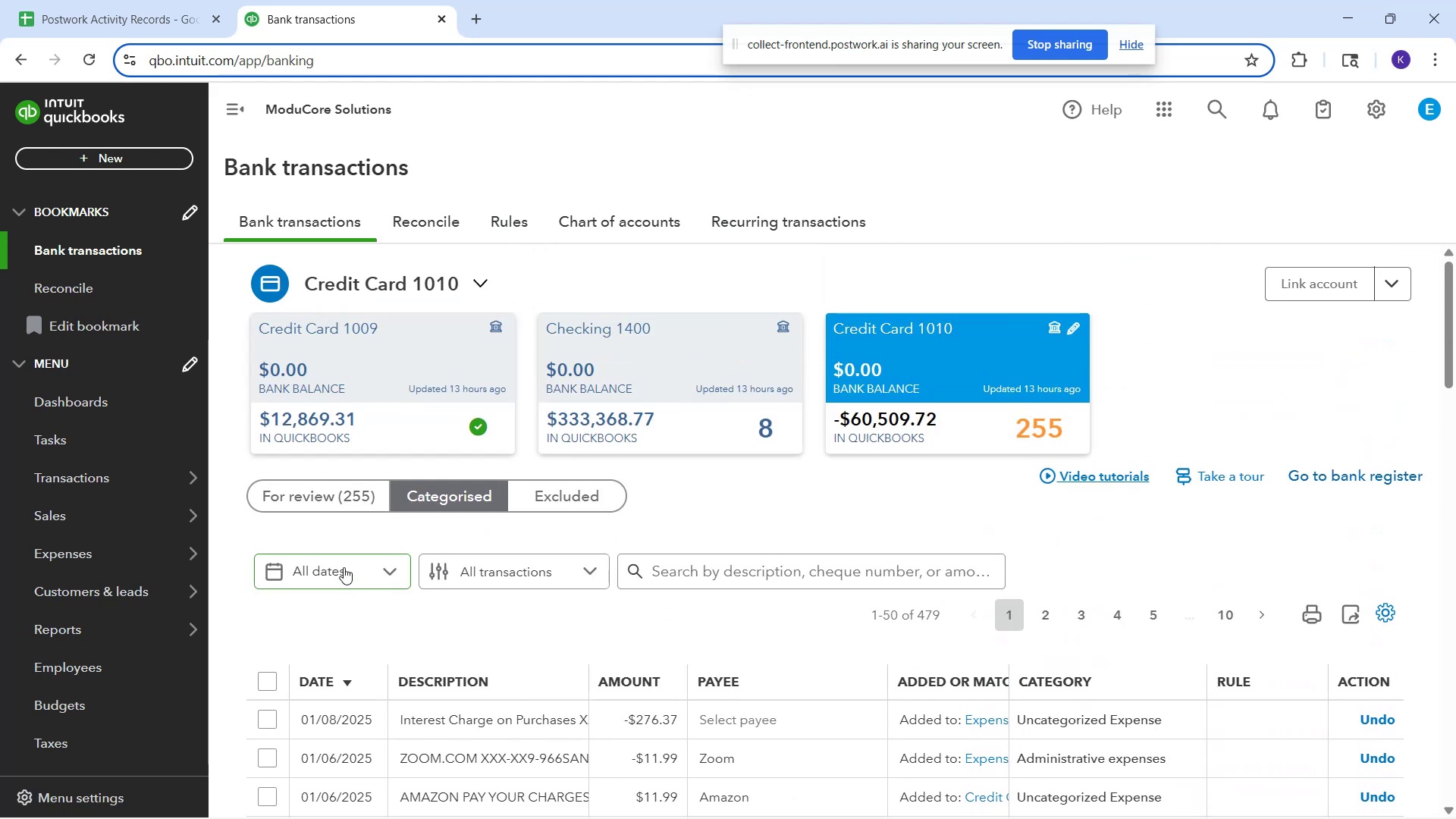 
left_click([305, 493])
 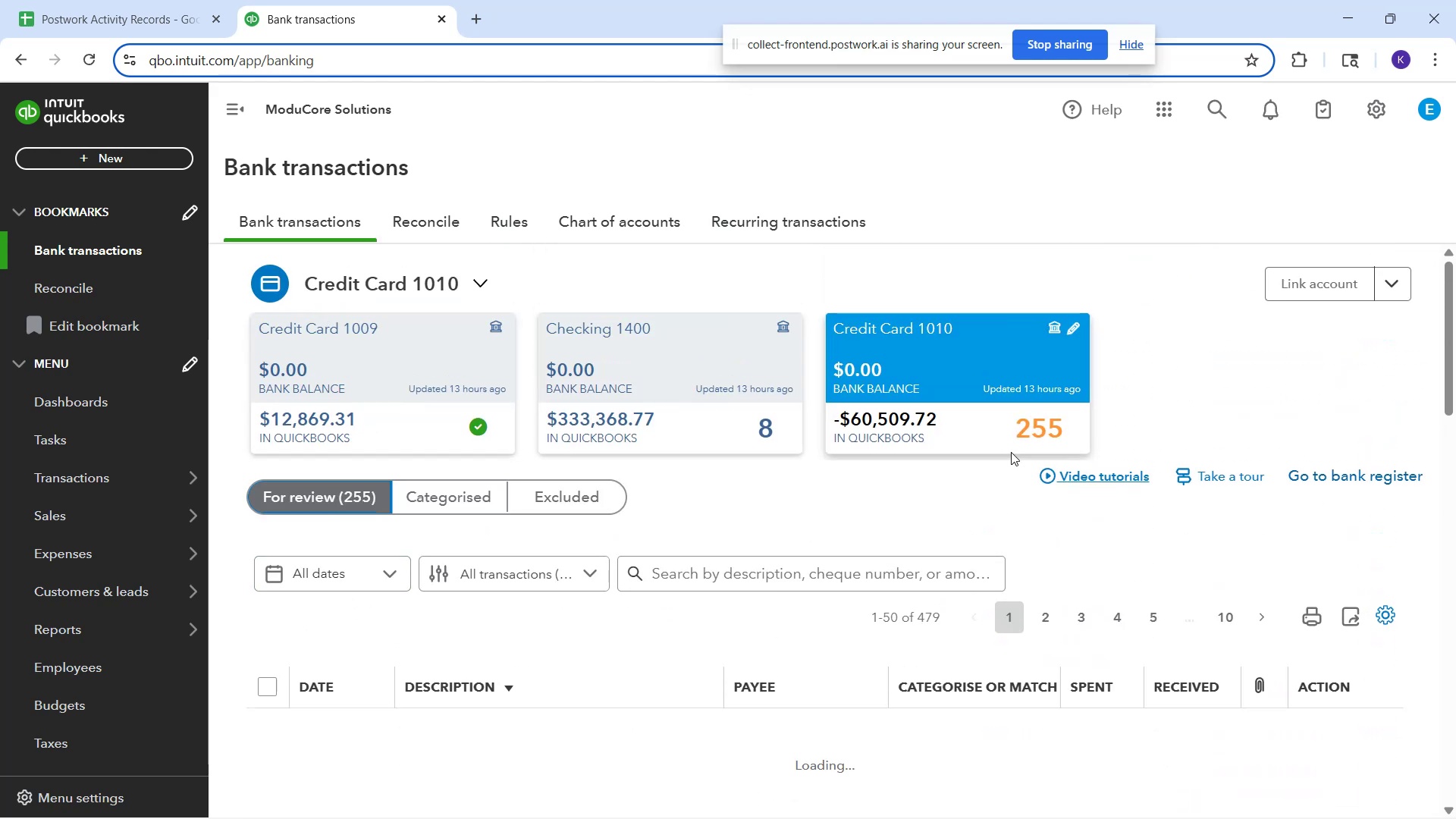 
scroll: coordinate [535, 689], scroll_direction: down, amount: 3.0
 